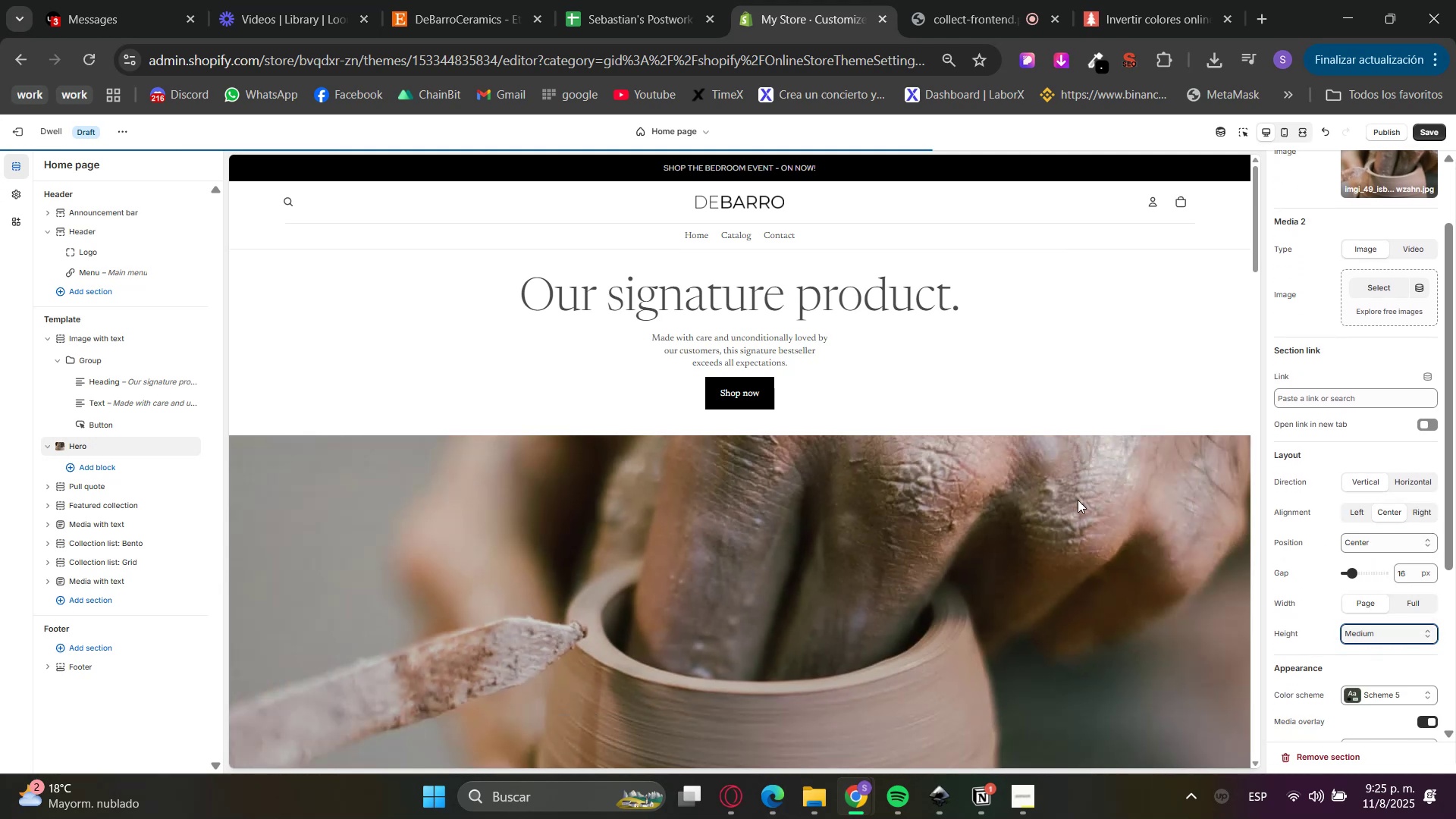 
scroll: coordinate [1054, 500], scroll_direction: down, amount: 1.0
 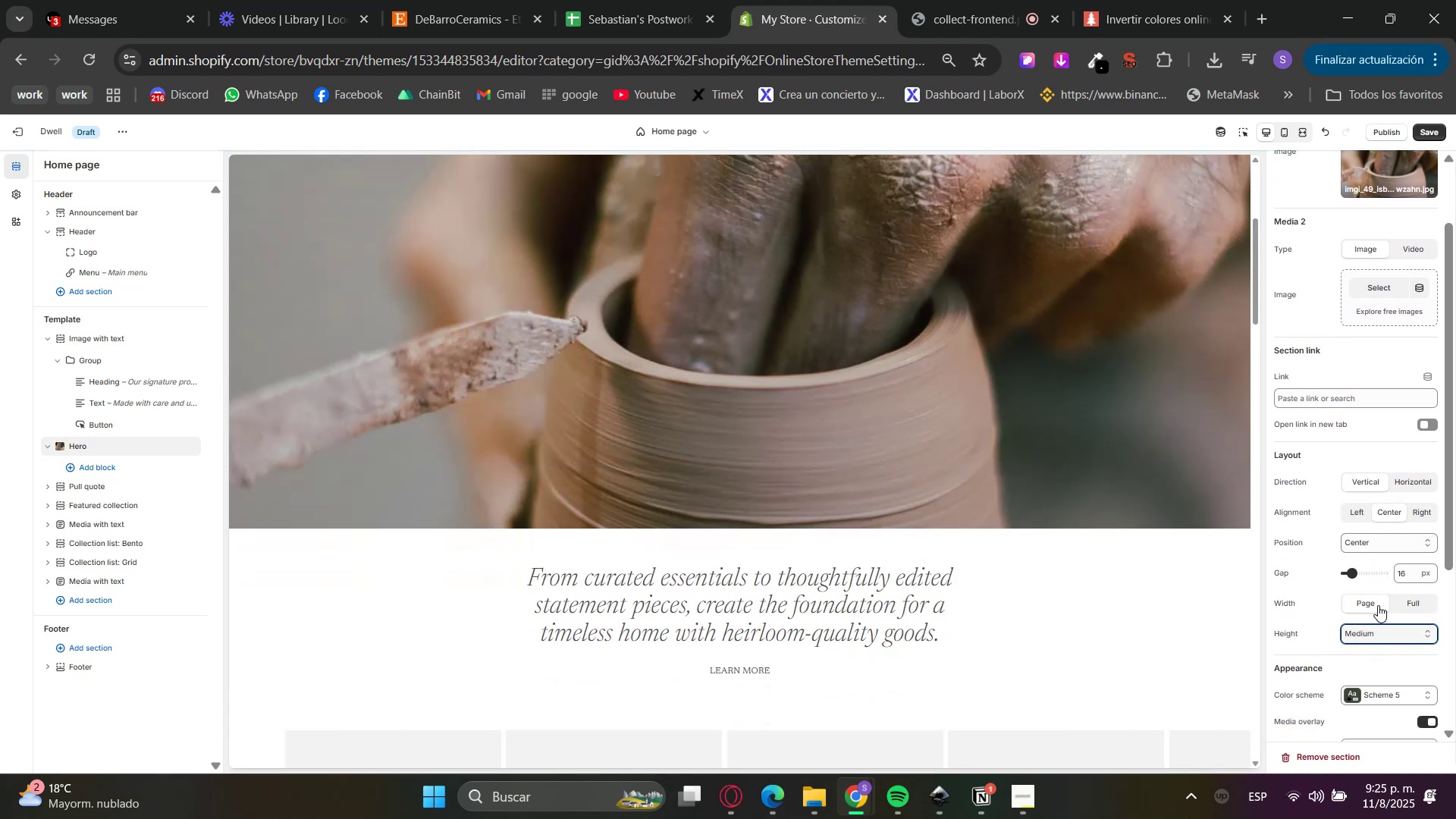 
left_click([1390, 639])
 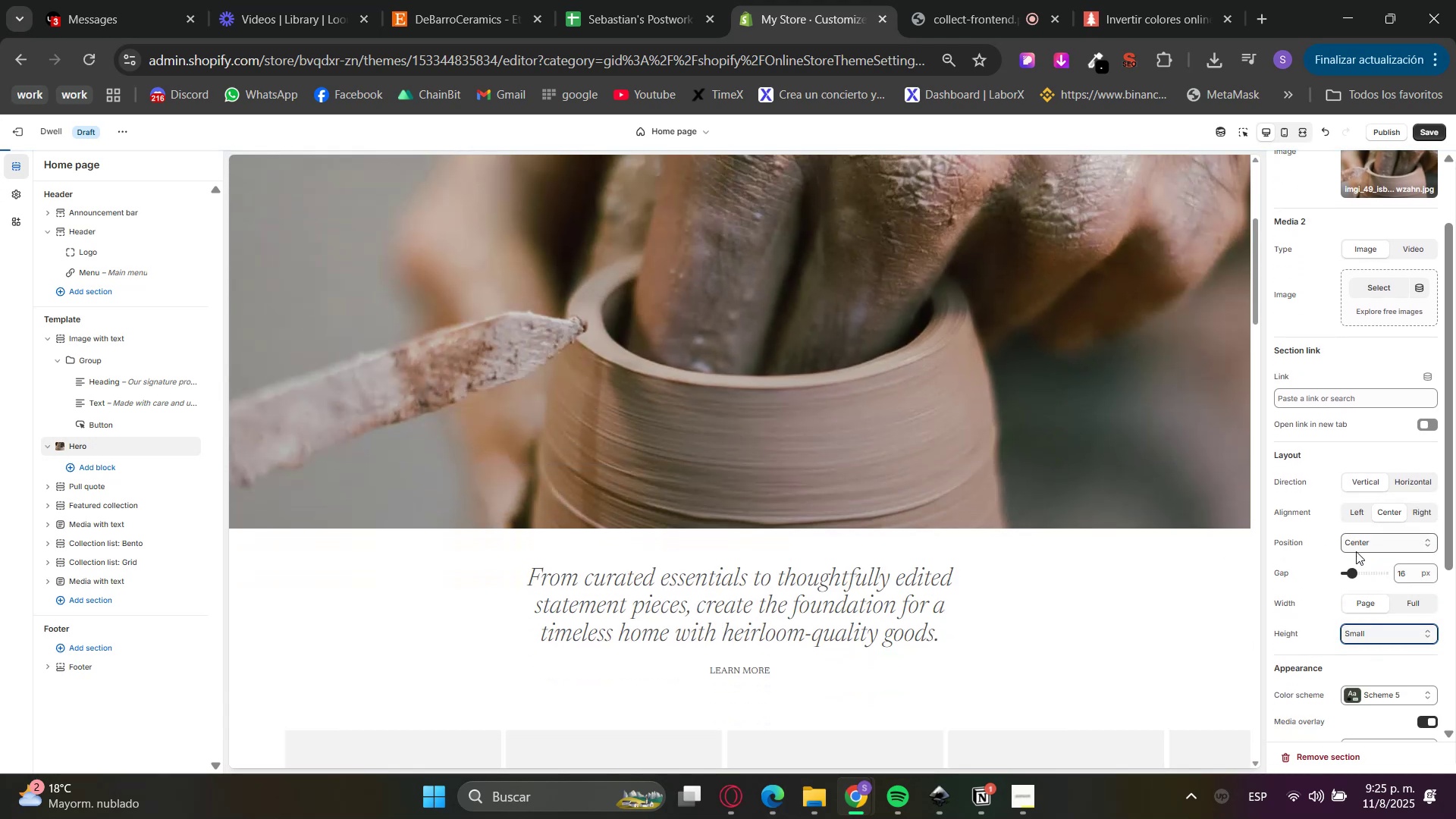 
scroll: coordinate [1088, 596], scroll_direction: up, amount: 4.0
 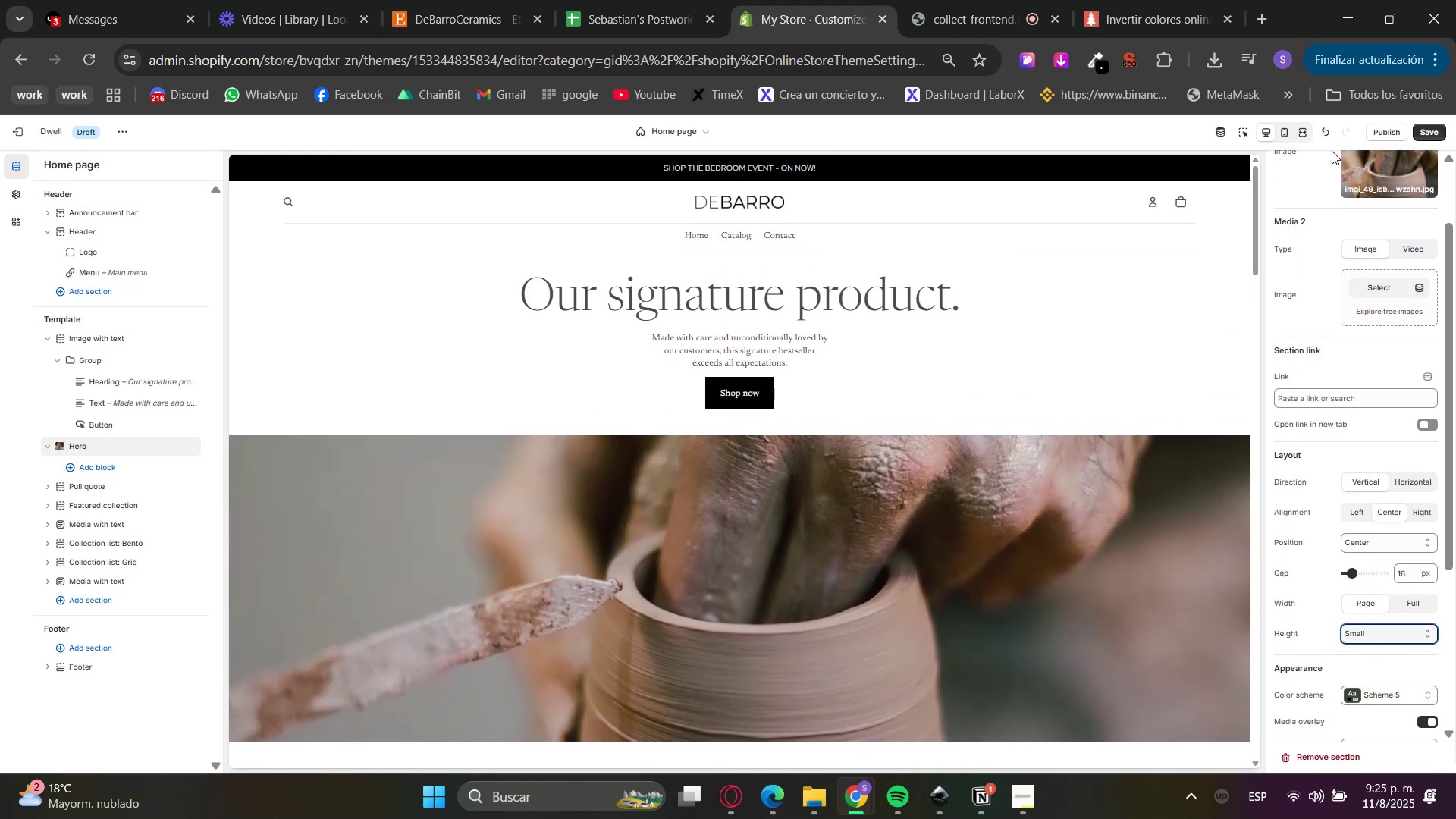 
scroll: coordinate [1082, 402], scroll_direction: down, amount: 4.0
 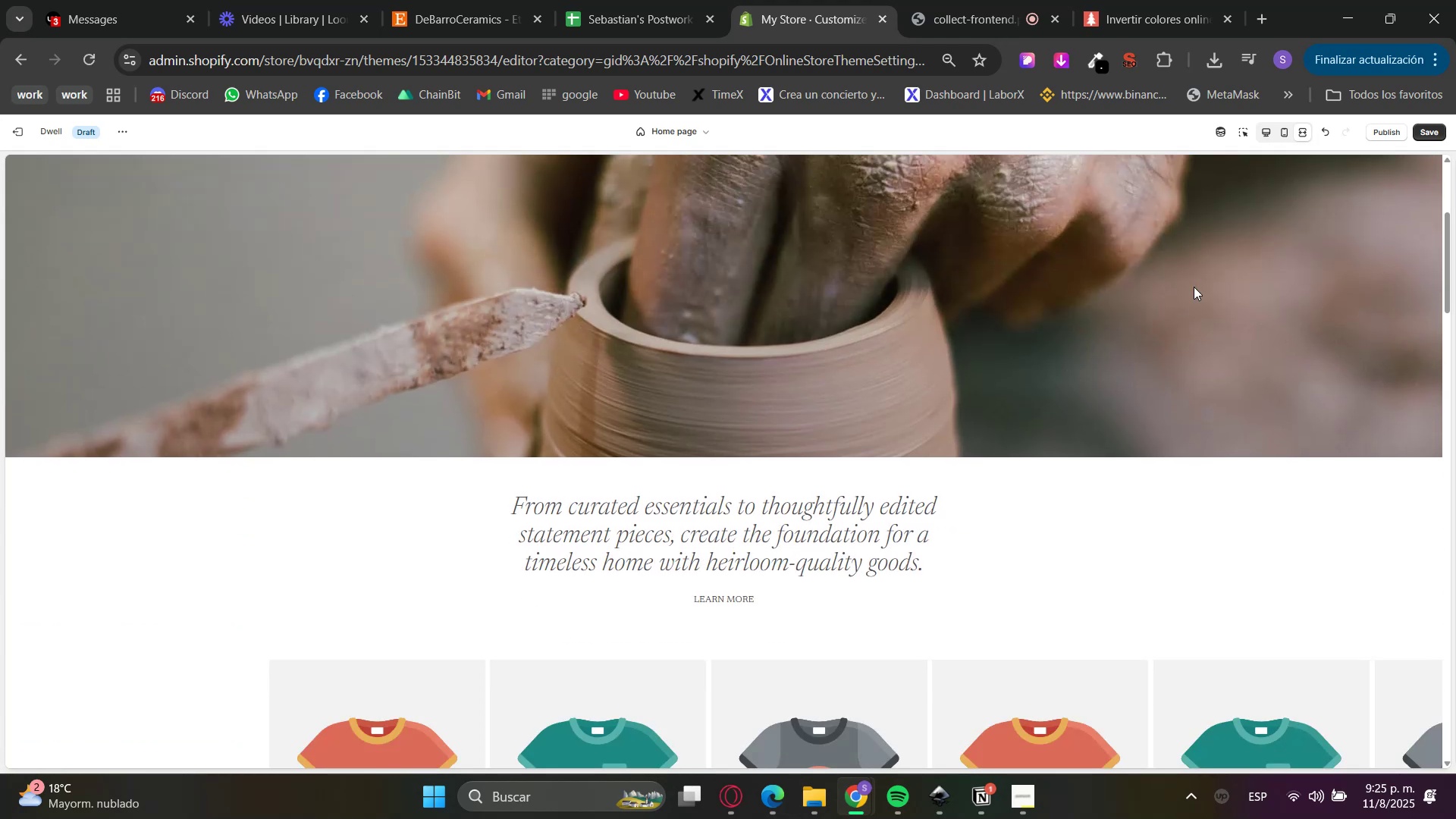 
right_click([1194, 287])
 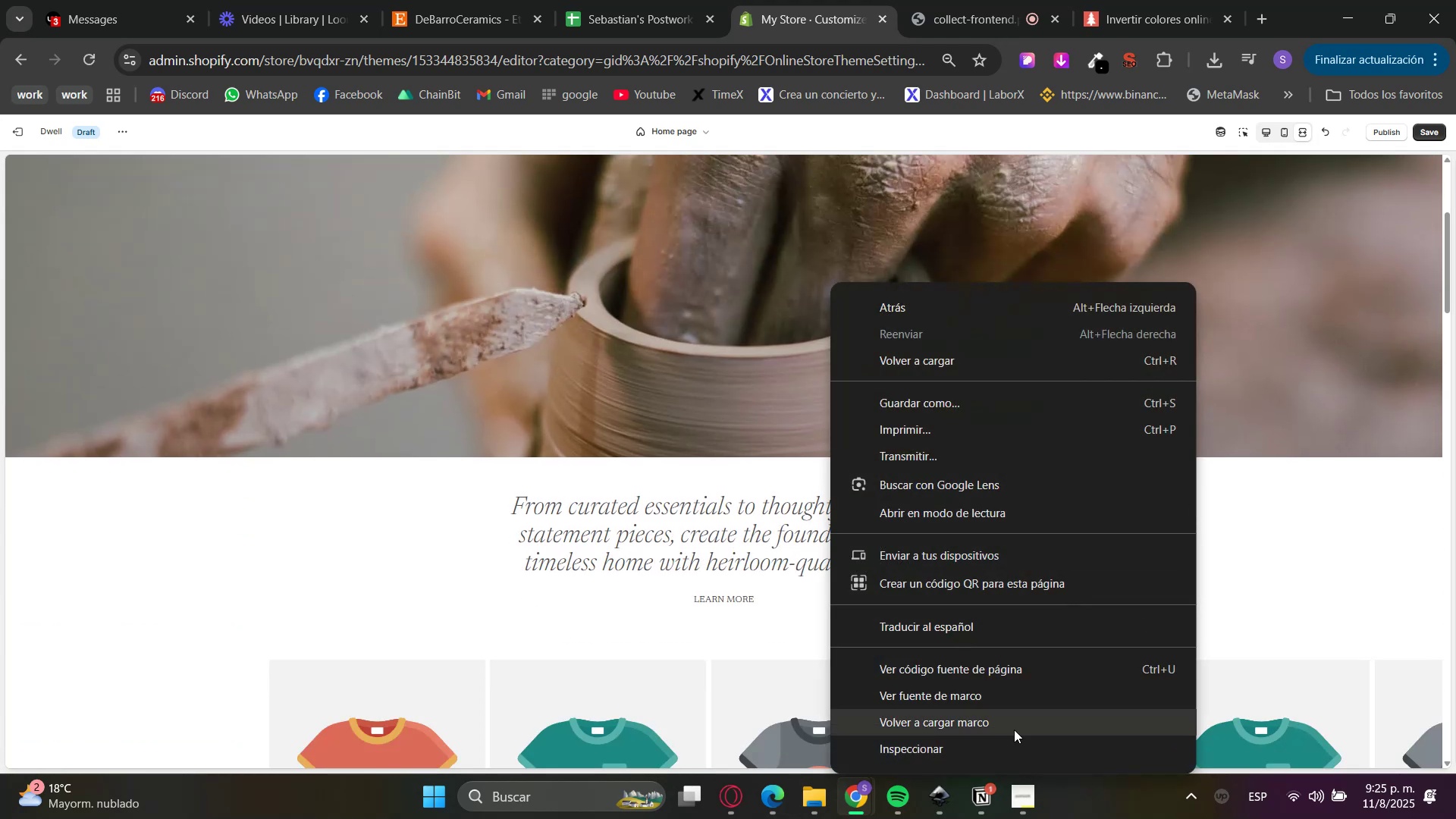 
left_click_drag(start_coordinate=[981, 742], to_coordinate=[976, 752])
 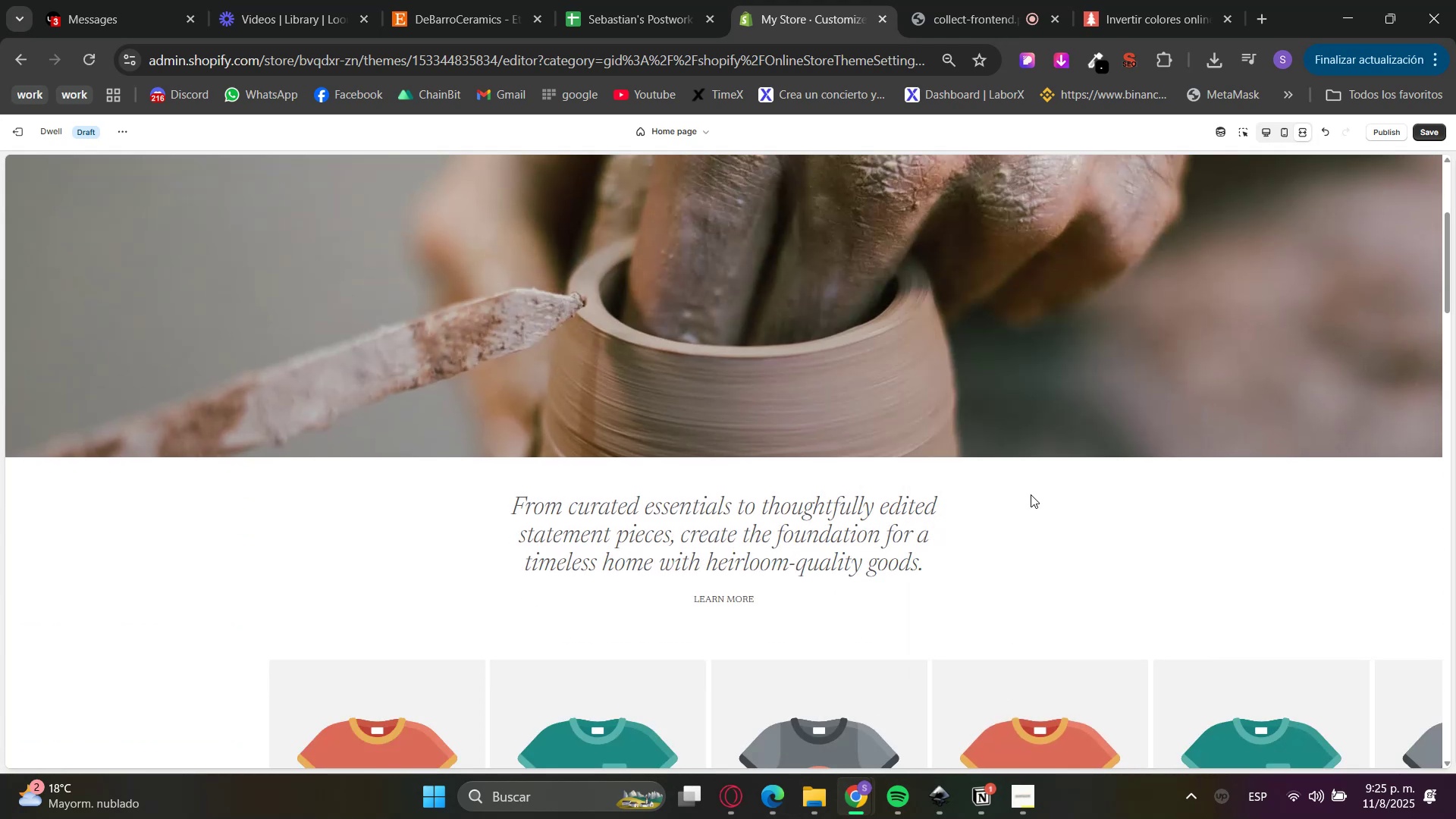 
scroll: coordinate [851, 509], scroll_direction: up, amount: 7.0
 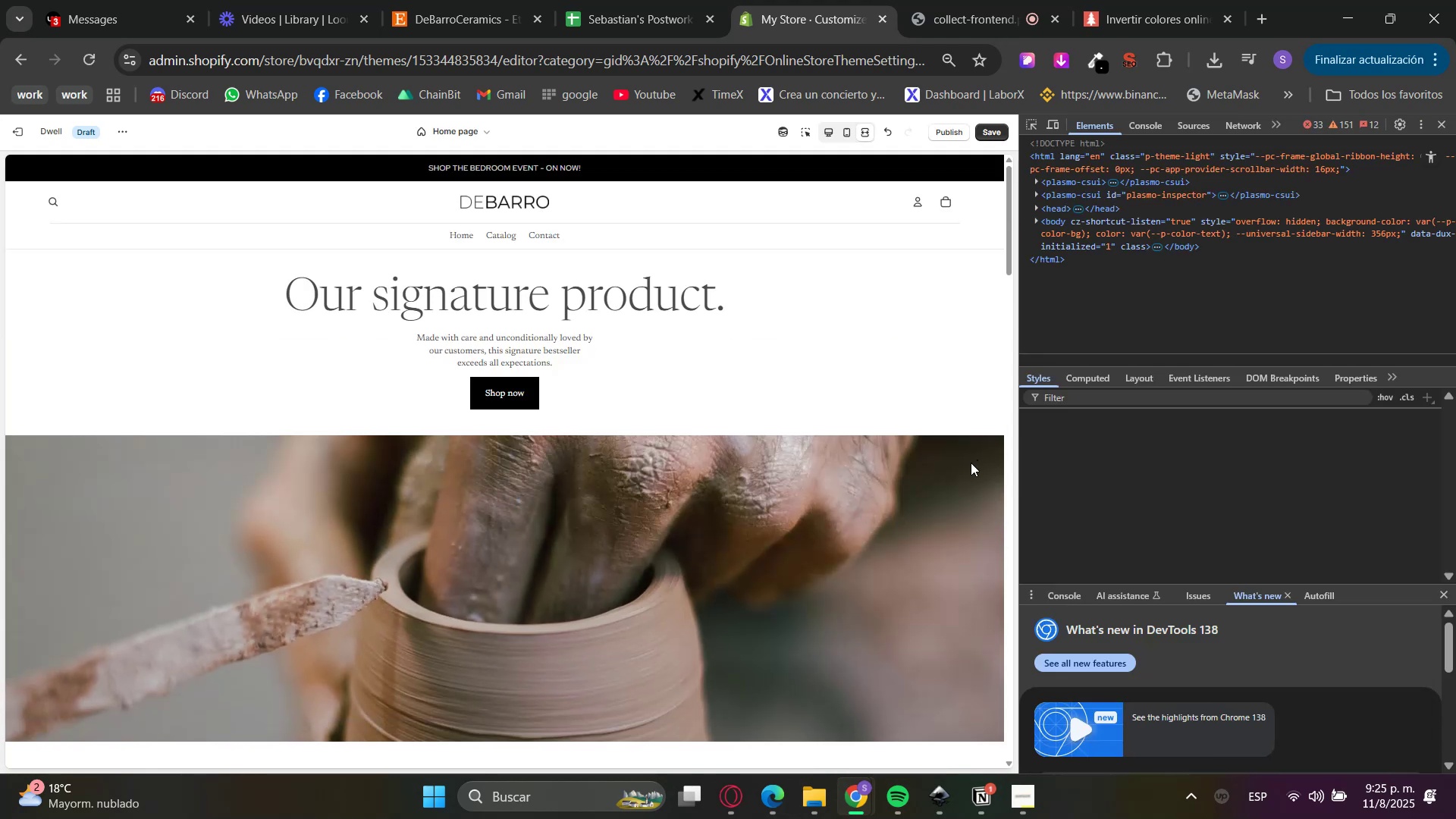 
scroll: coordinate [887, 485], scroll_direction: down, amount: 1.0
 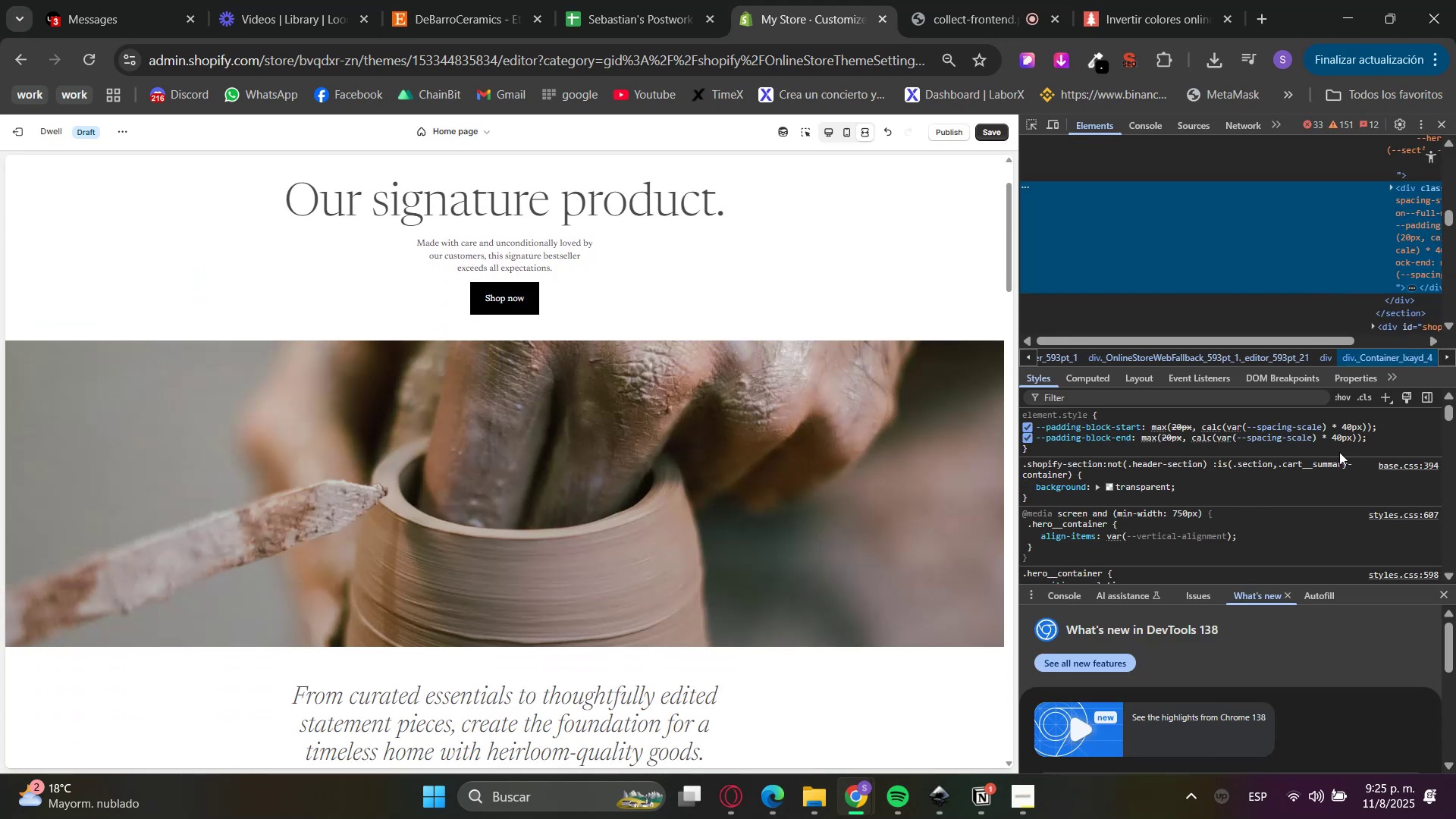 
left_click([1274, 495])
 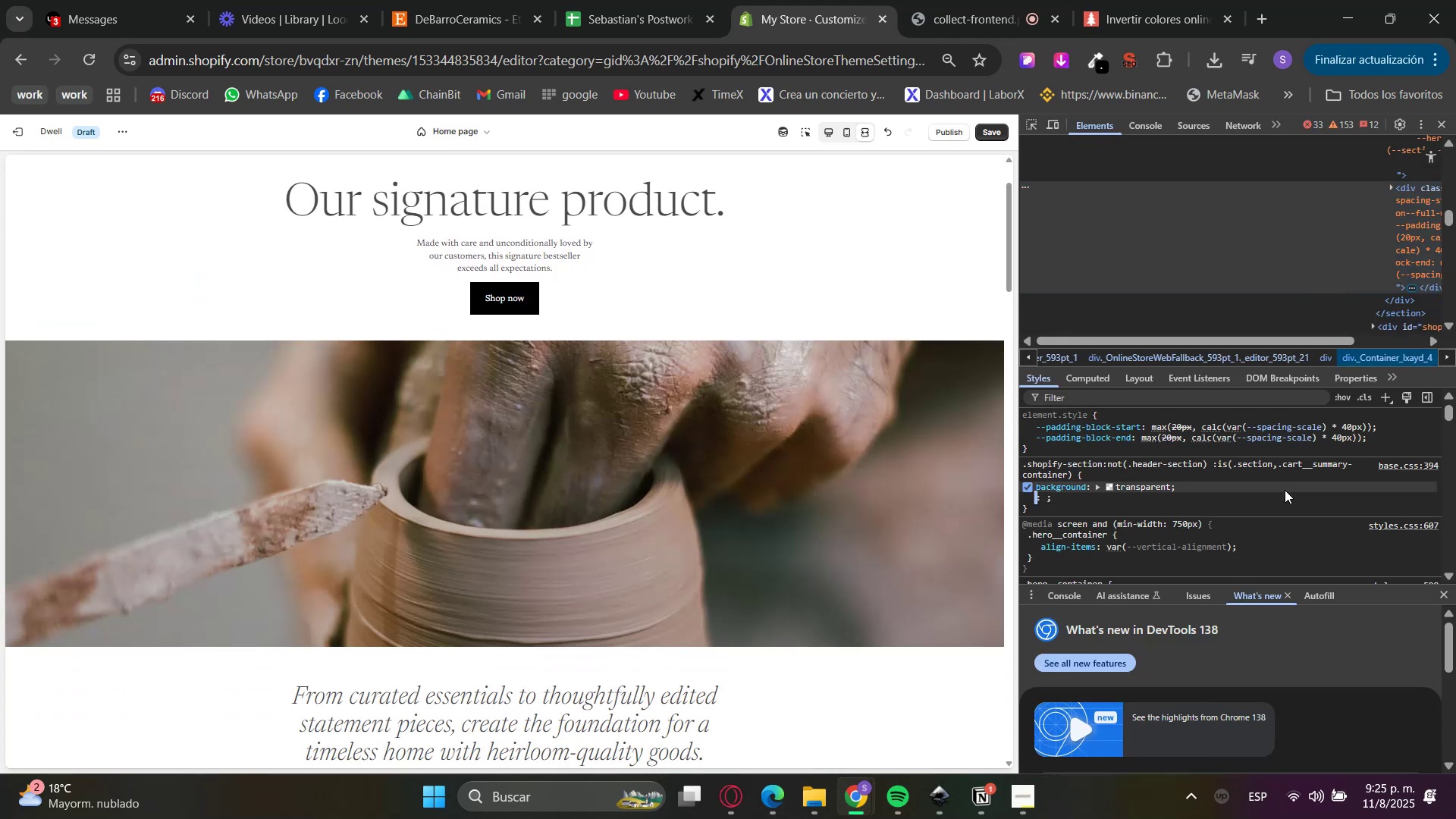 
type(background-pos)
key(Backspace)
key(Backspace)
key(Backspace)
key(Backspace)
key(Backspace)
key(Backspace)
key(Backspace)
type(und)
 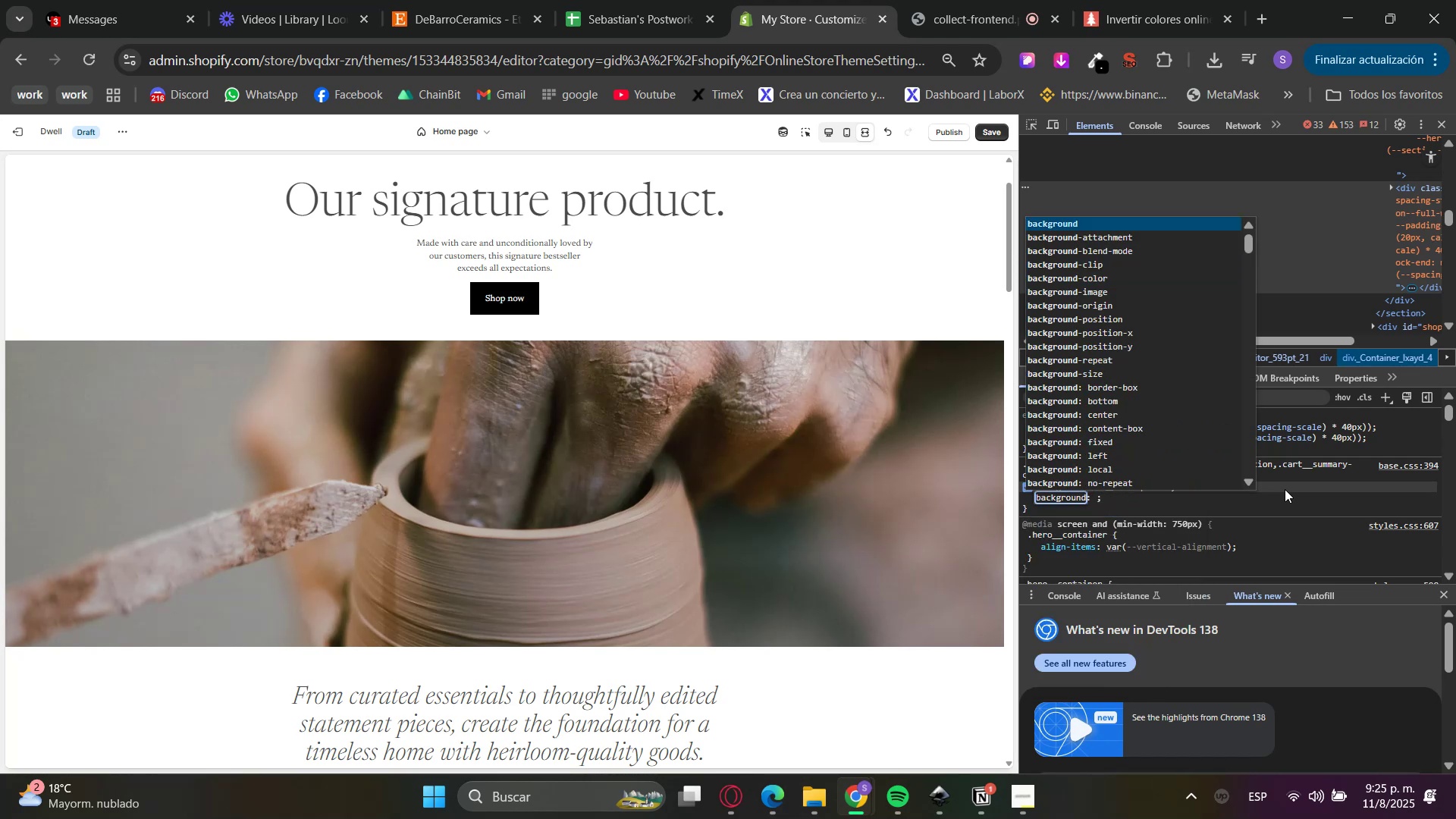 
key(ArrowDown)
 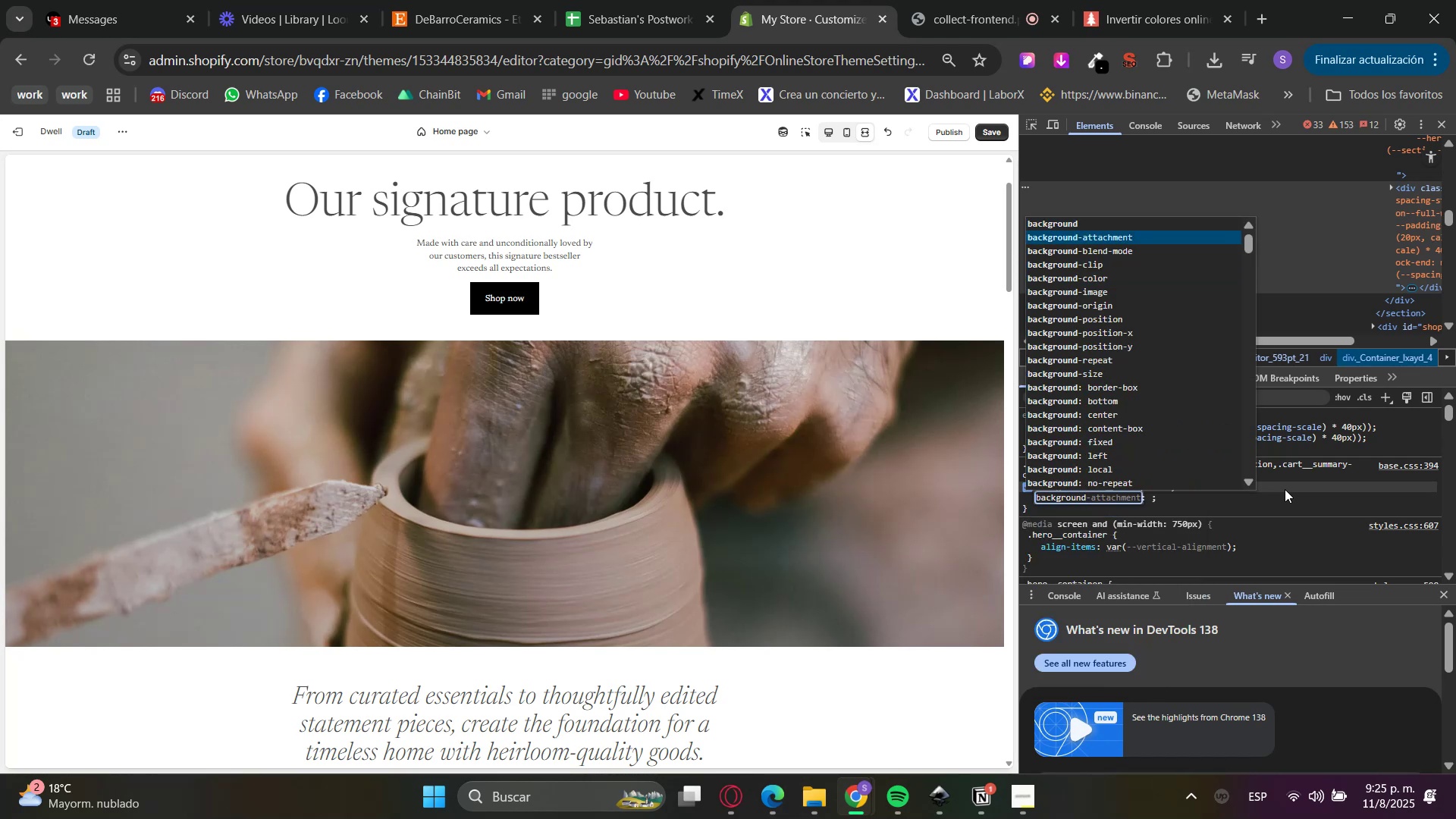 
key(Enter)
 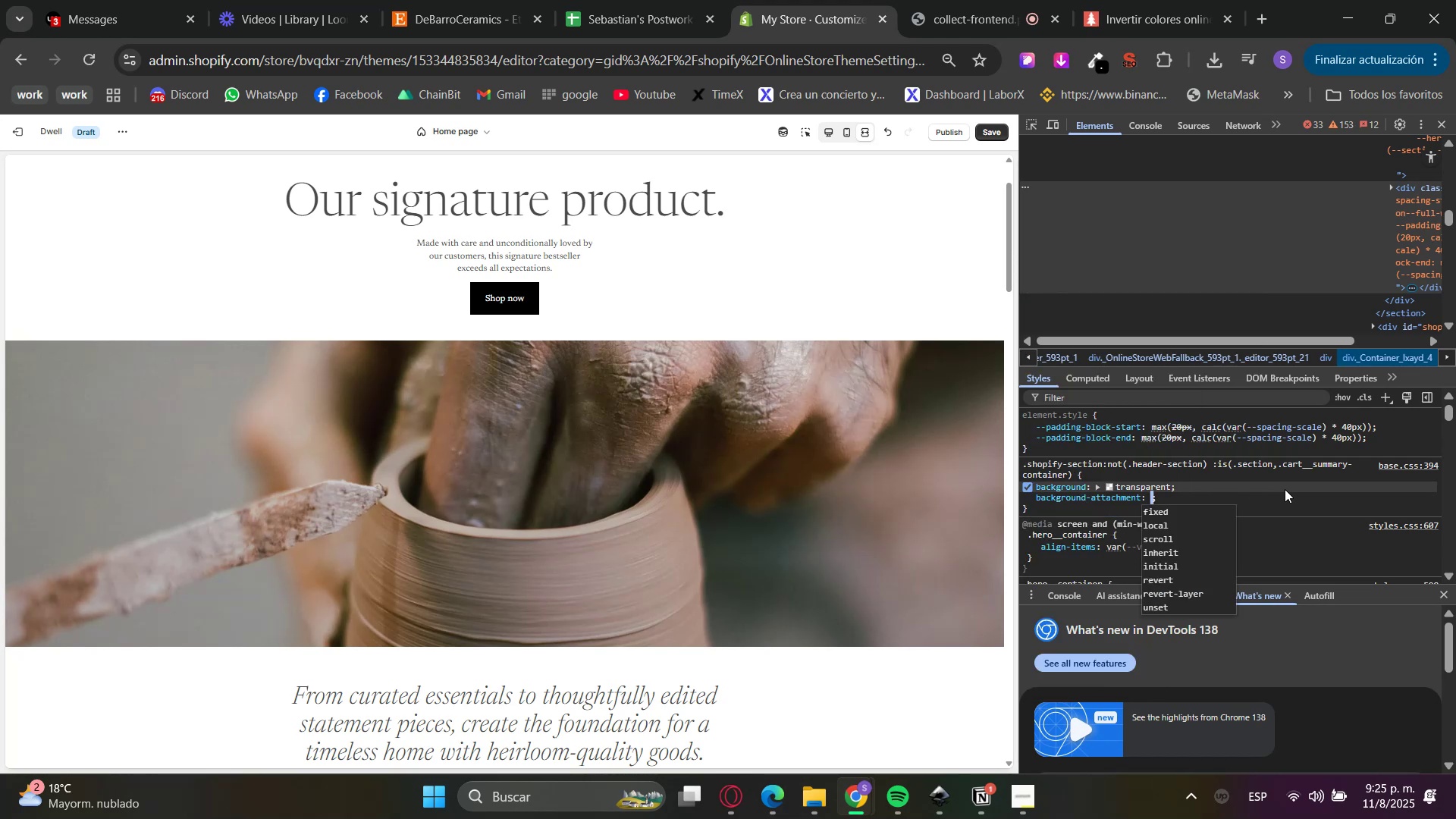 
key(ArrowDown)
 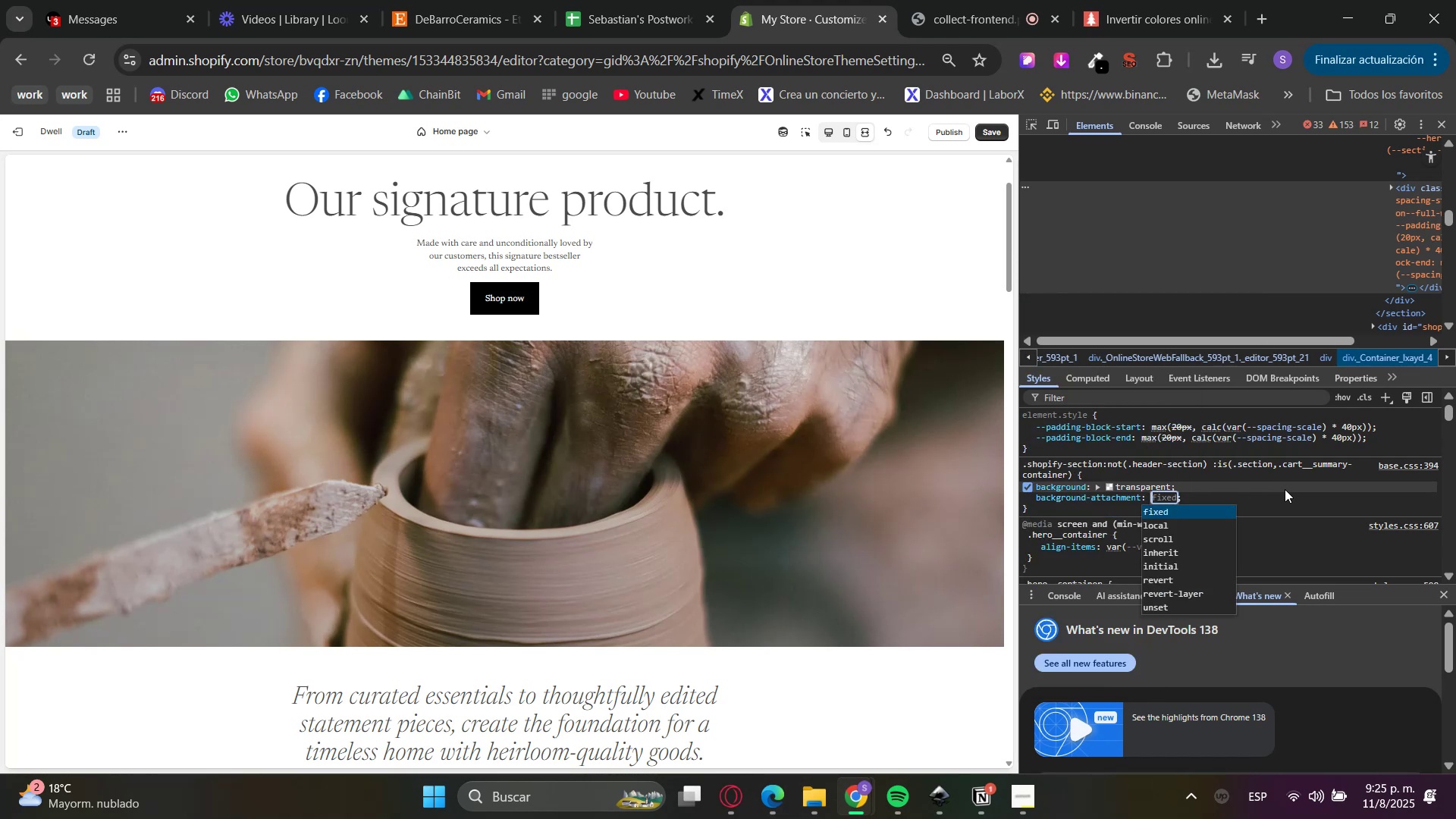 
key(Enter)
 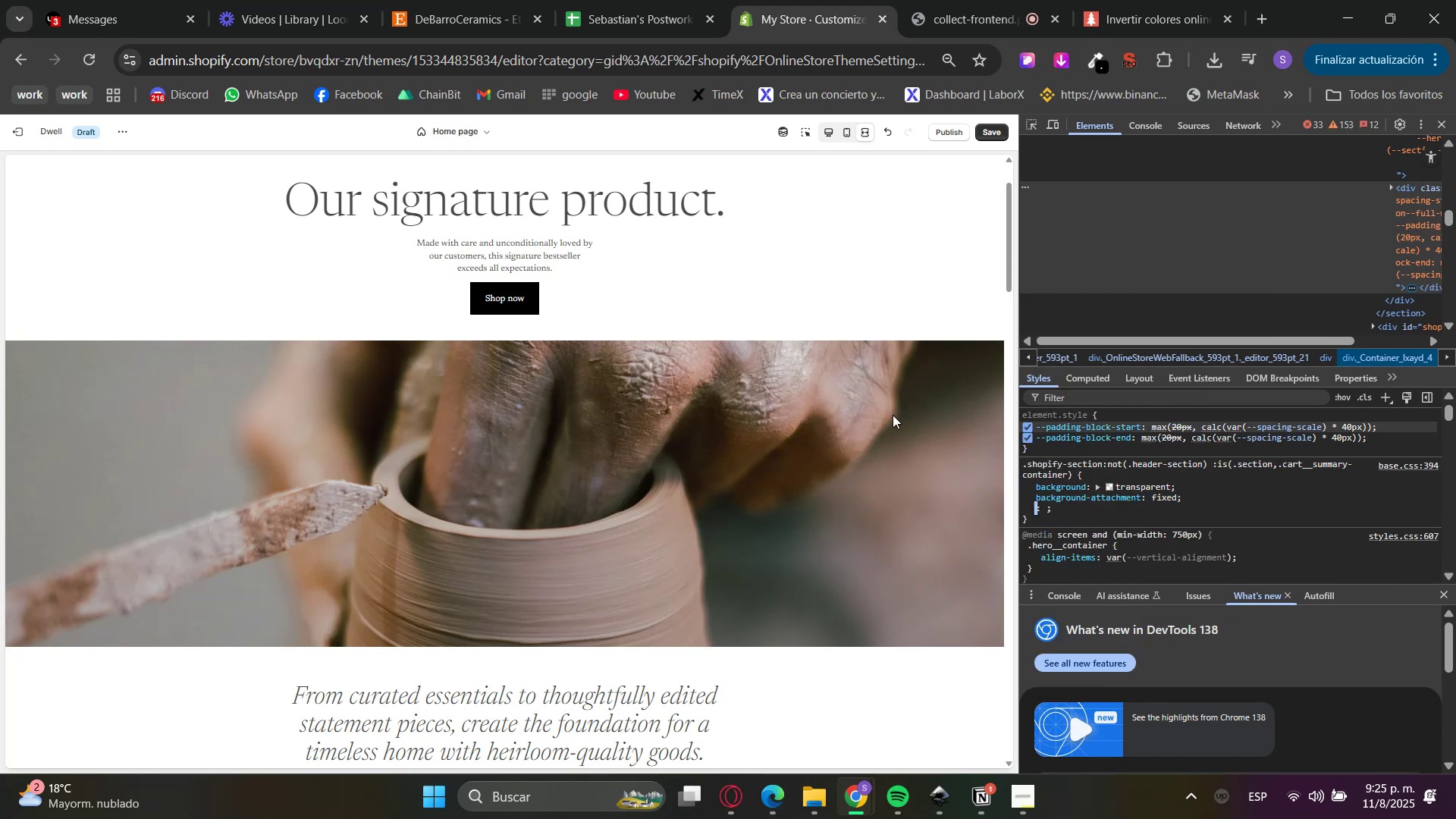 
scroll: coordinate [923, 431], scroll_direction: none, amount: 0.0
 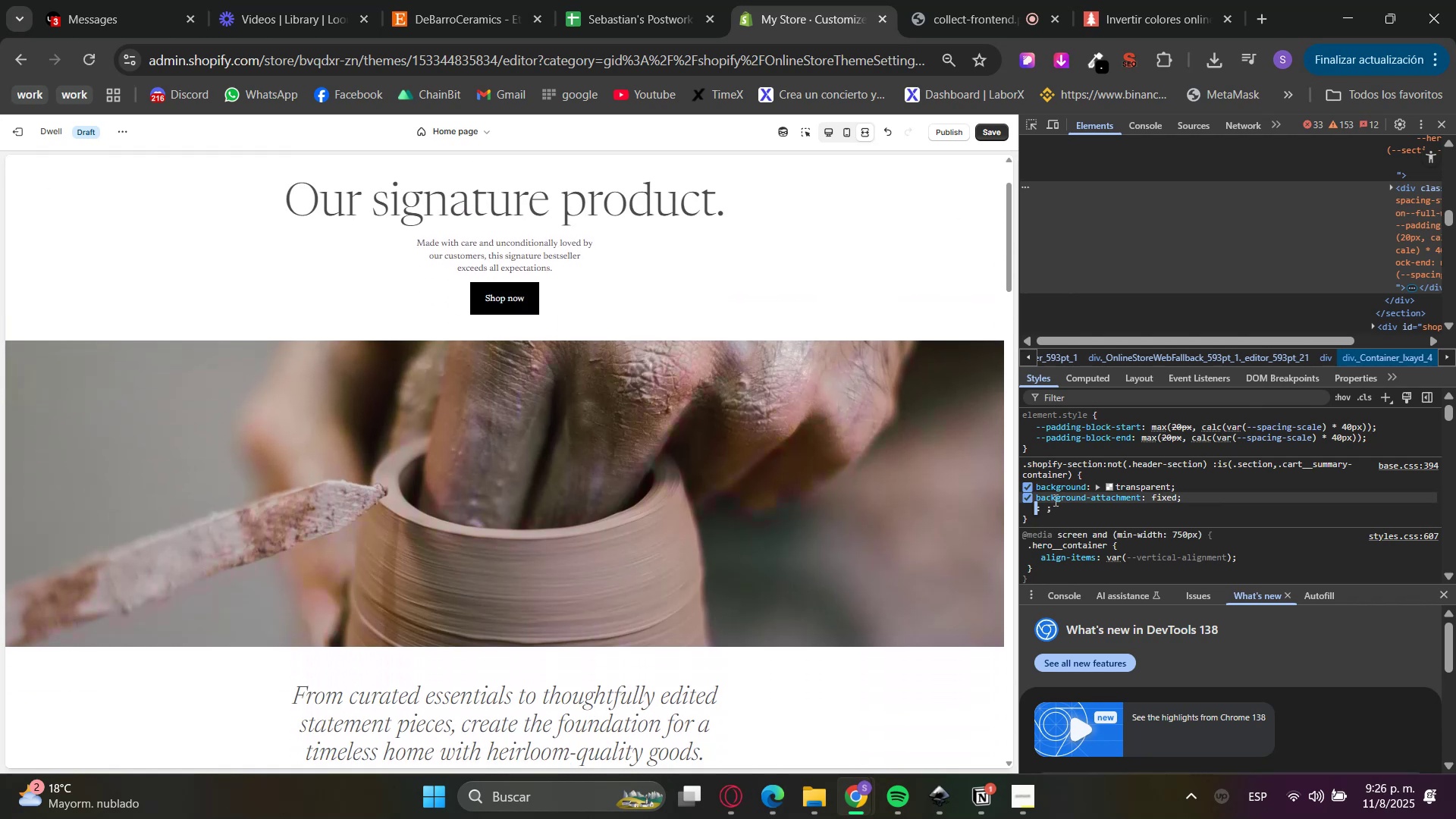 
left_click([1053, 500])
 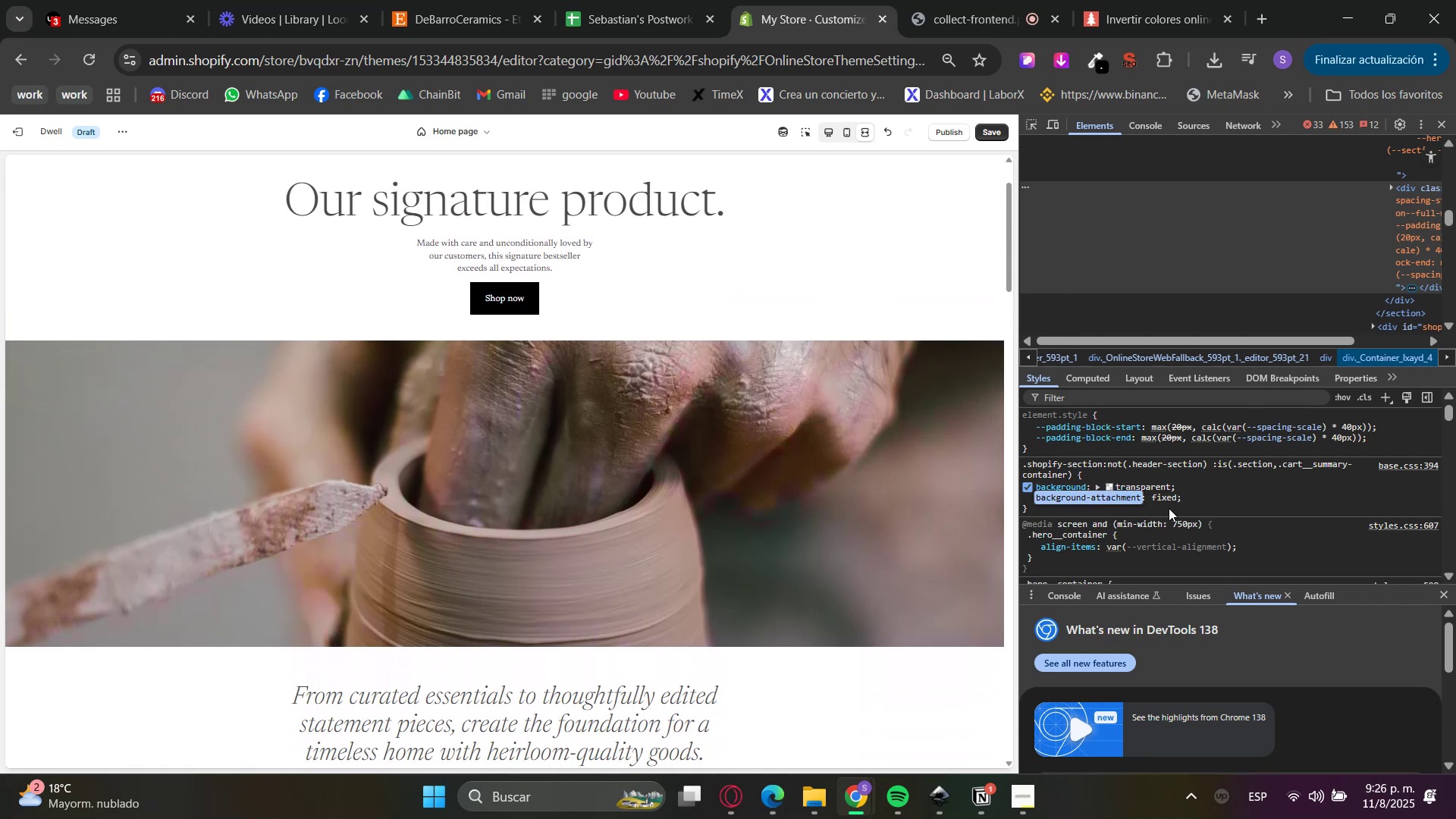 
key(Backspace)
 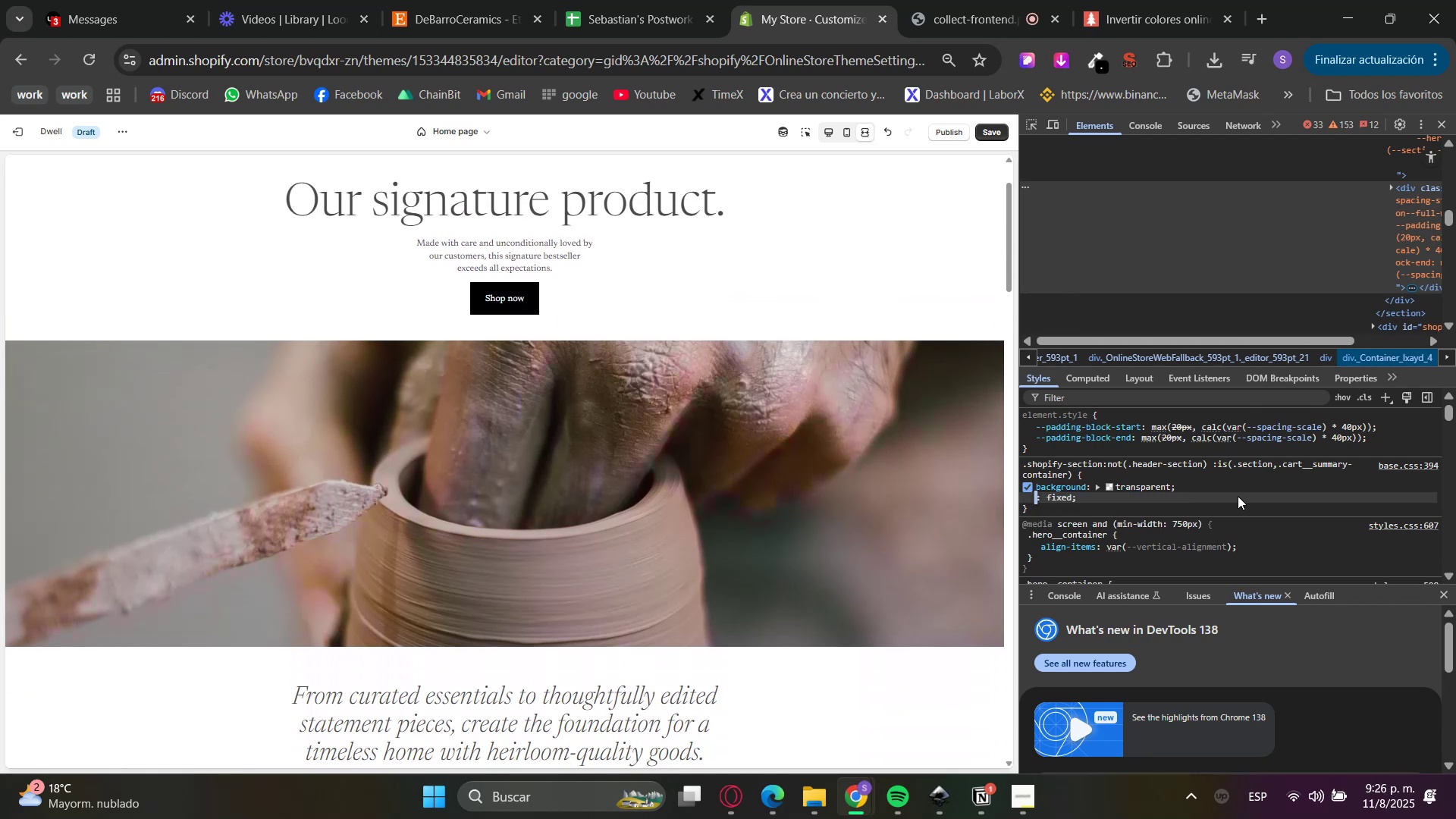 
left_click([1238, 496])
 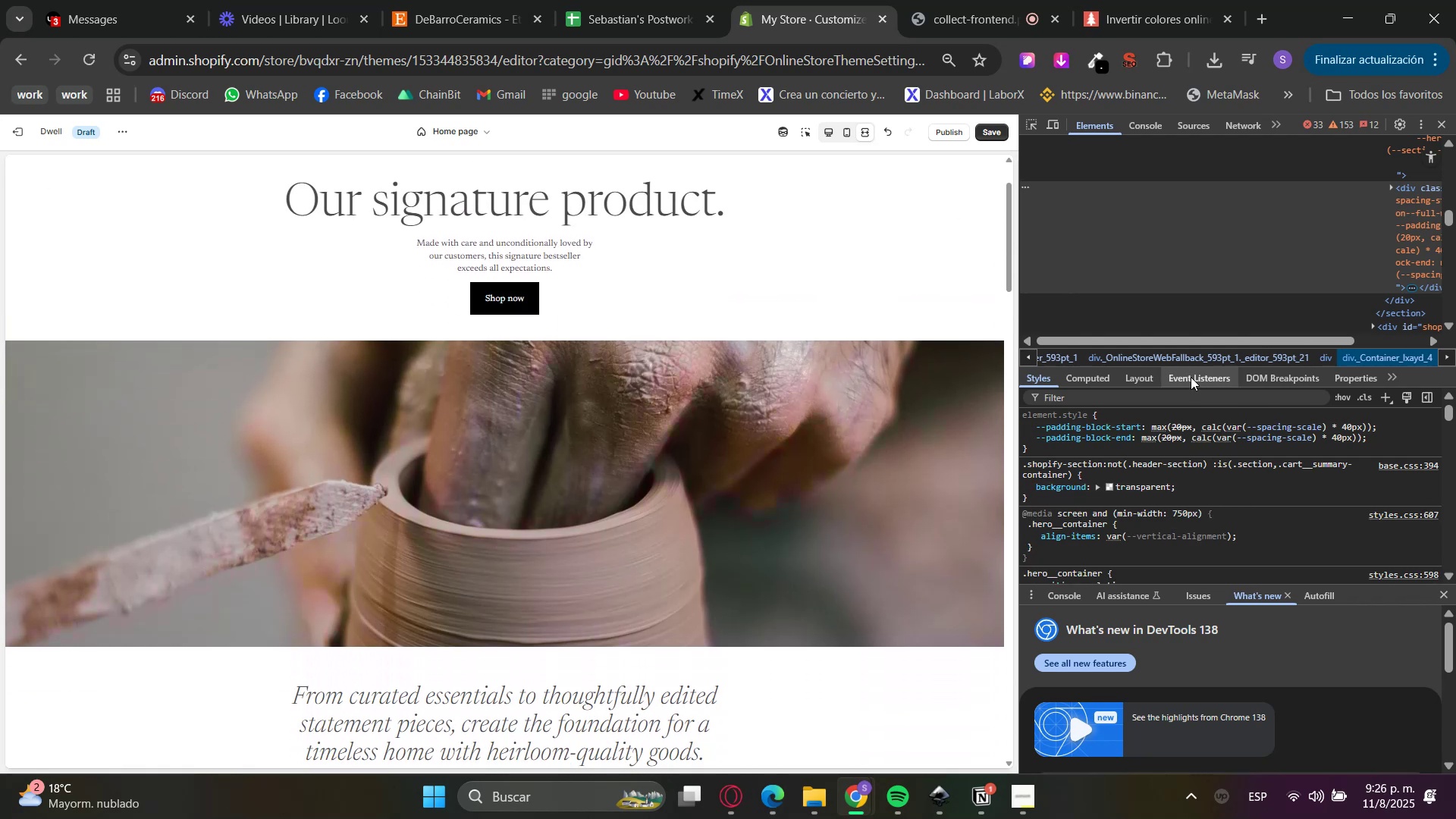 
left_click_drag(start_coordinate=[1153, 341], to_coordinate=[1320, 337])
 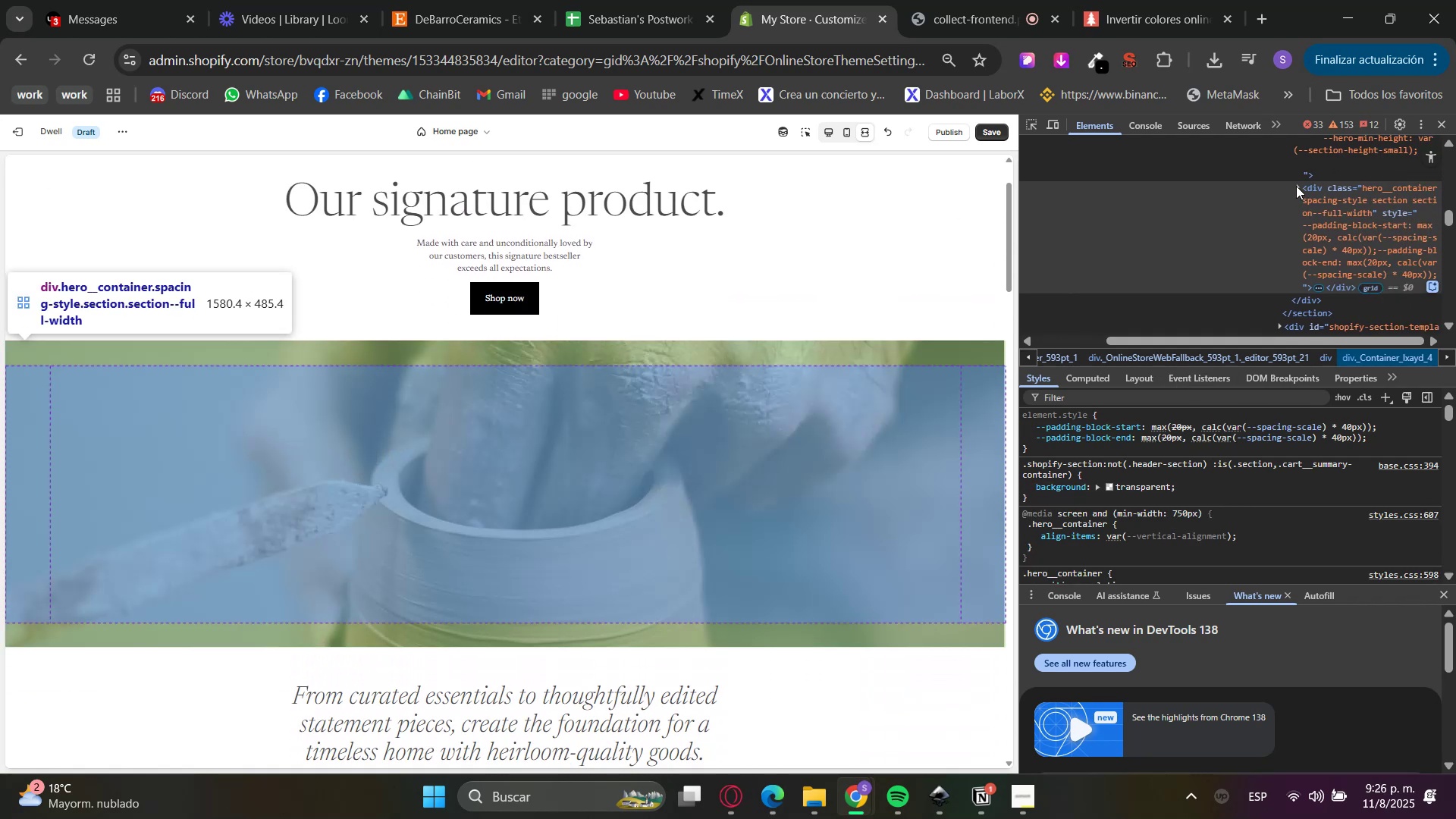 
left_click([1296, 184])
 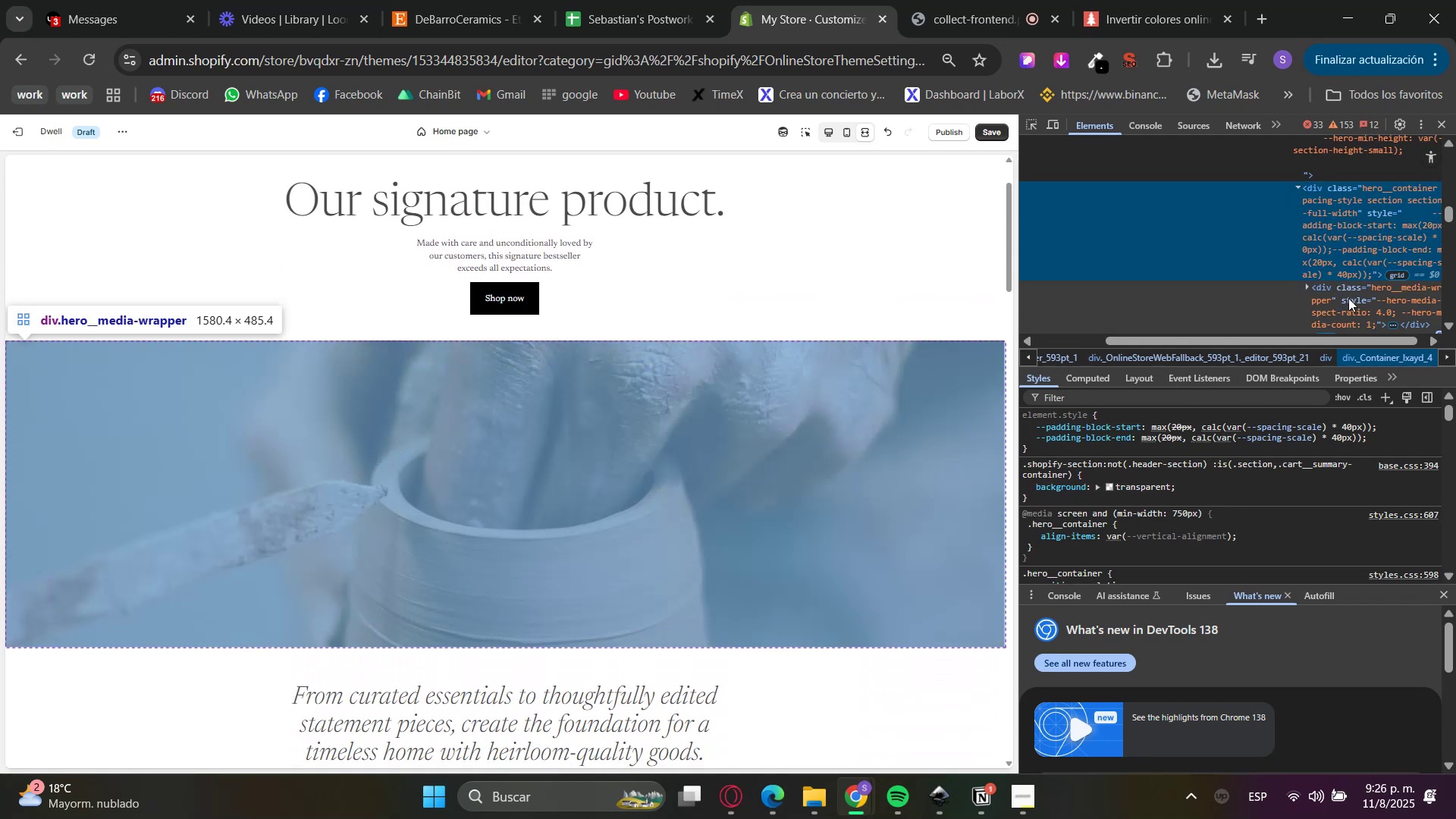 
left_click([1348, 298])
 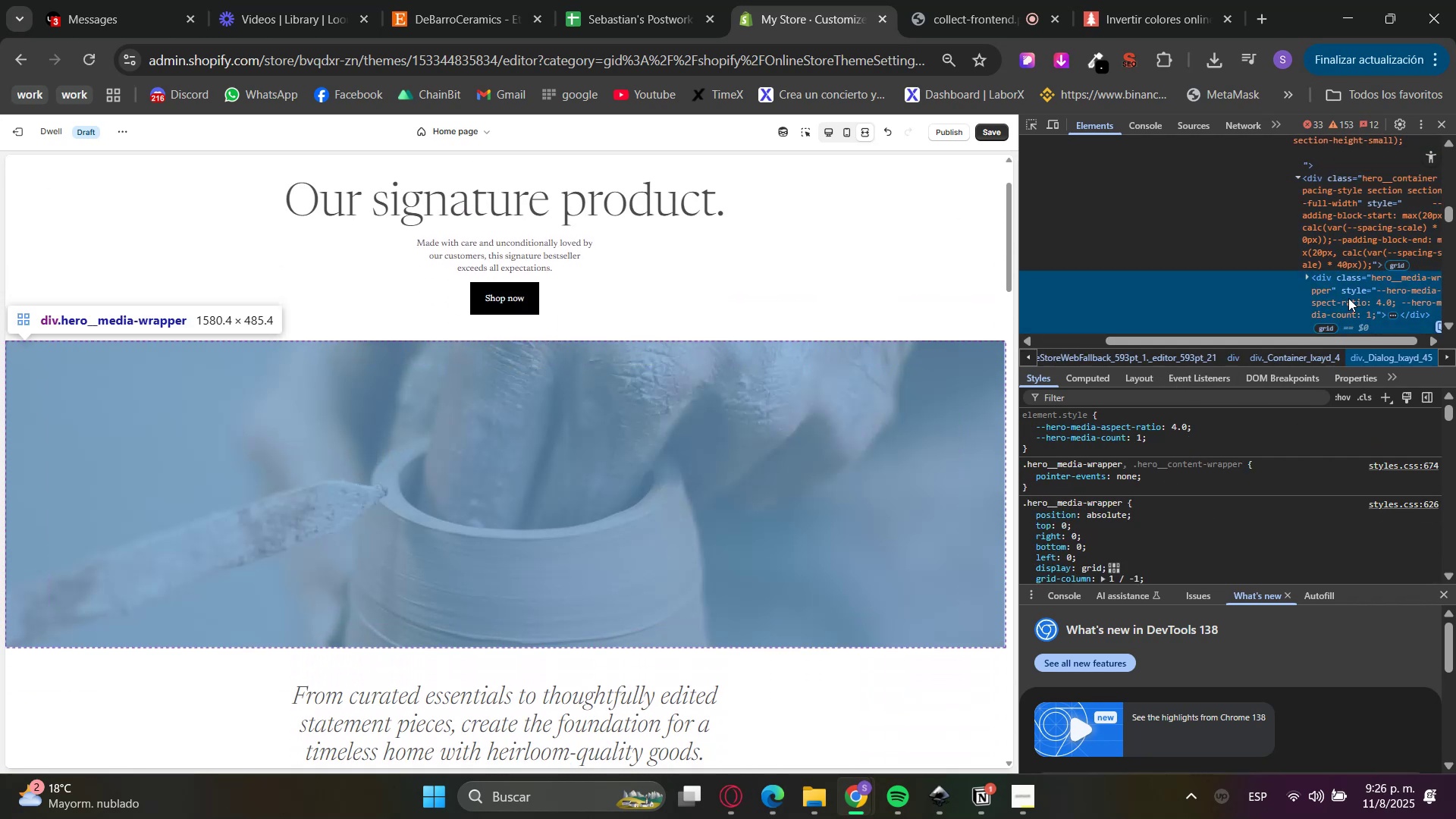 
scroll: coordinate [1268, 481], scroll_direction: up, amount: 2.0
 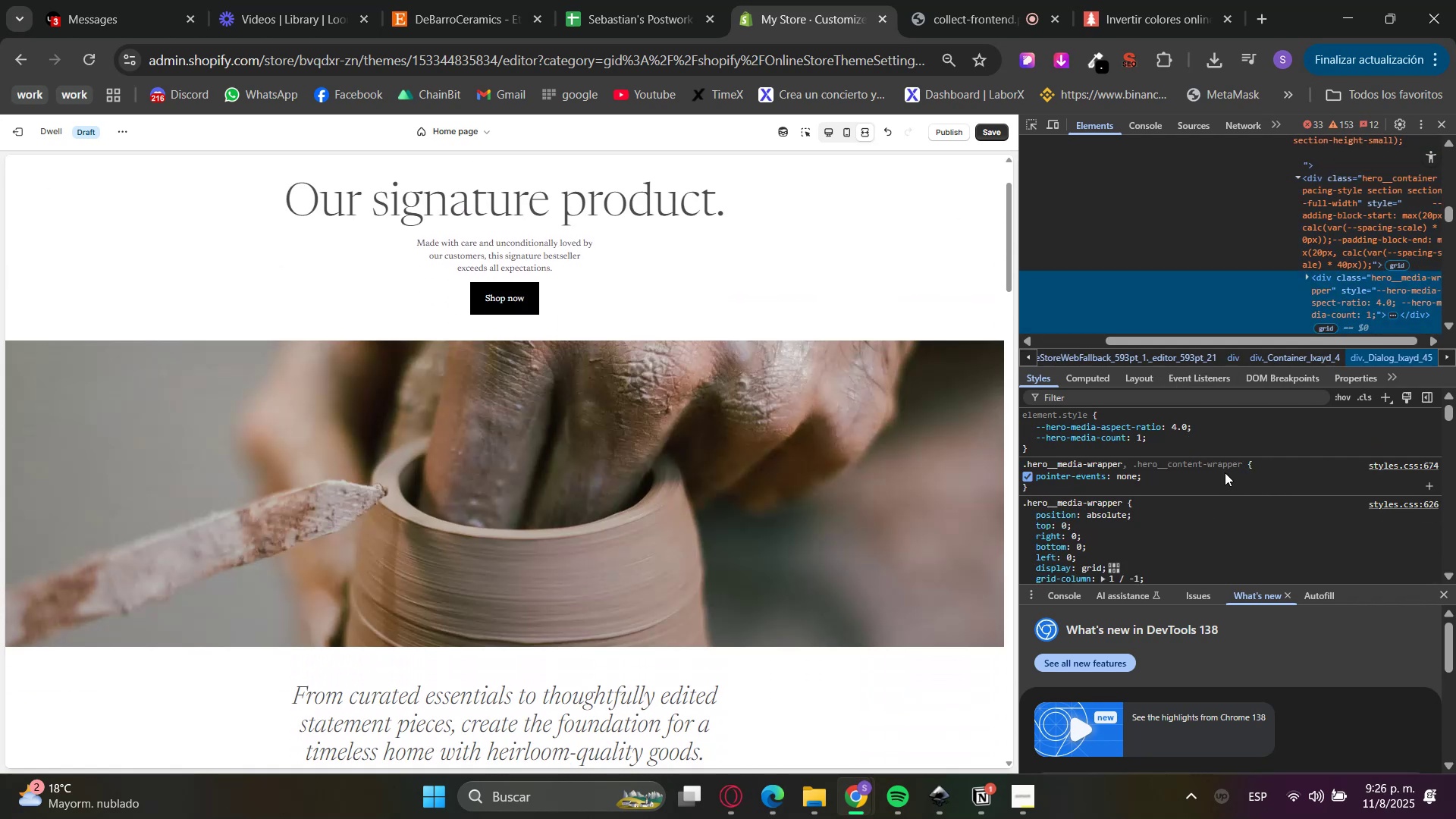 
scroll: coordinate [1206, 523], scroll_direction: down, amount: 1.0
 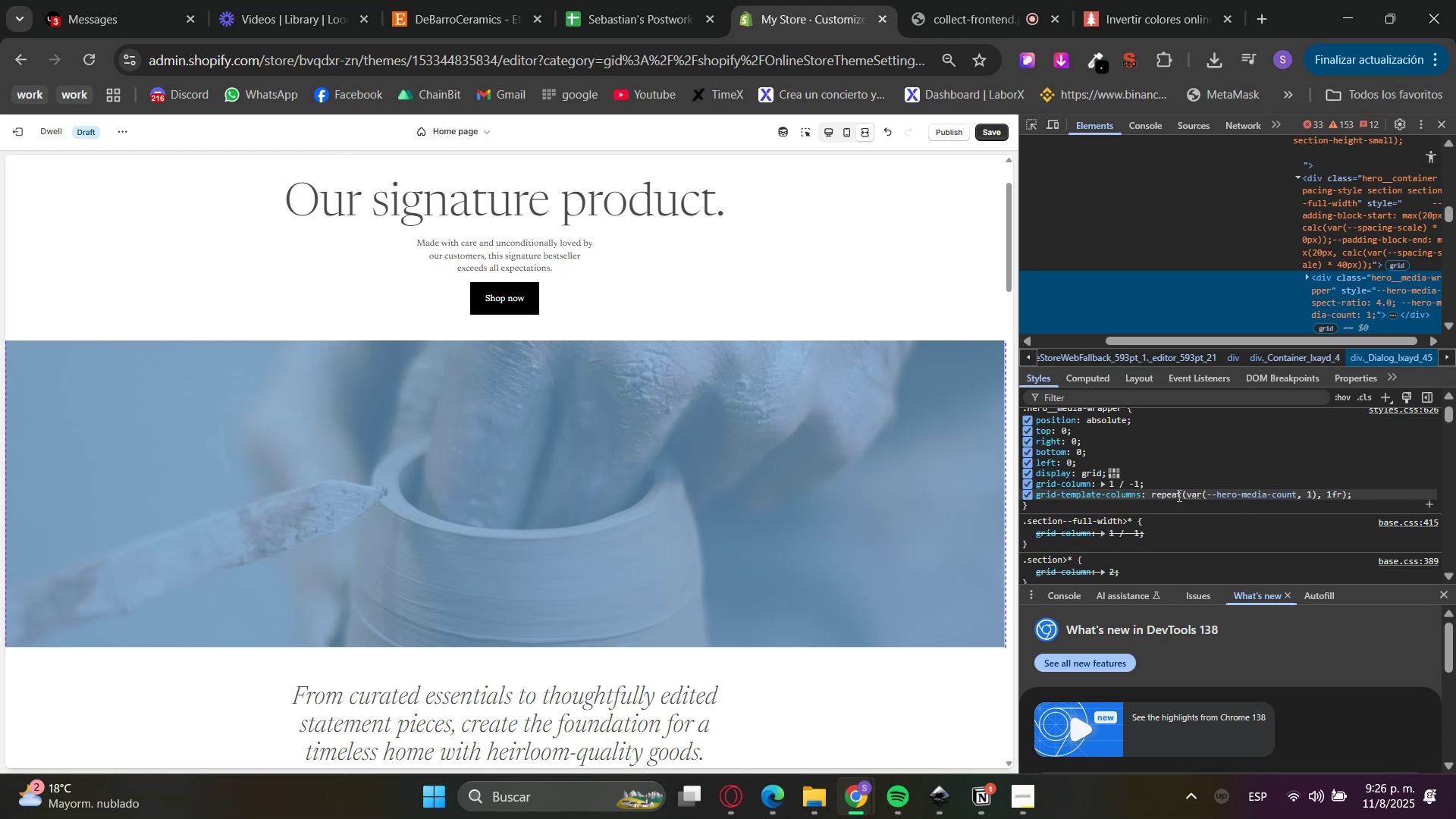 
scroll: coordinate [1341, 229], scroll_direction: up, amount: 1.0
 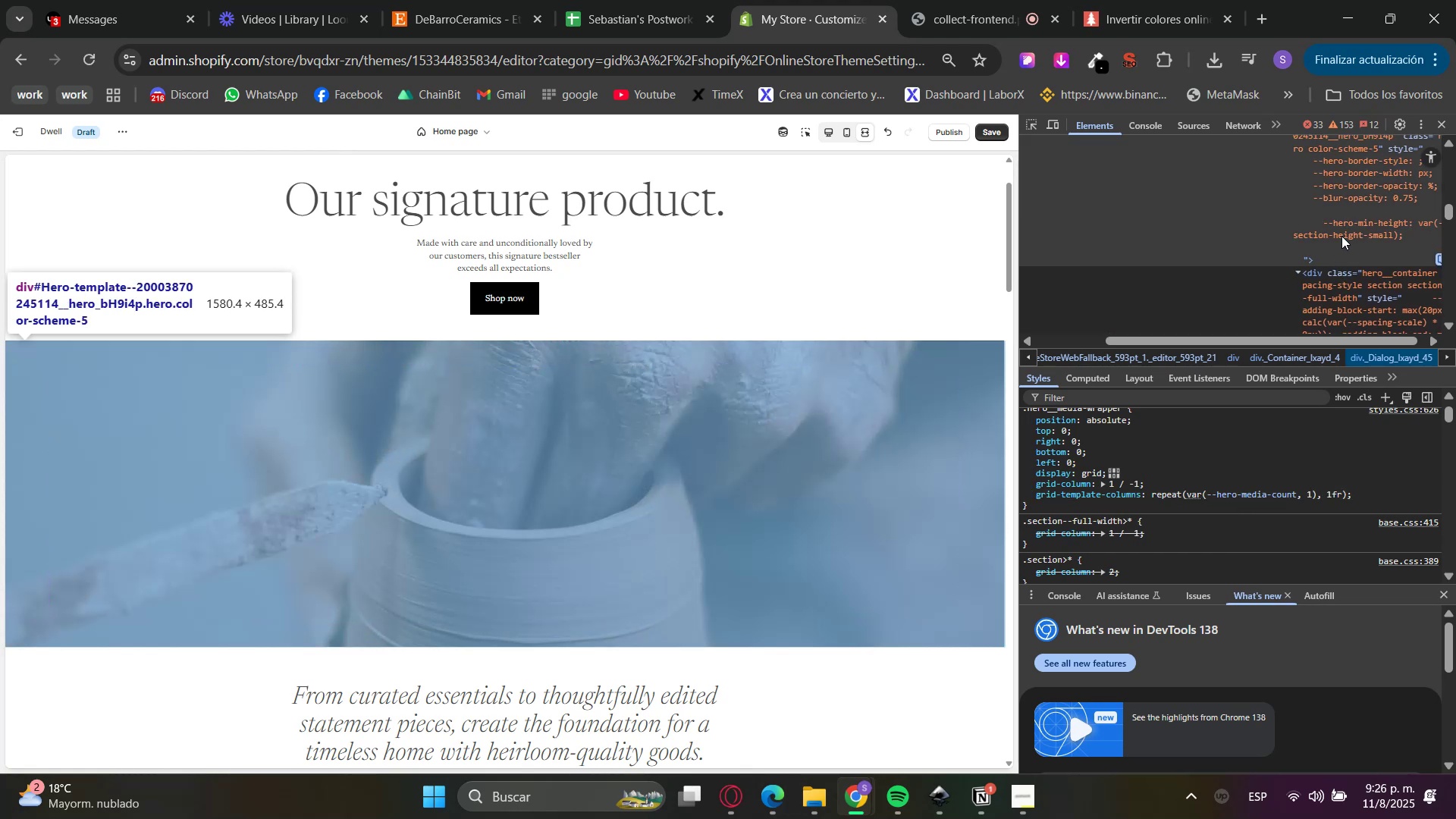 
left_click([1341, 235])
 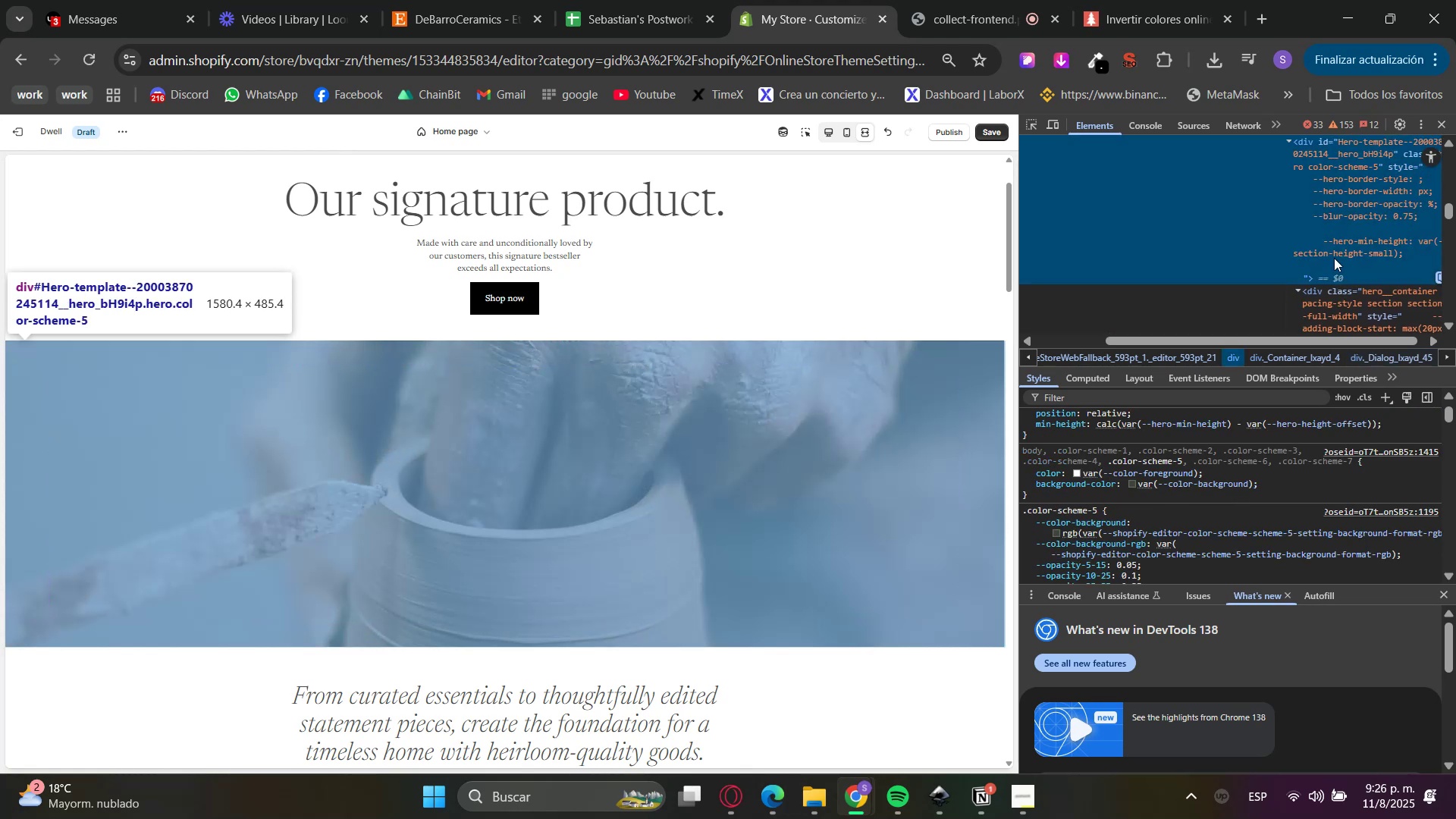 
scroll: coordinate [1259, 470], scroll_direction: up, amount: 4.0
 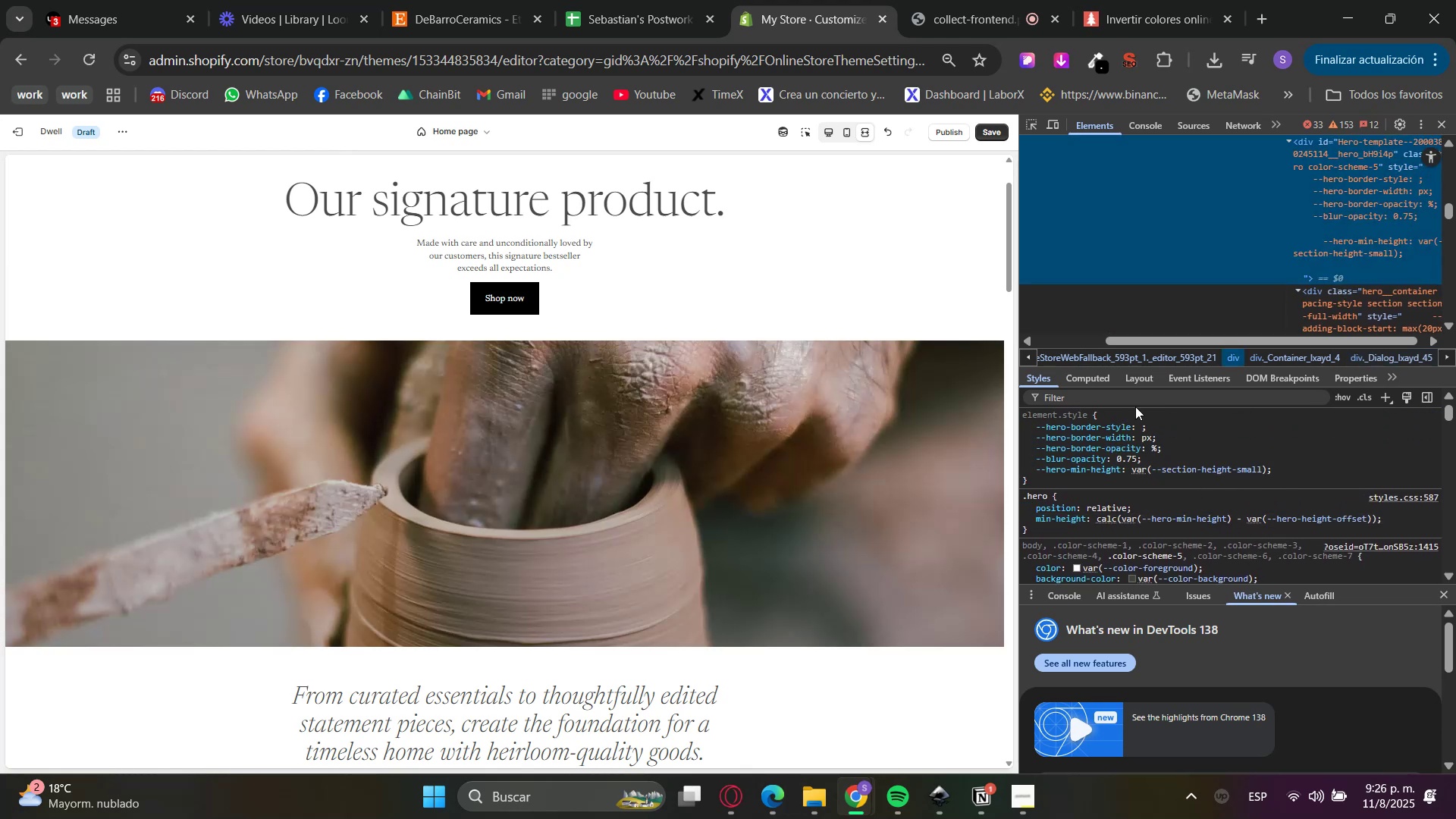 
double_click([1108, 403])
 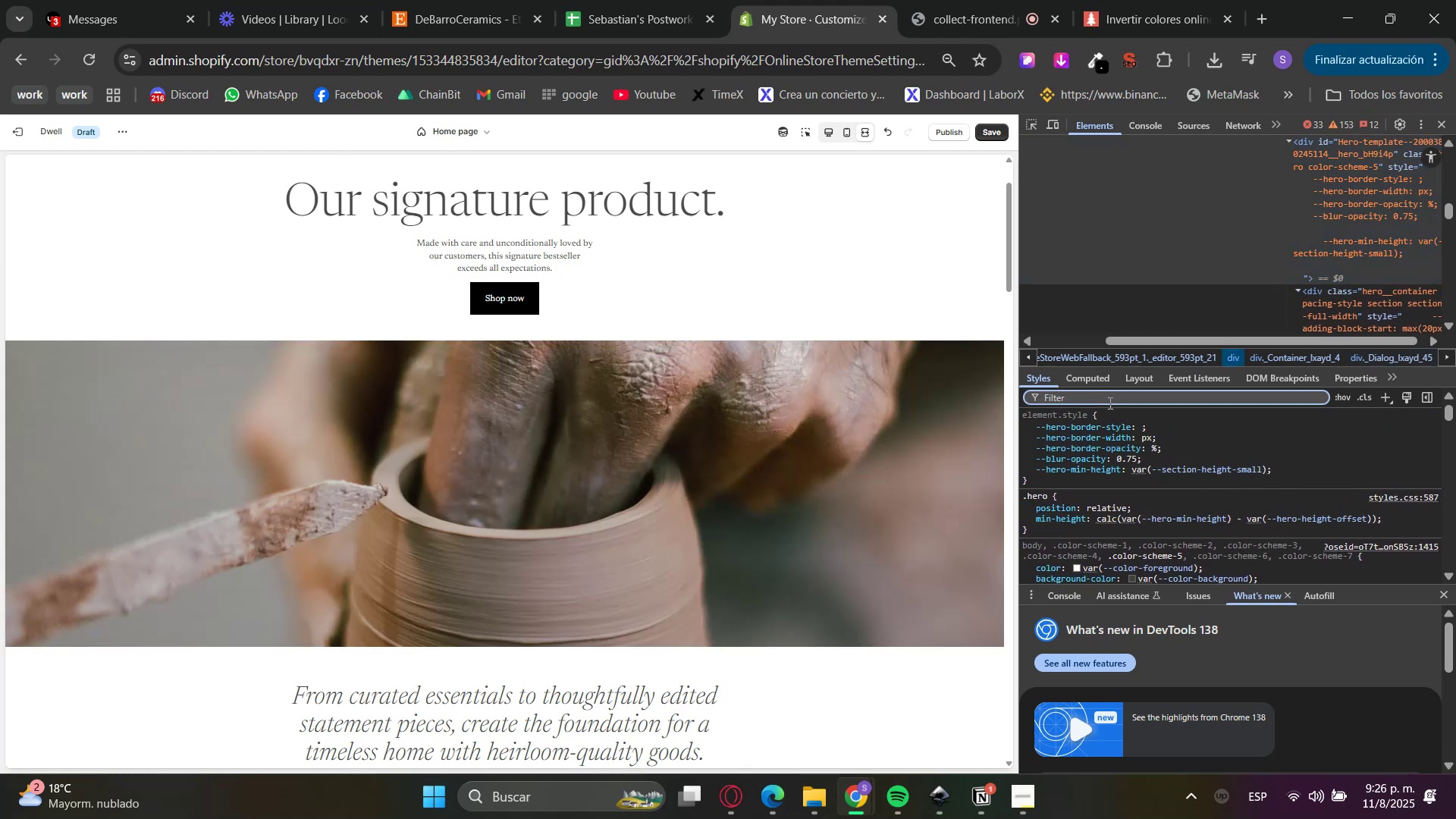 
type(backgro)
 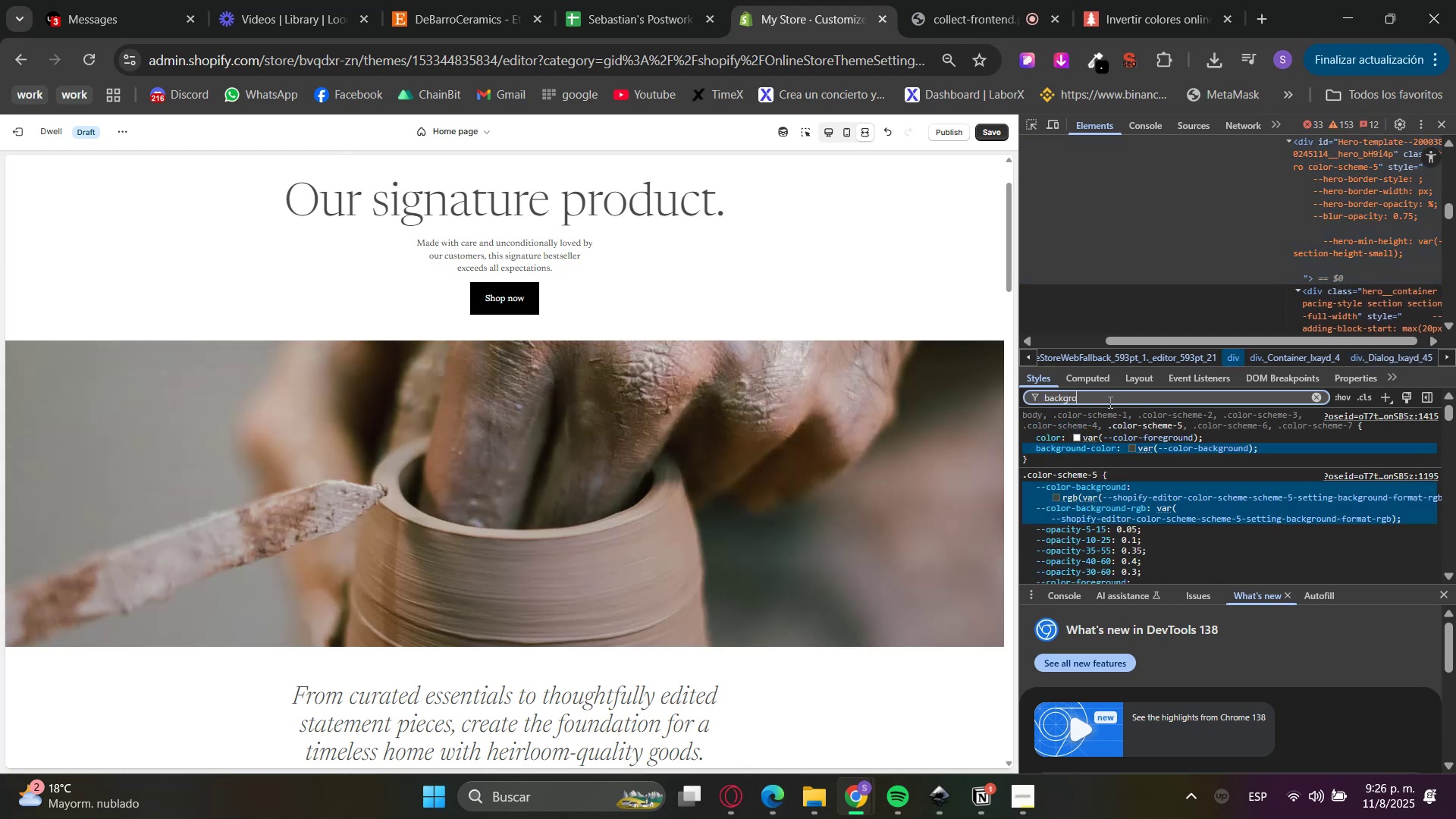 
left_click([1109, 402])
 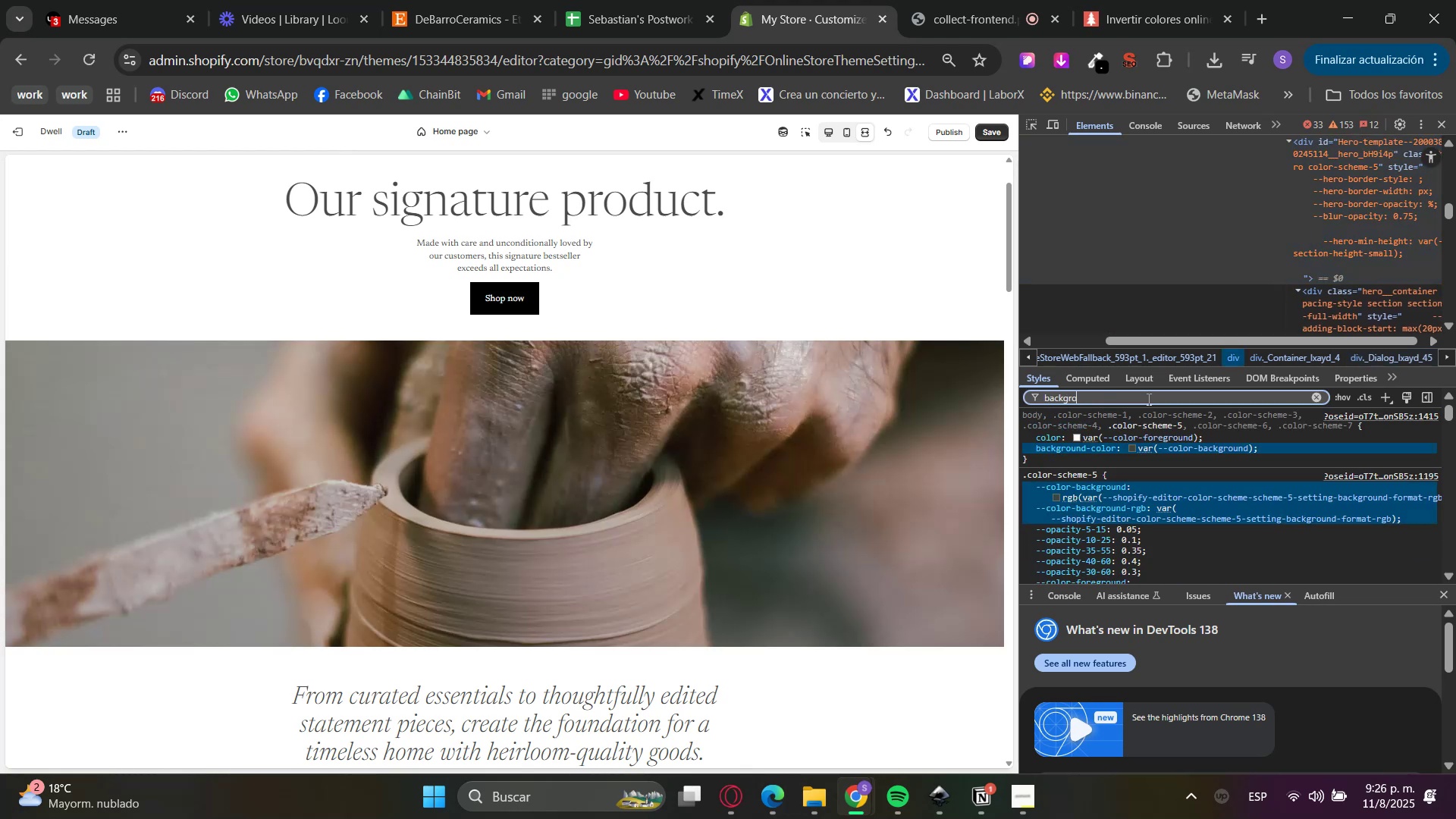 
type(und)
 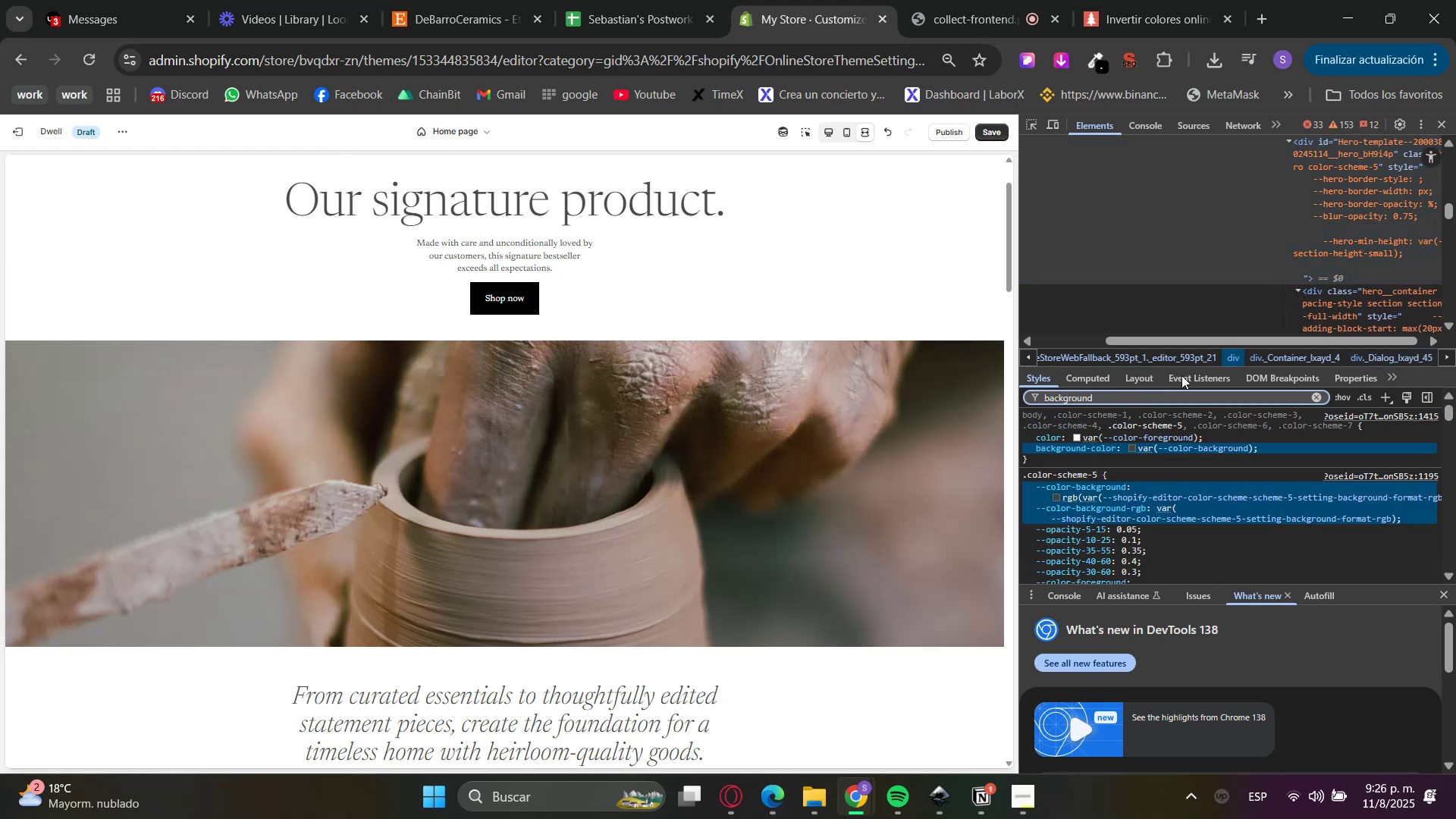 
scroll: coordinate [1329, 222], scroll_direction: up, amount: 1.0
 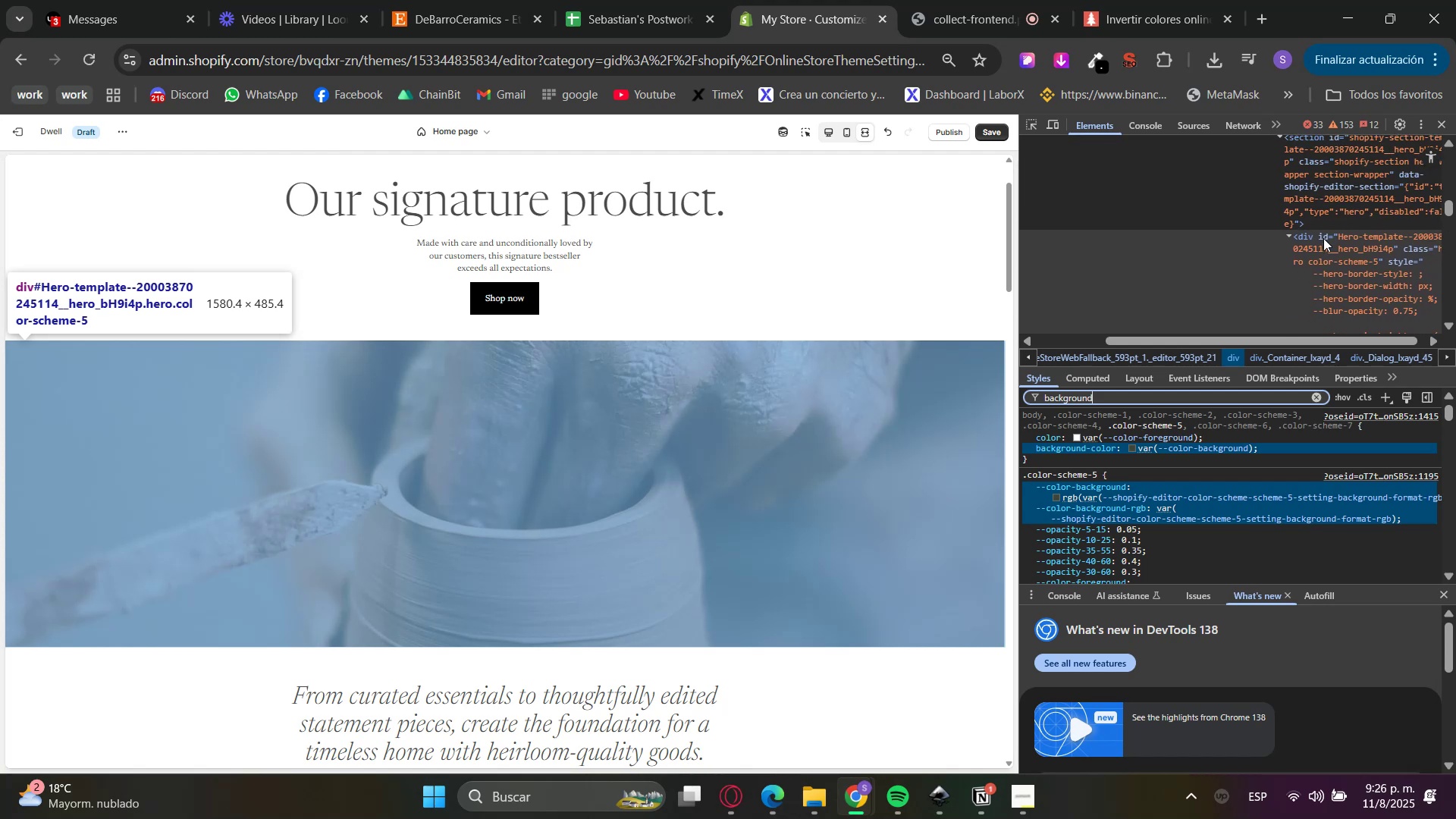 
left_click([1314, 188])
 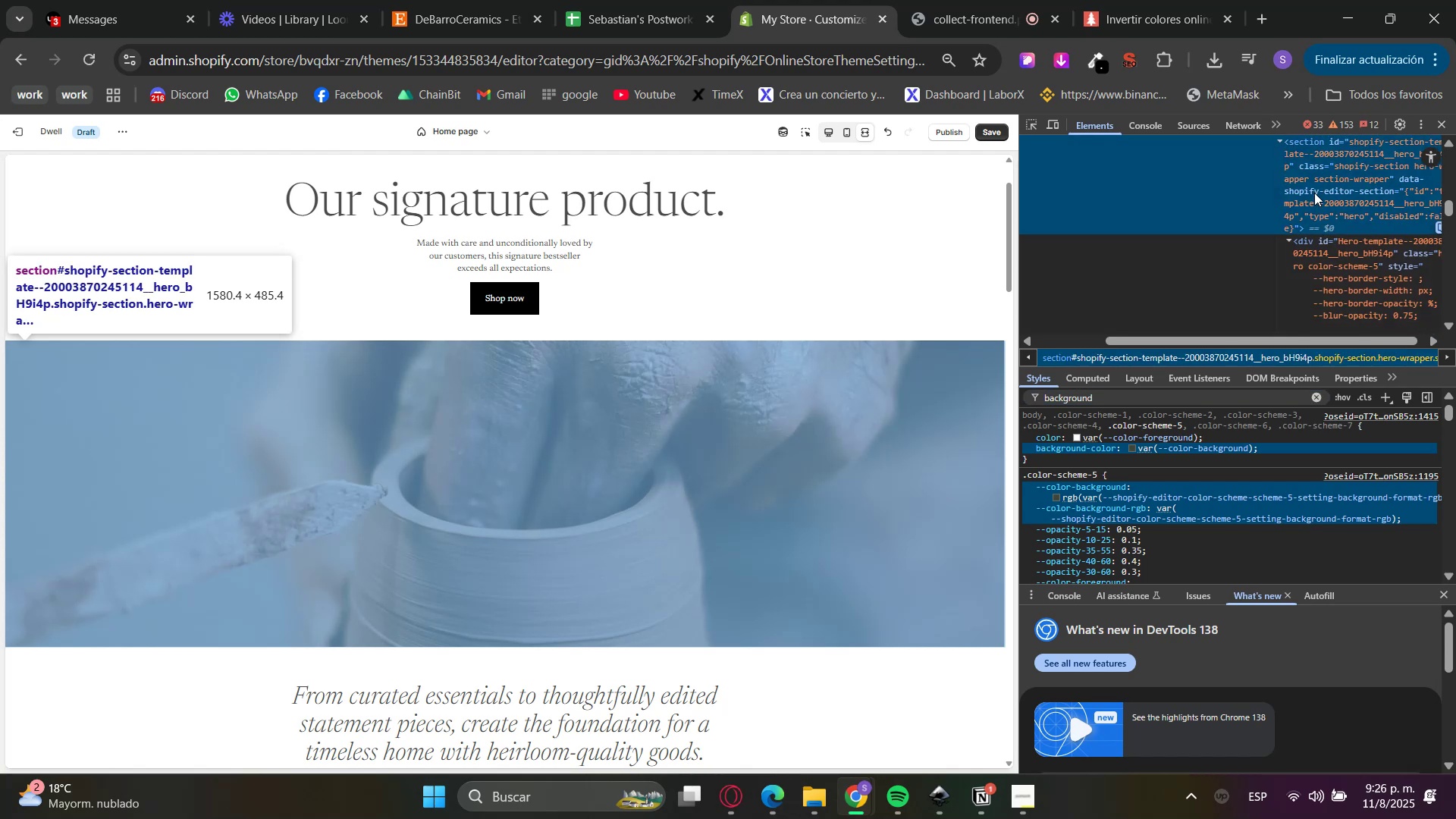 
scroll: coordinate [1312, 206], scroll_direction: down, amount: 1.0
 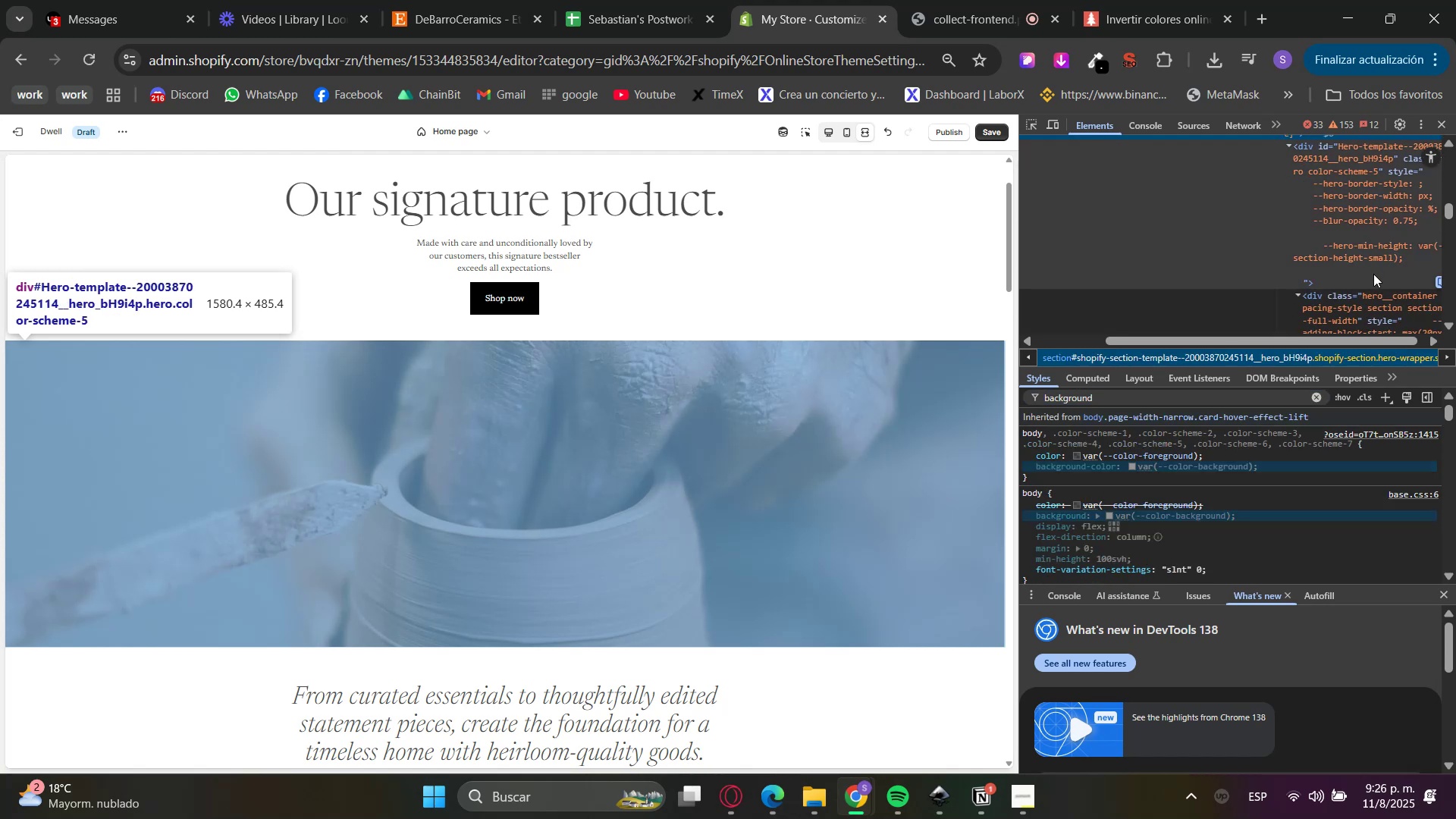 
left_click([1373, 270])
 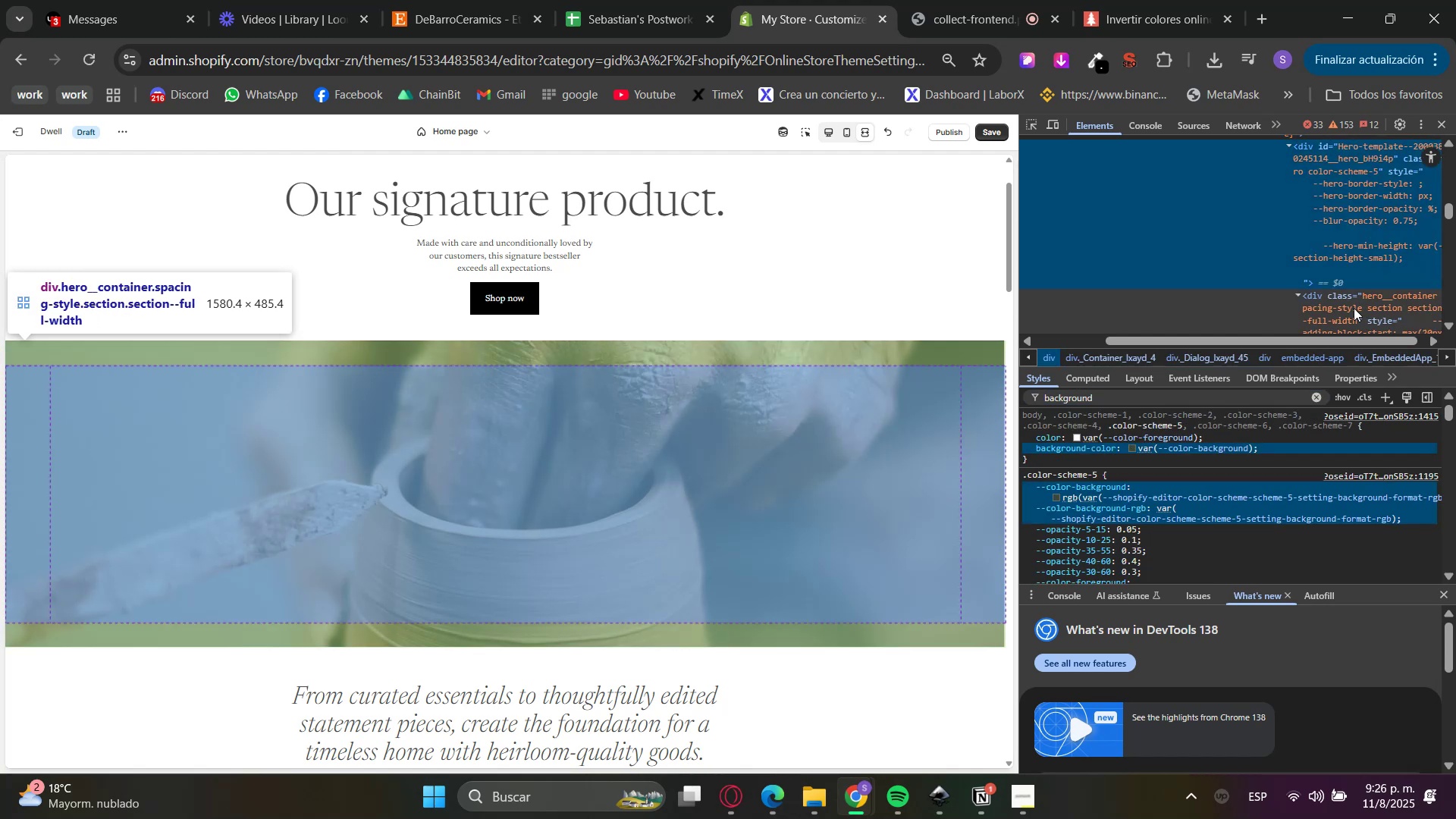 
left_click([1354, 308])
 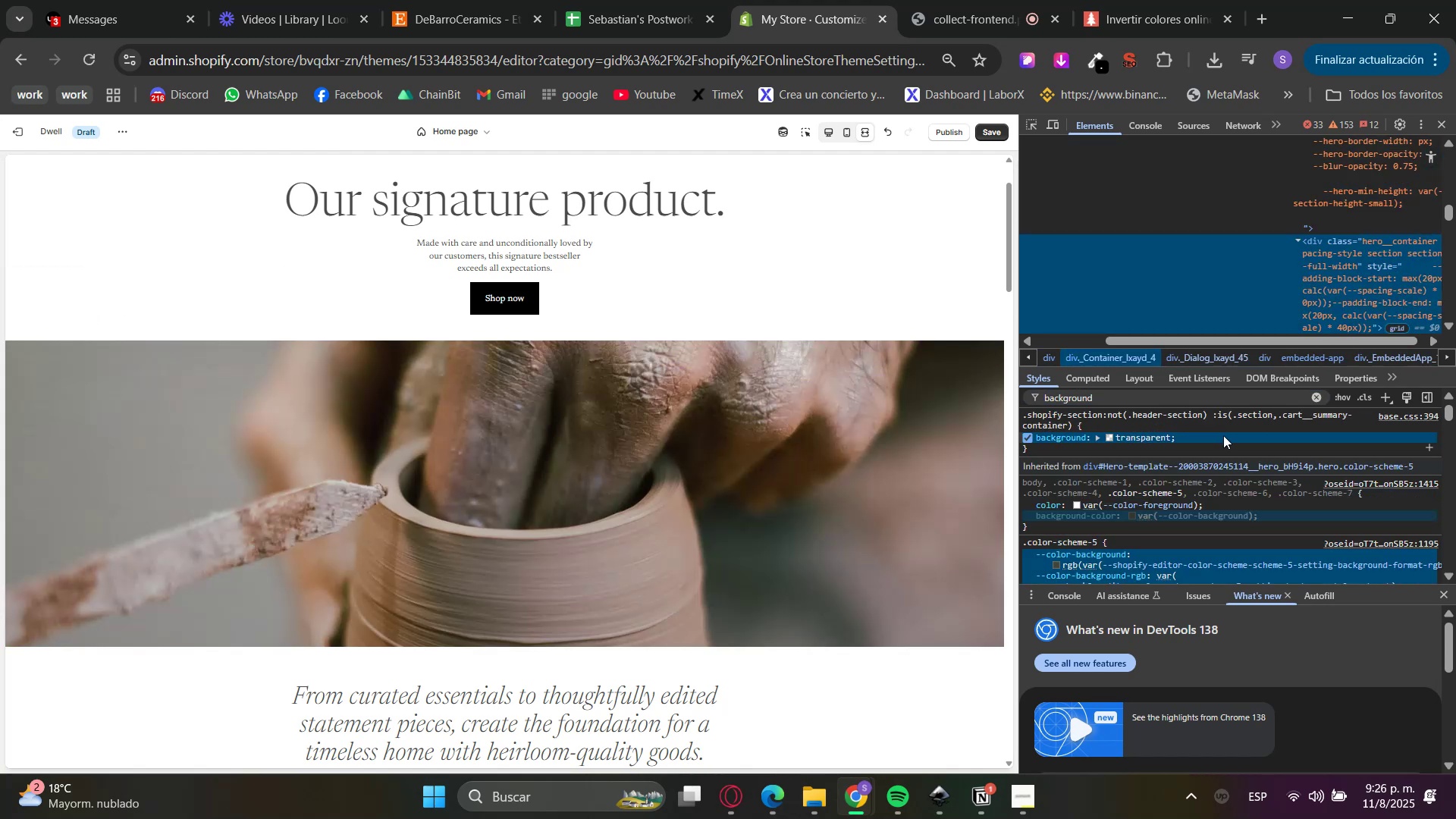 
scroll: coordinate [1356, 281], scroll_direction: down, amount: 2.0
 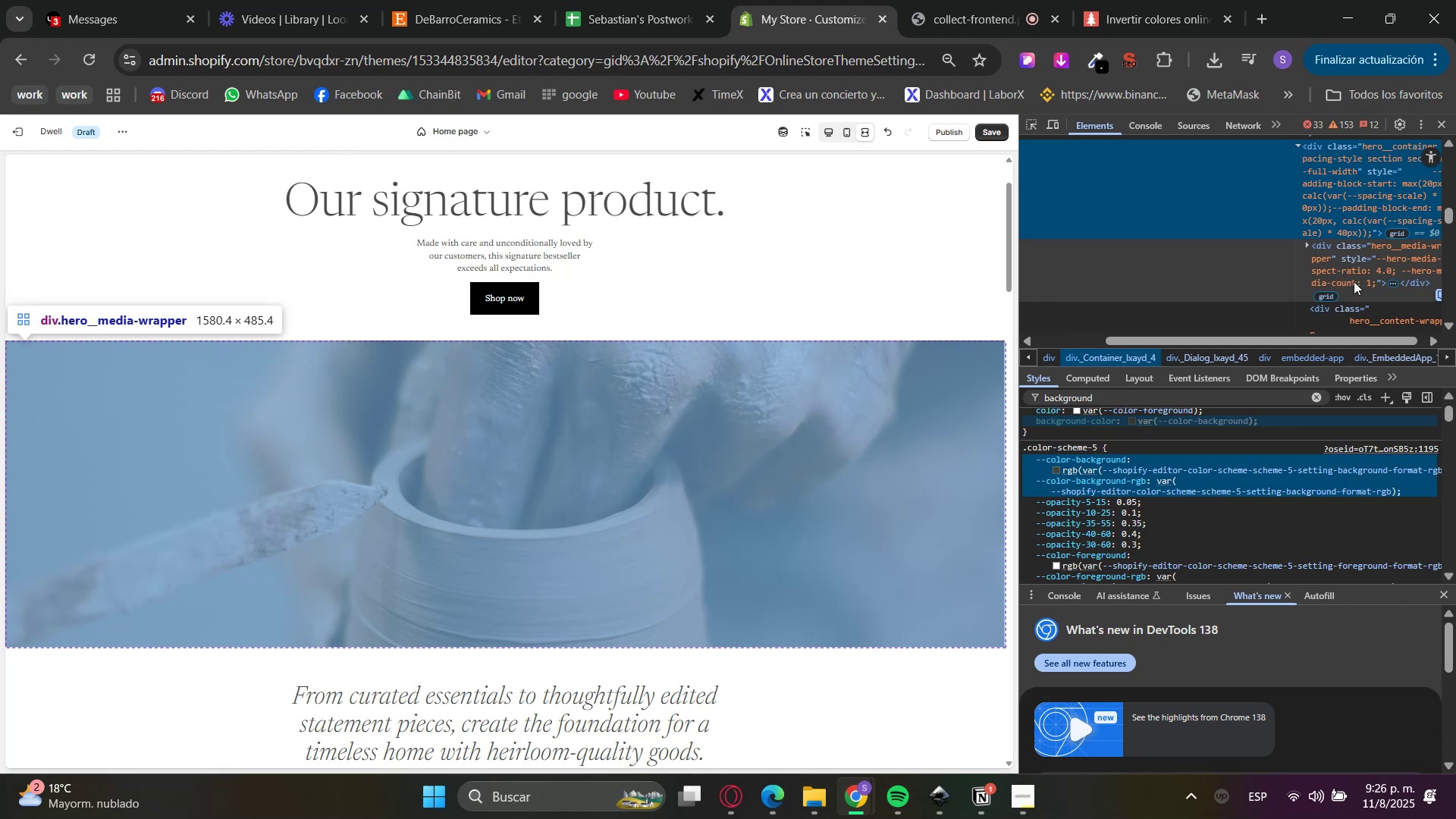 
left_click([1354, 272])
 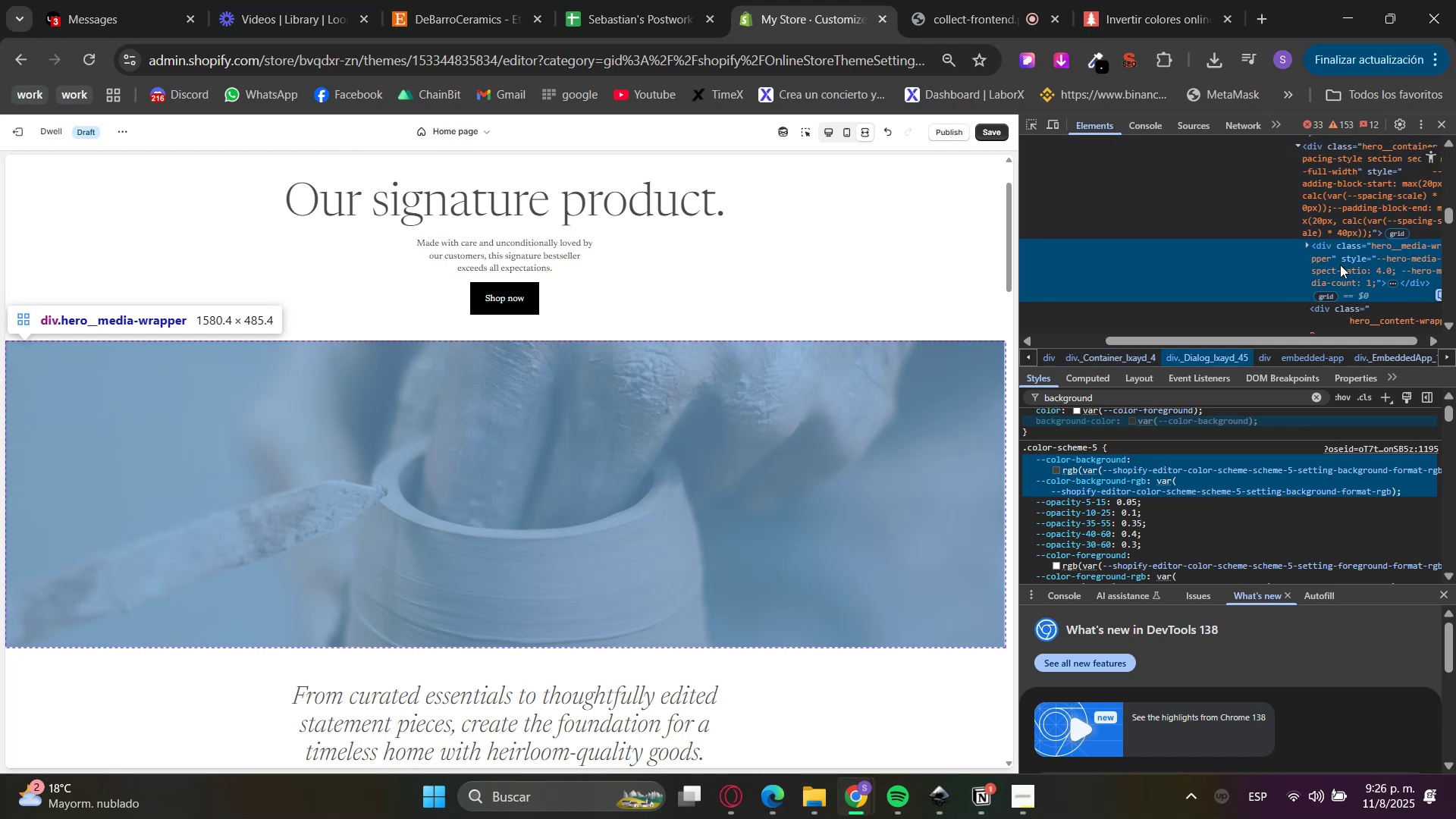 
left_click([1304, 244])
 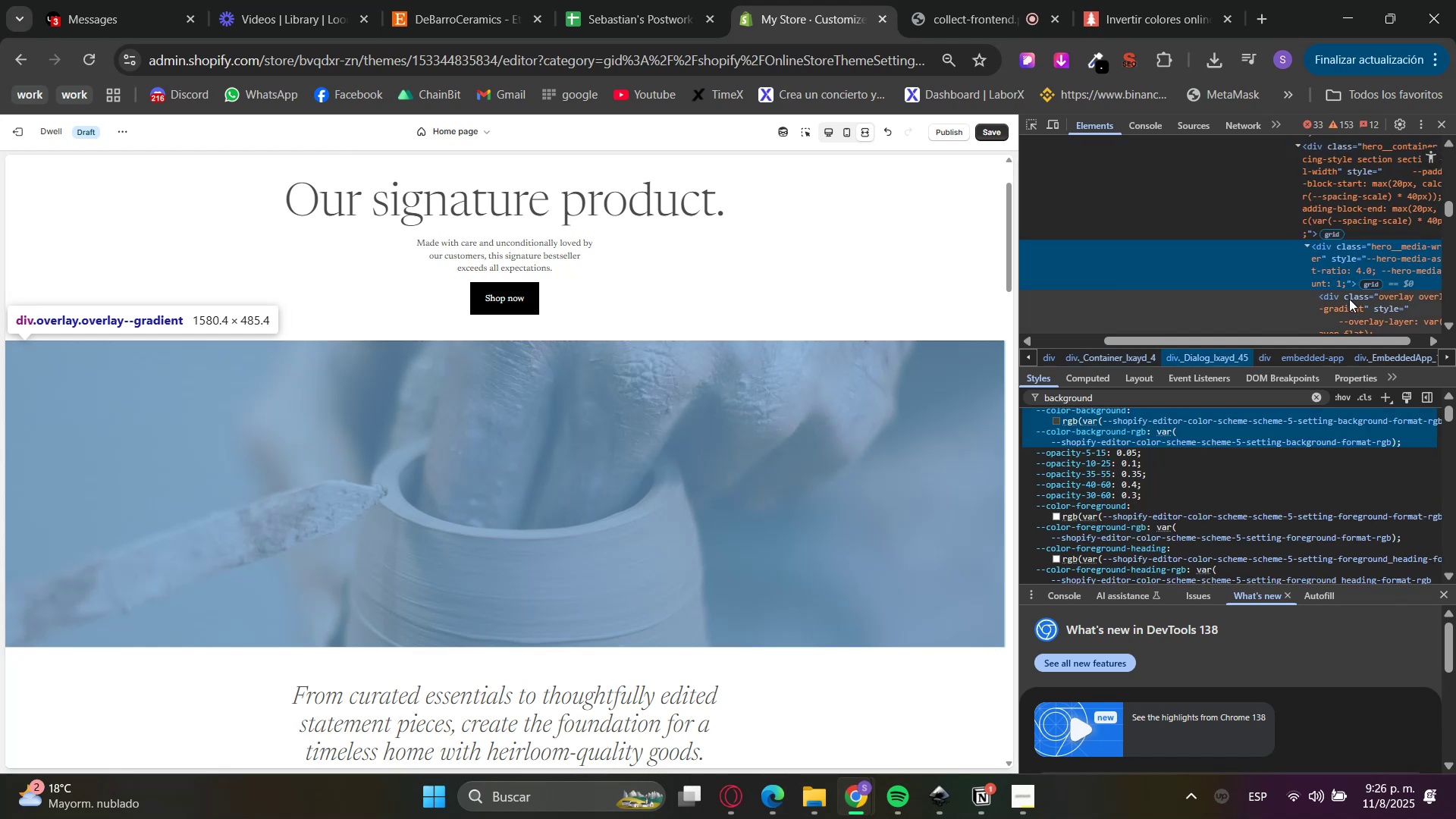 
left_click([1344, 305])
 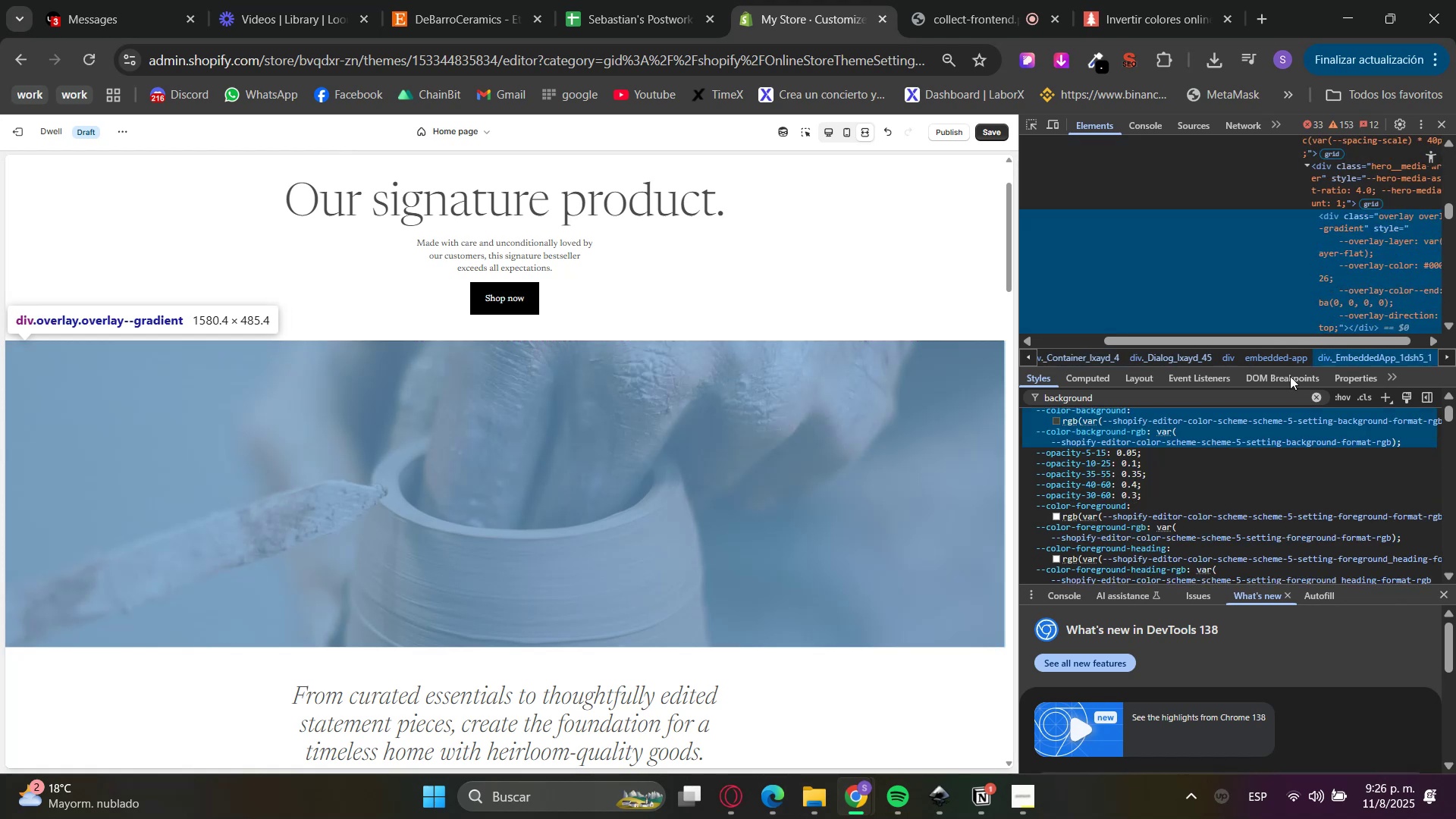 
scroll: coordinate [1241, 493], scroll_direction: up, amount: 4.0
 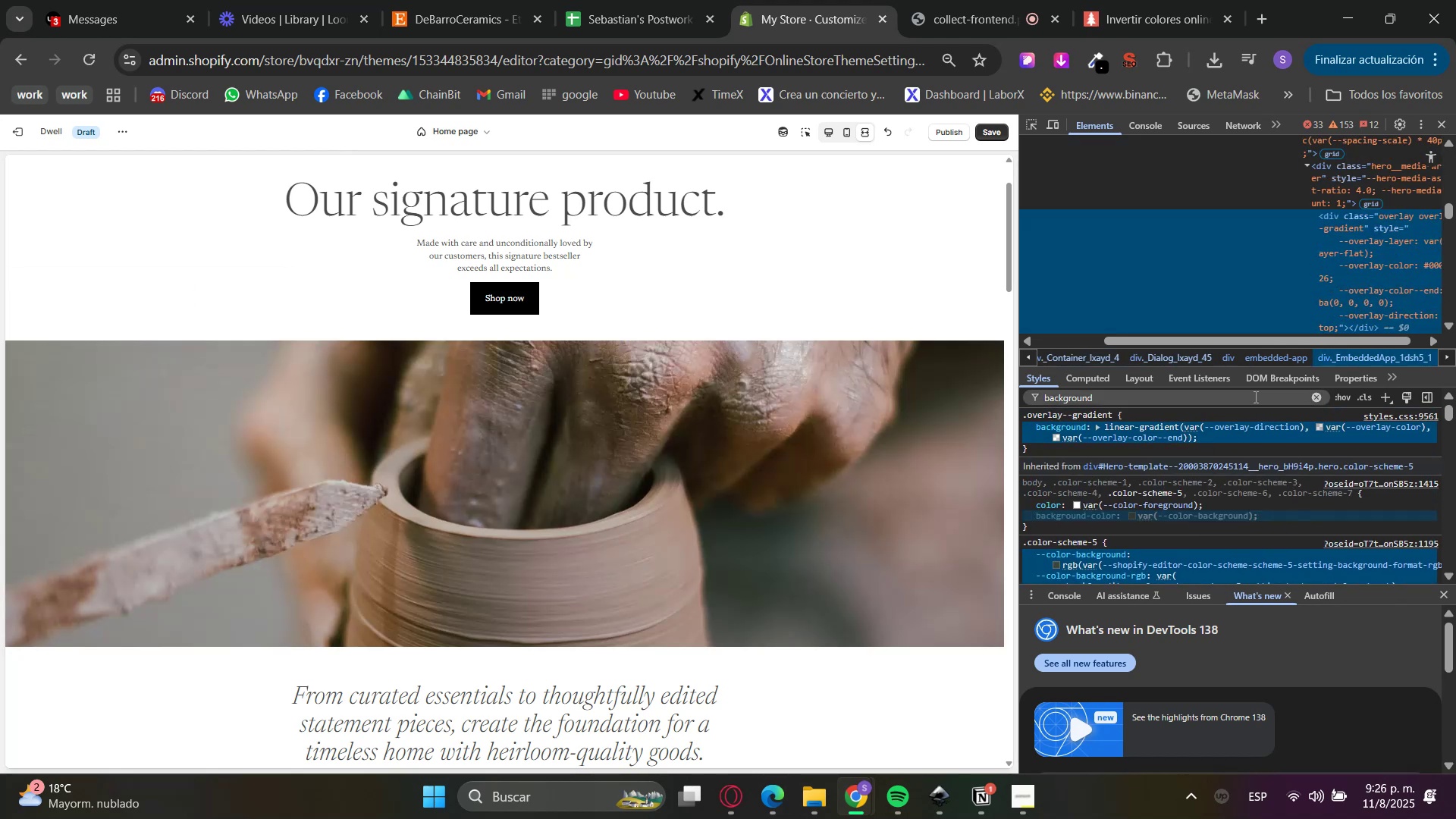 
left_click([1346, 185])
 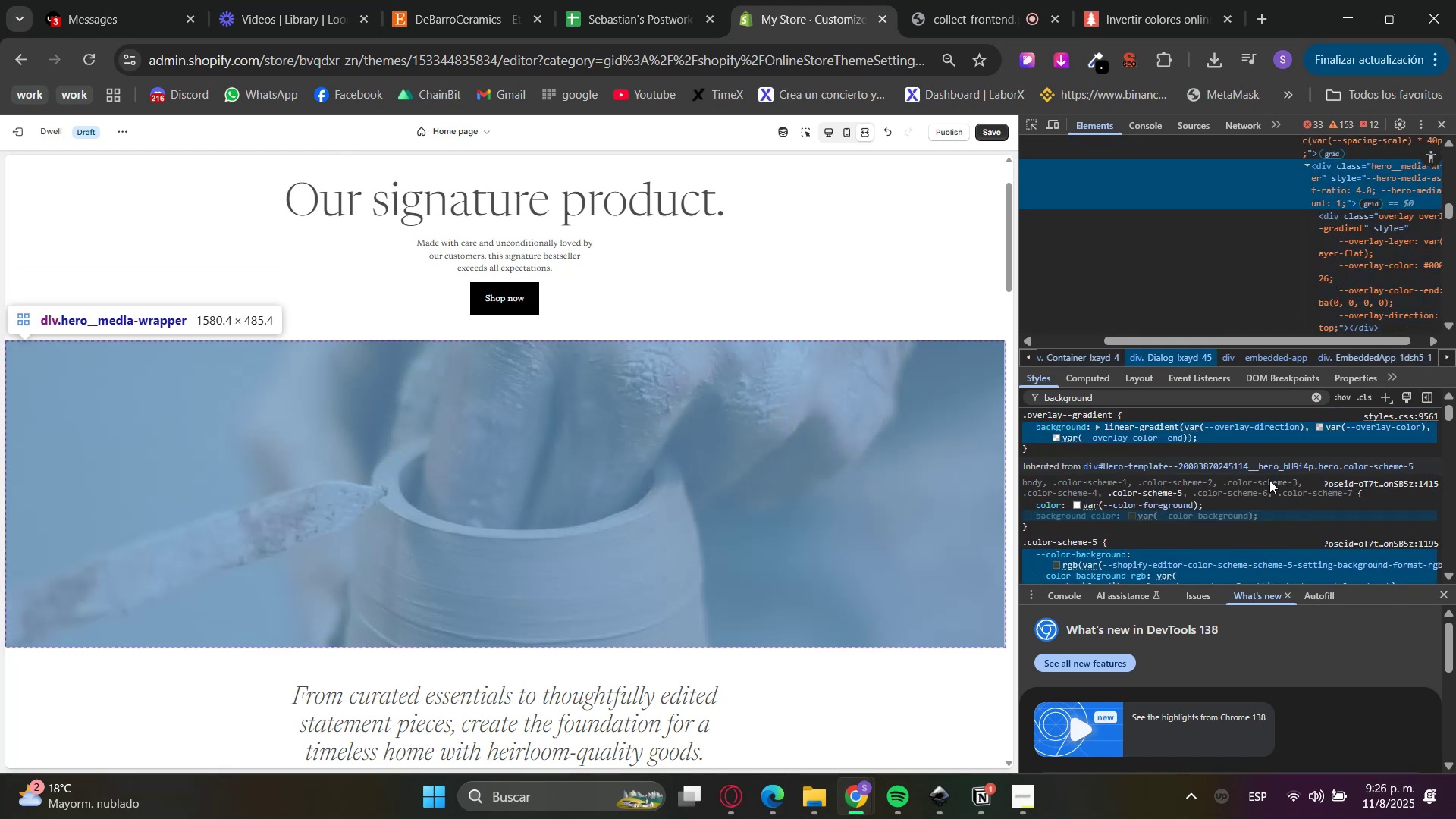 
scroll: coordinate [1292, 482], scroll_direction: up, amount: 10.0
 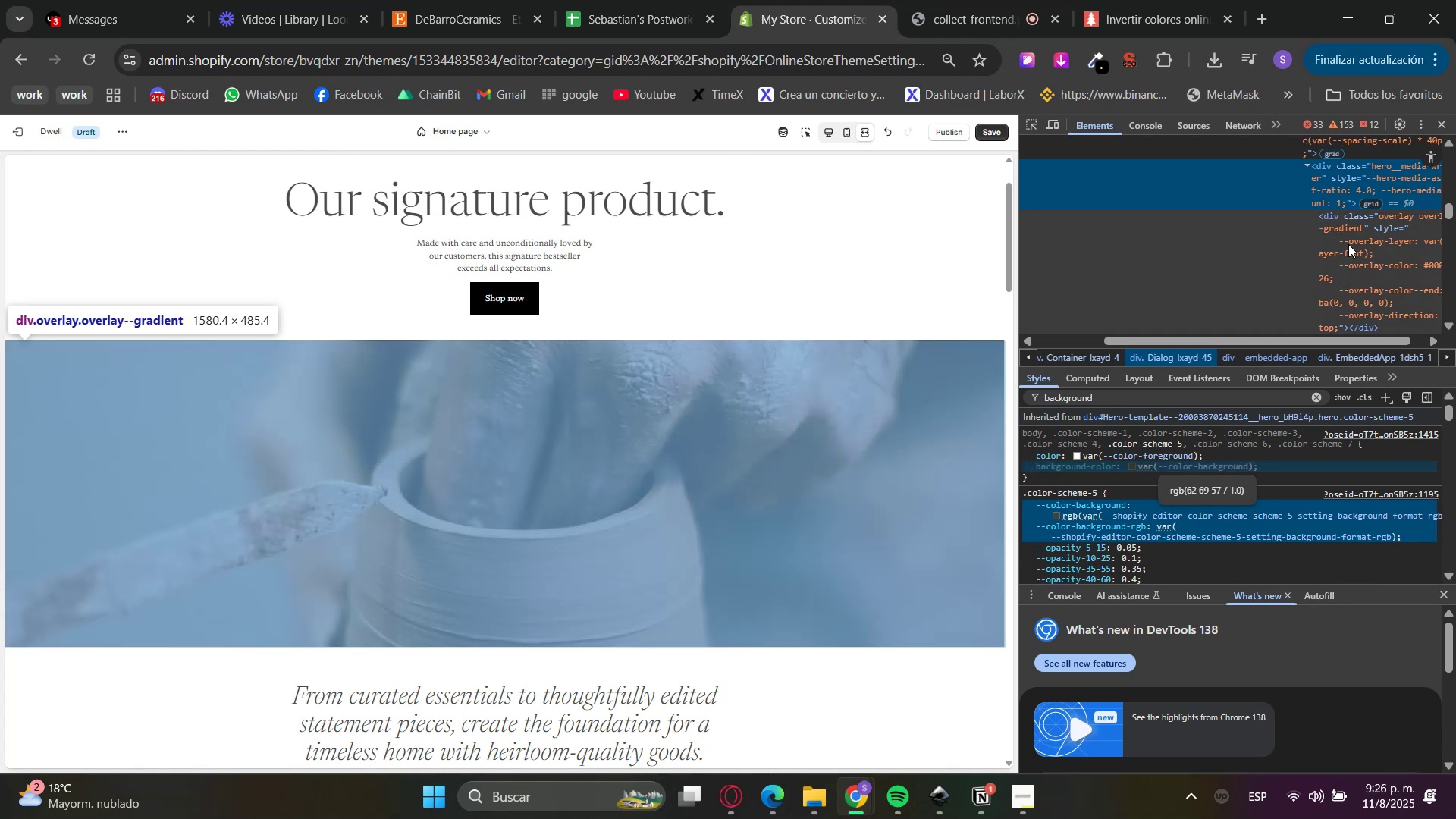 
scroll: coordinate [1347, 259], scroll_direction: down, amount: 1.0
 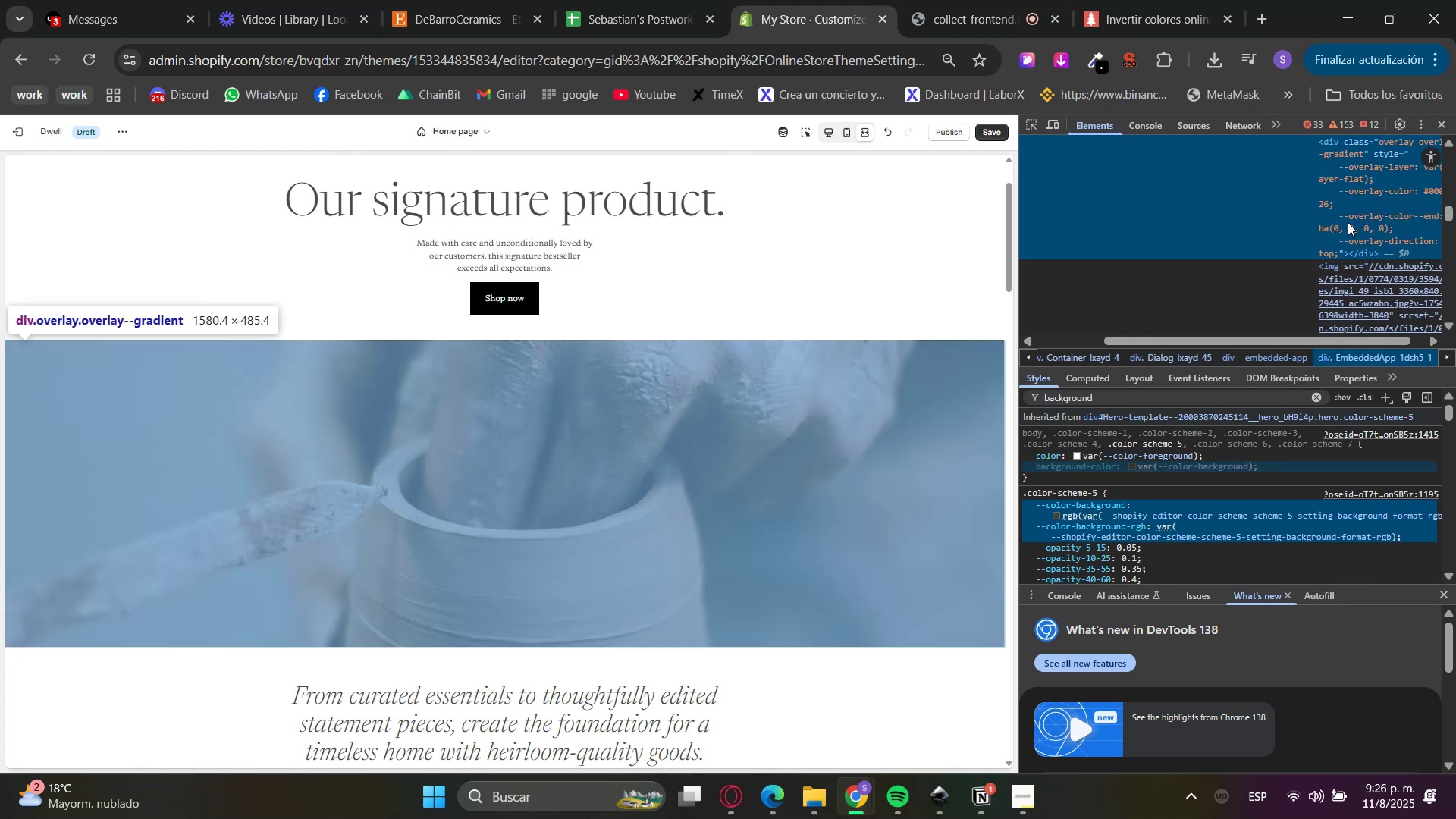 
double_click([1360, 298])
 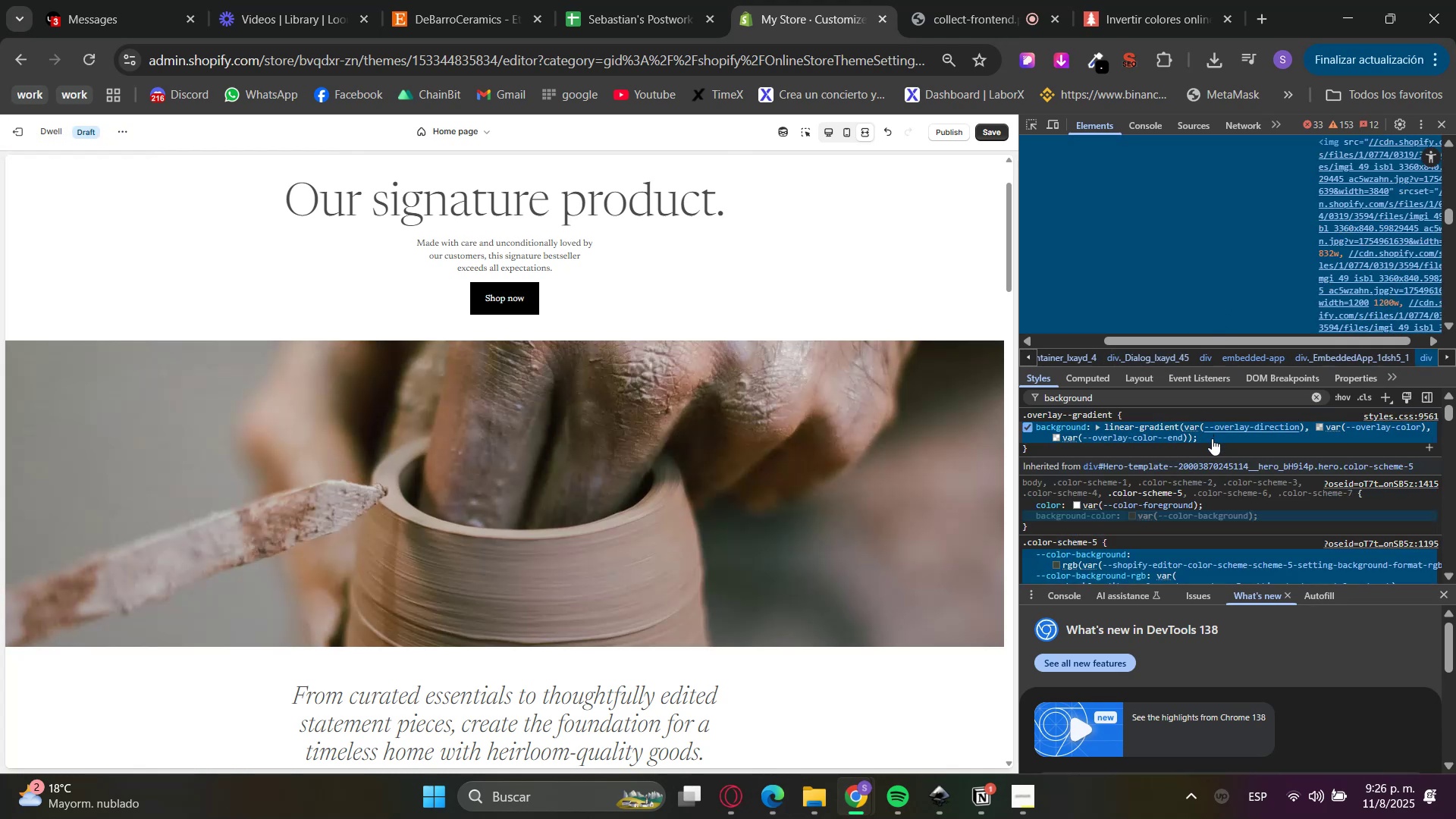 
left_click([1272, 285])
 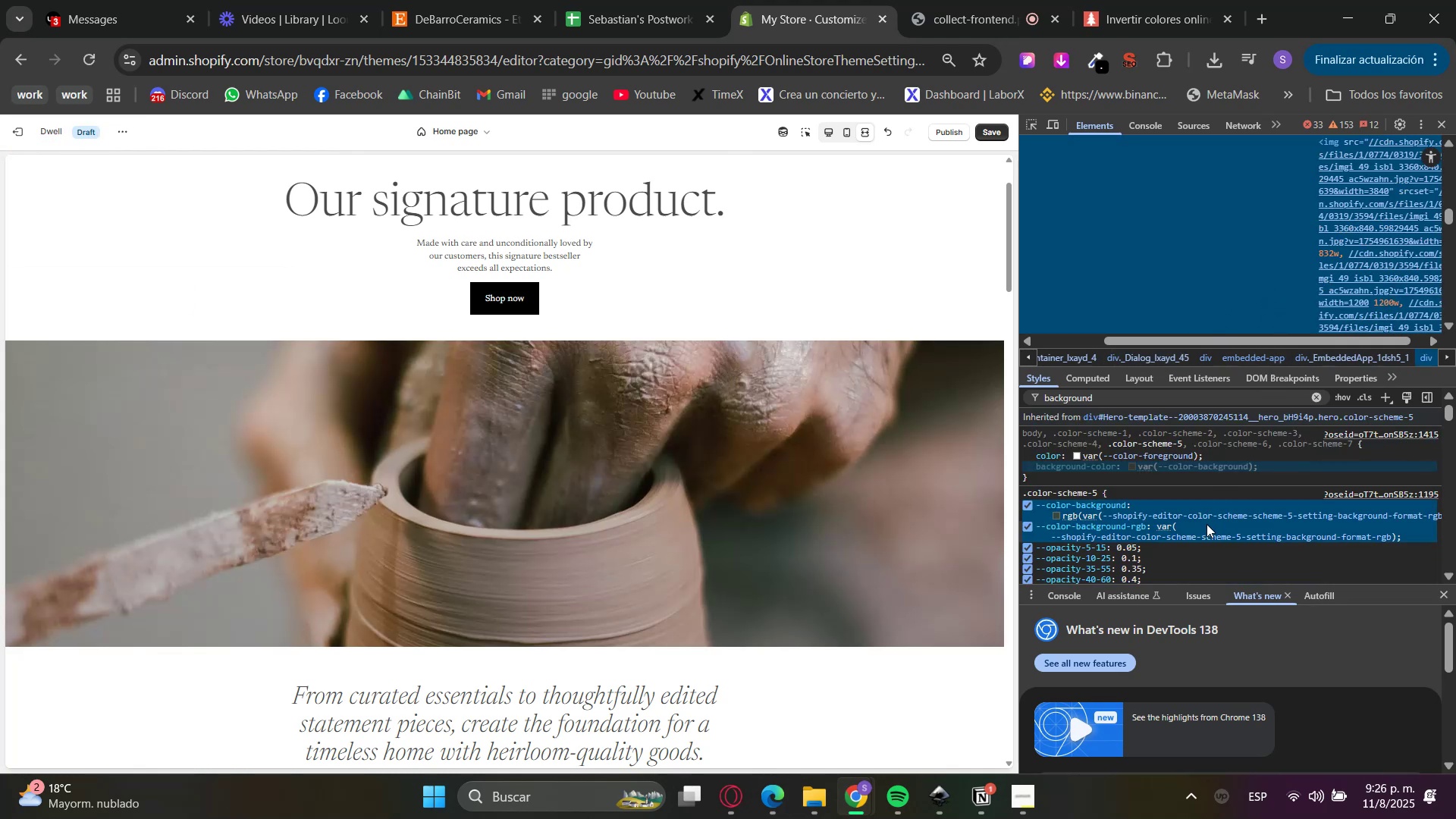 
scroll: coordinate [1288, 455], scroll_direction: up, amount: 4.0
 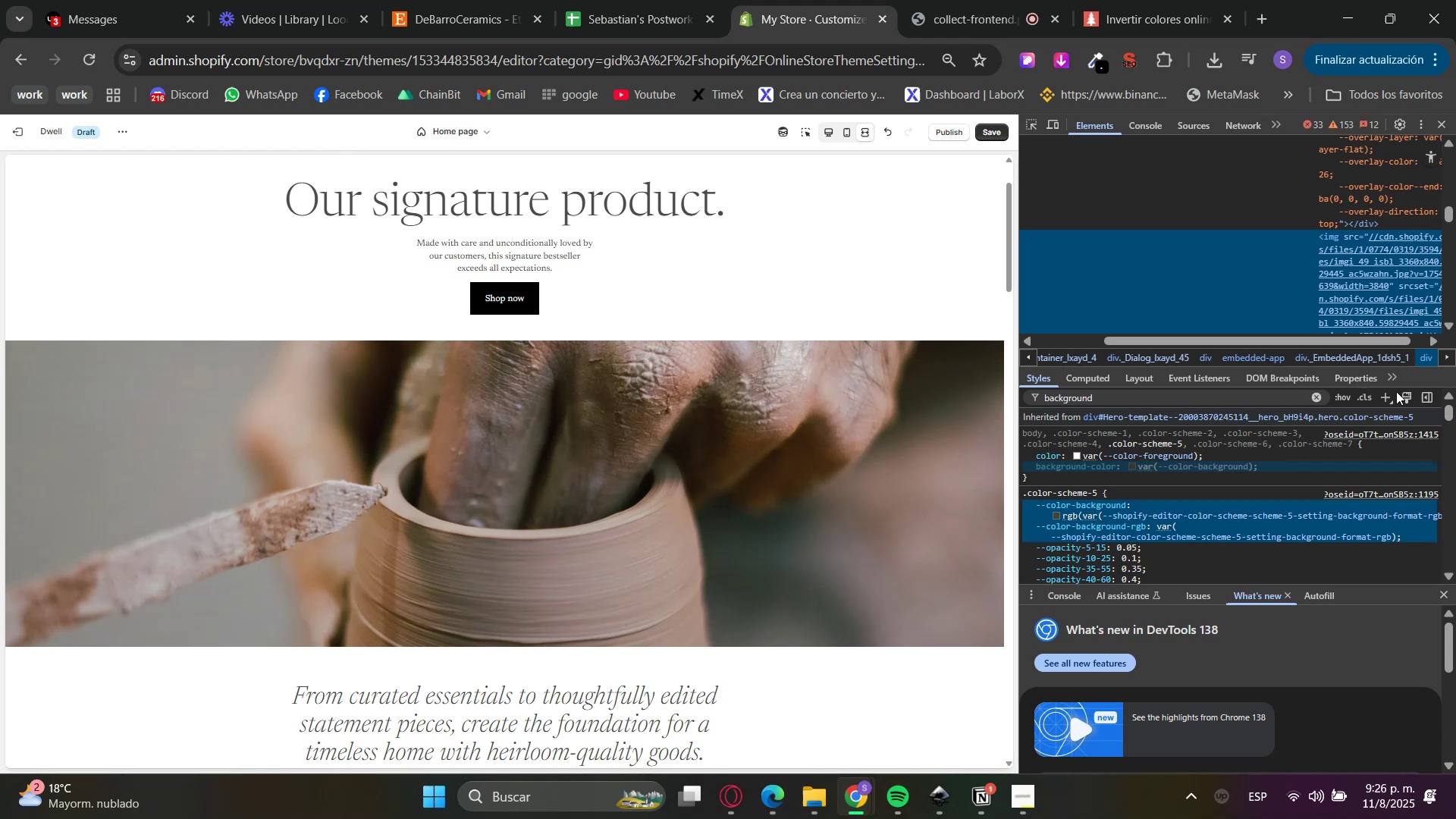 
left_click([1387, 401])
 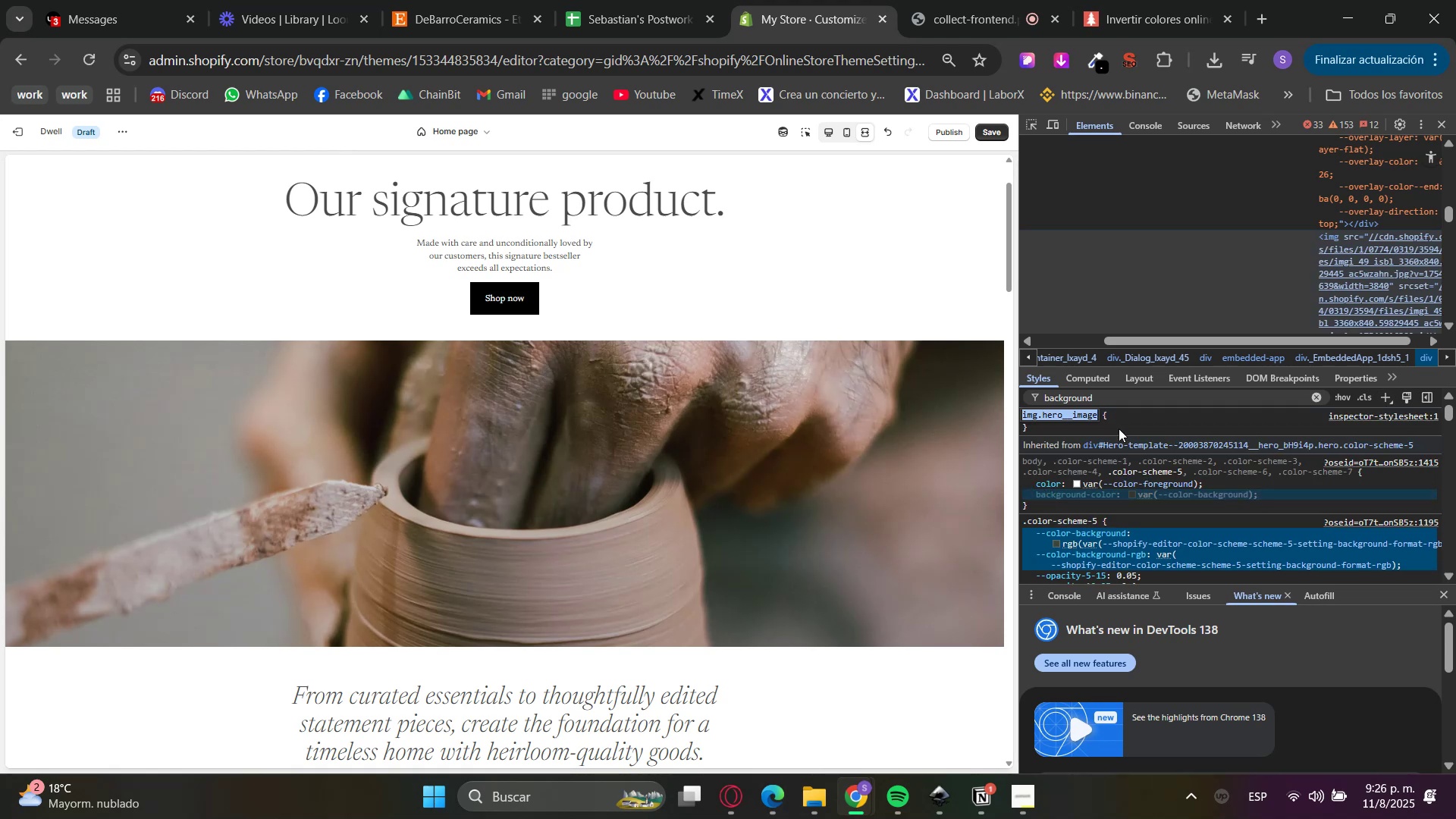 
double_click([1127, 414])
 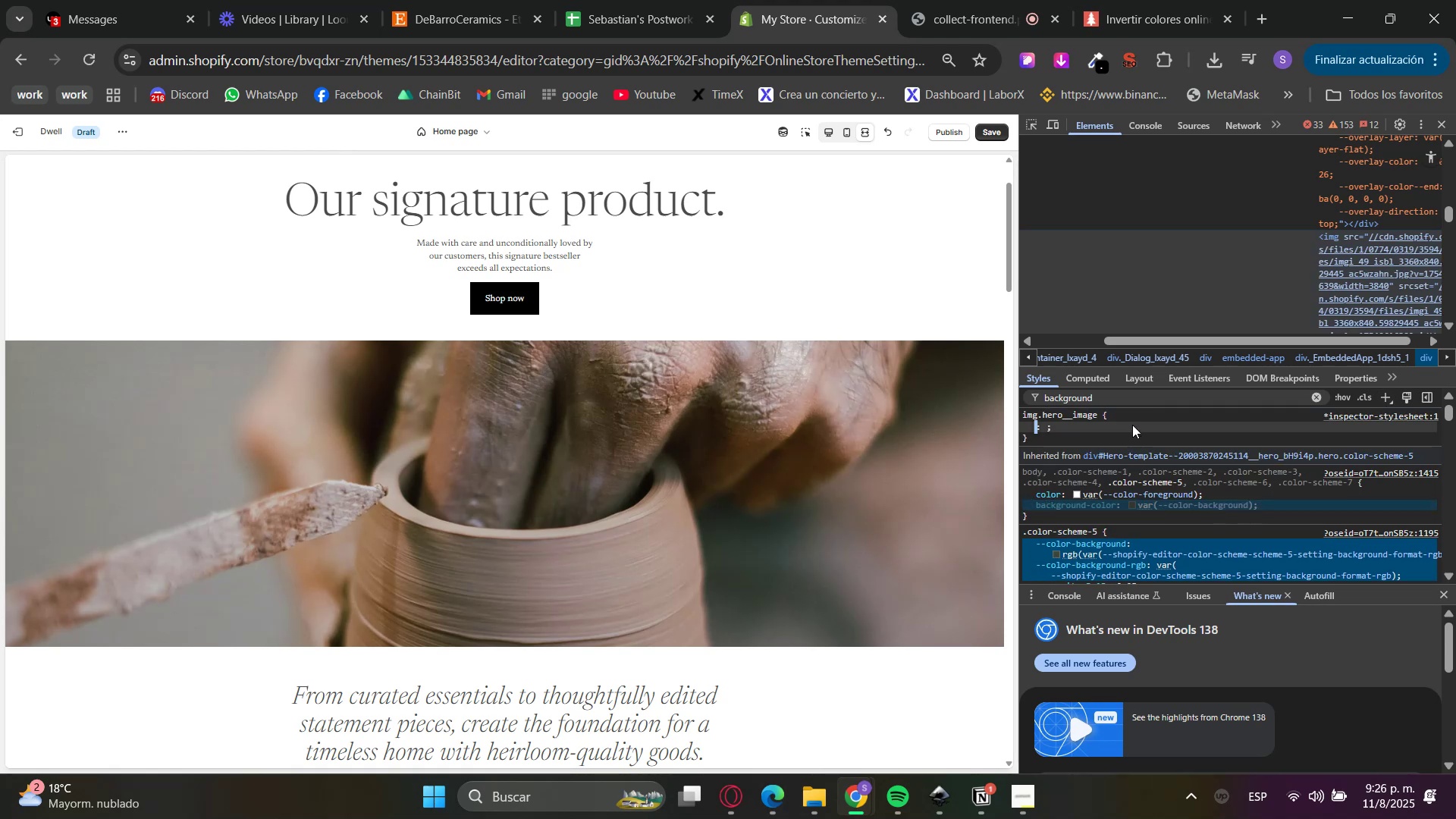 
type(object)
 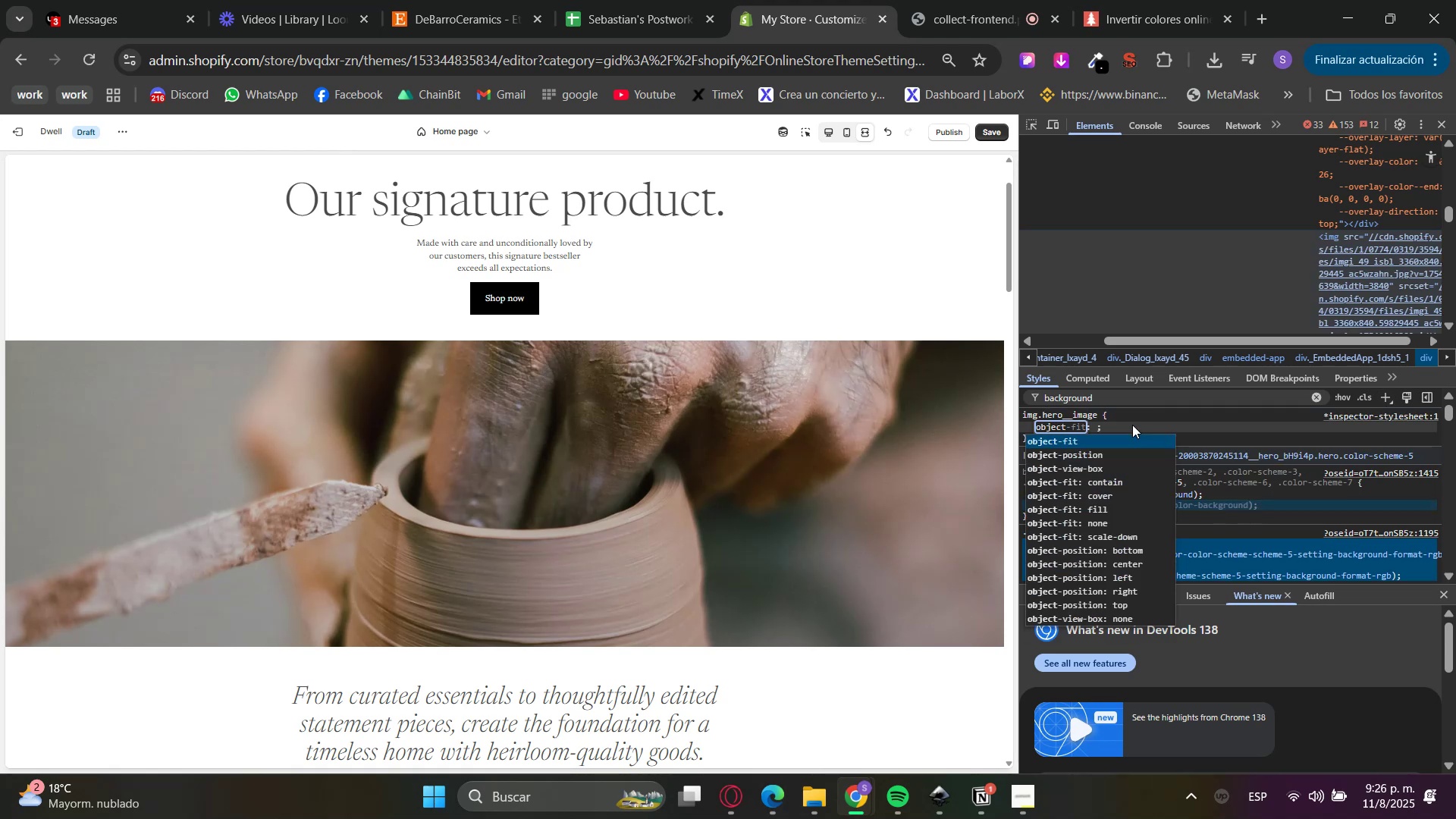 
hold_key(key=ArrowDown, duration=0.91)
 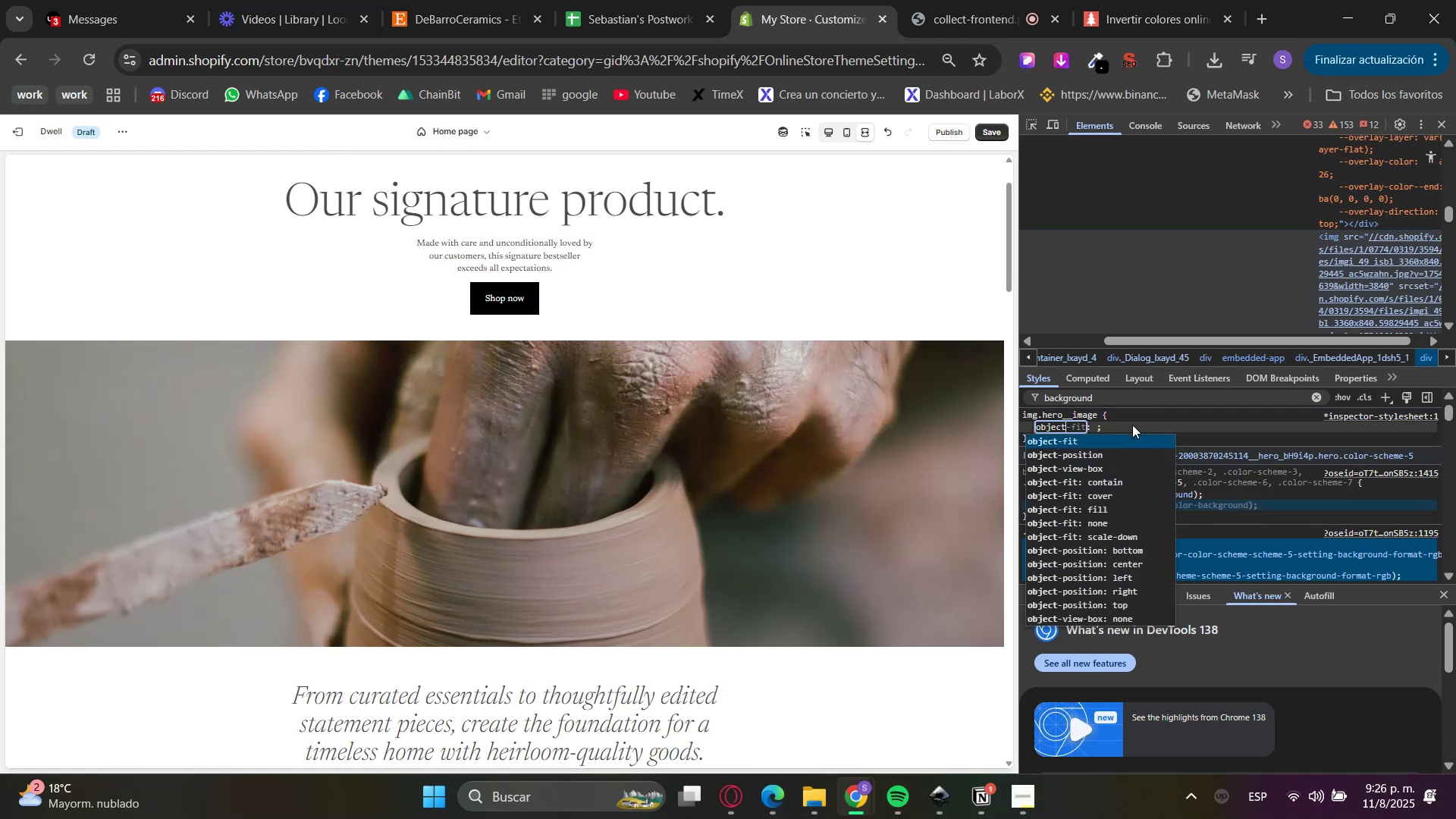 
key(ArrowUp)
 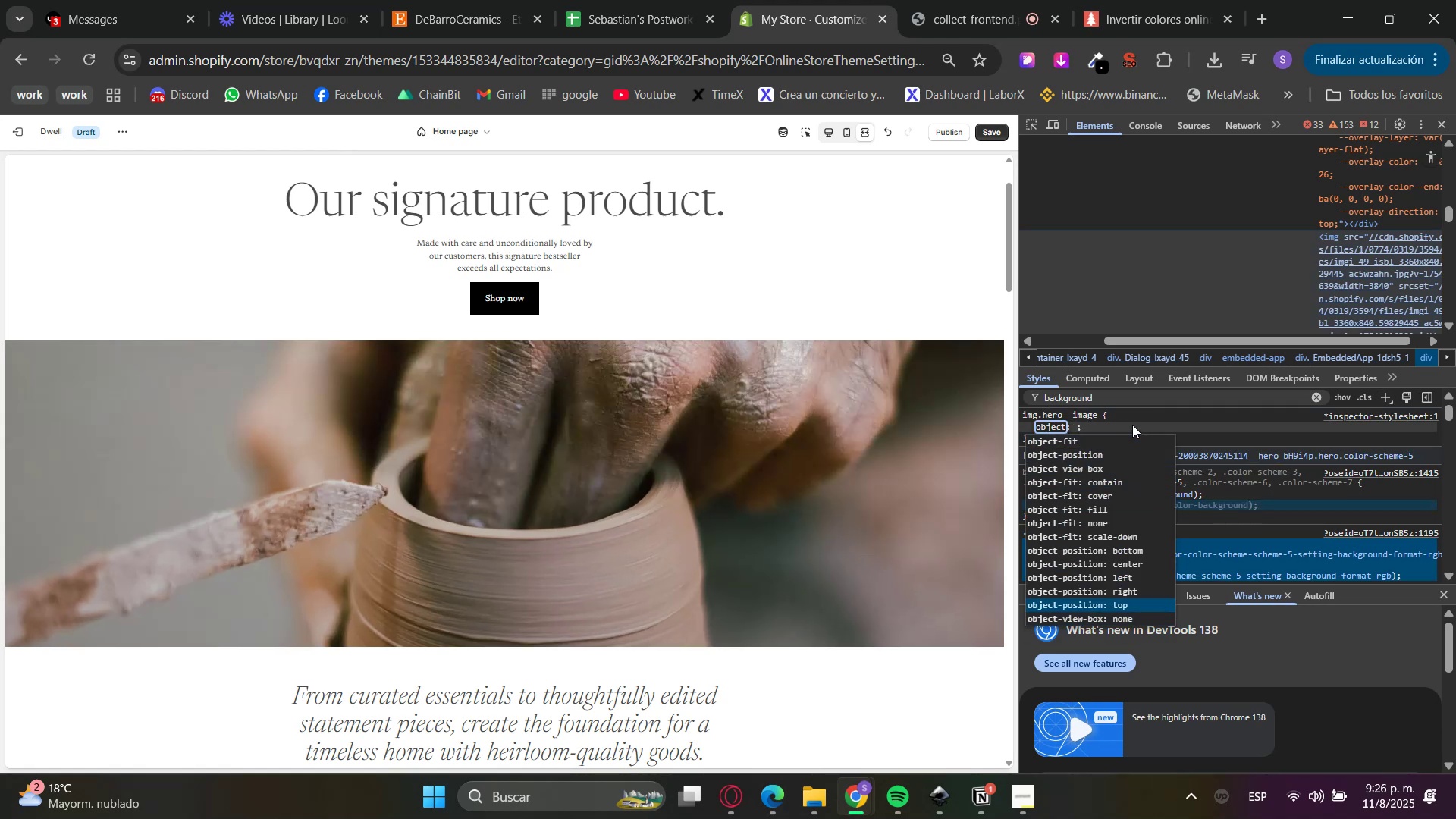 
key(ArrowUp)
 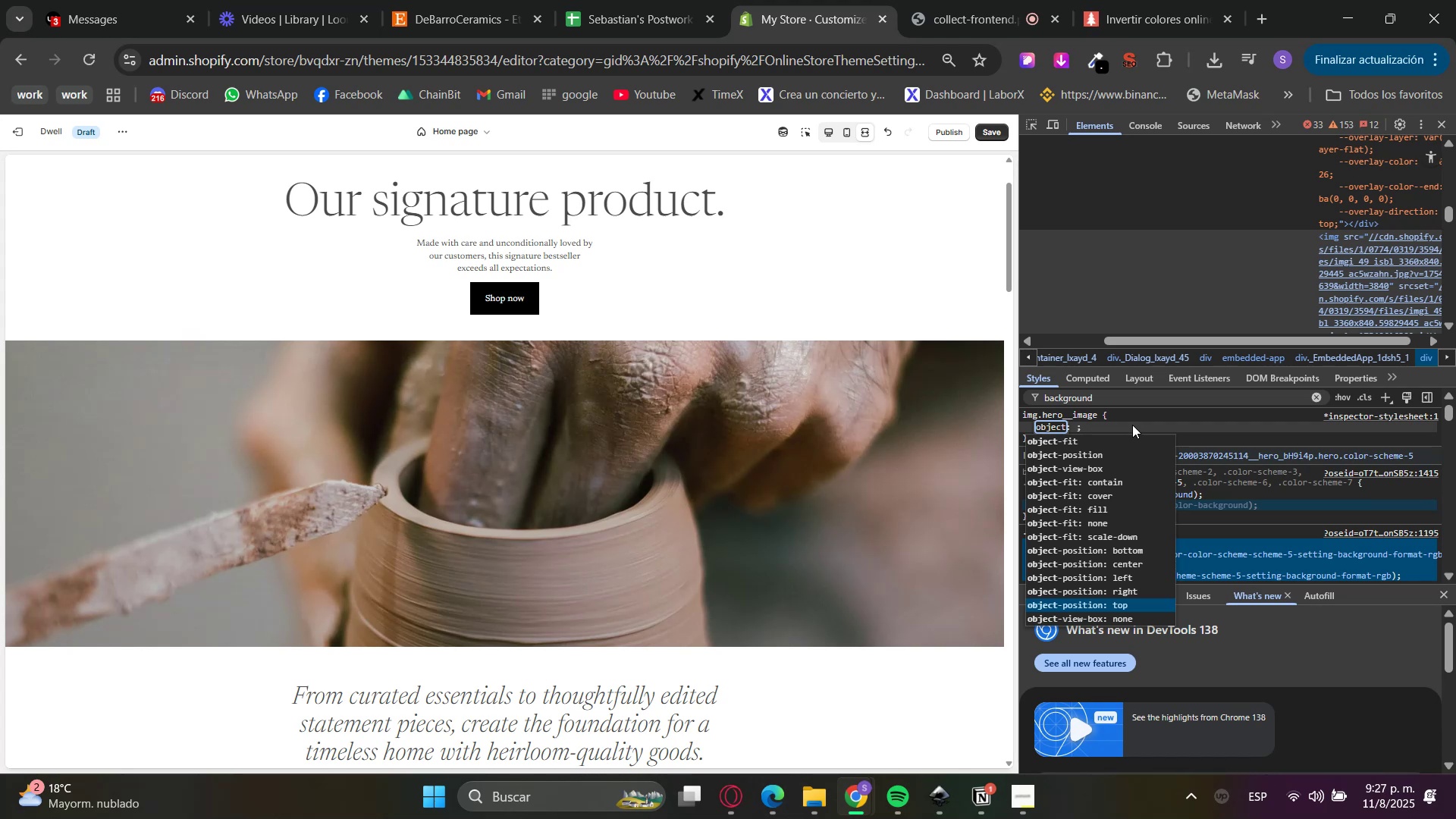 
key(ArrowDown)
 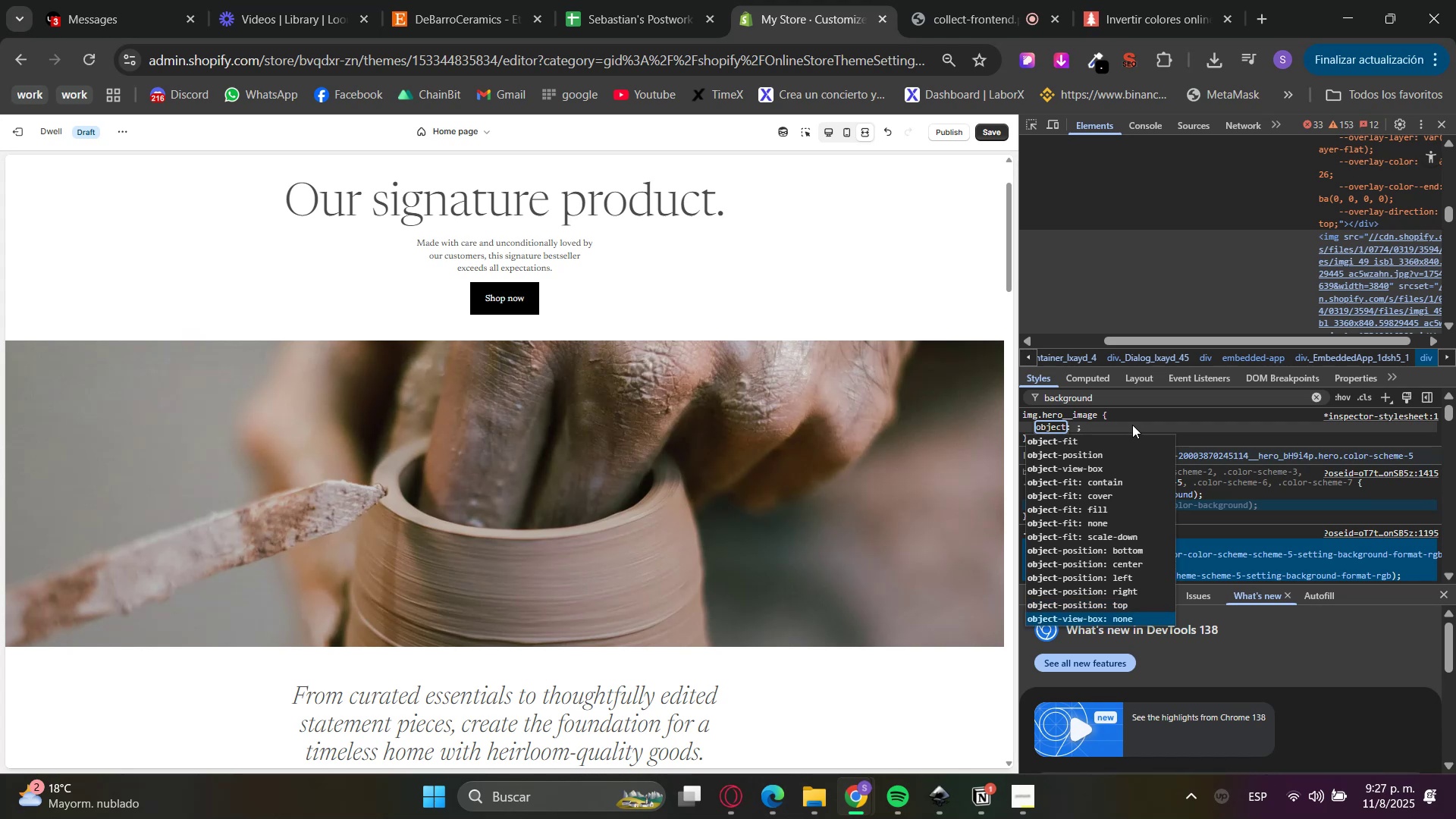 
key(ArrowDown)
 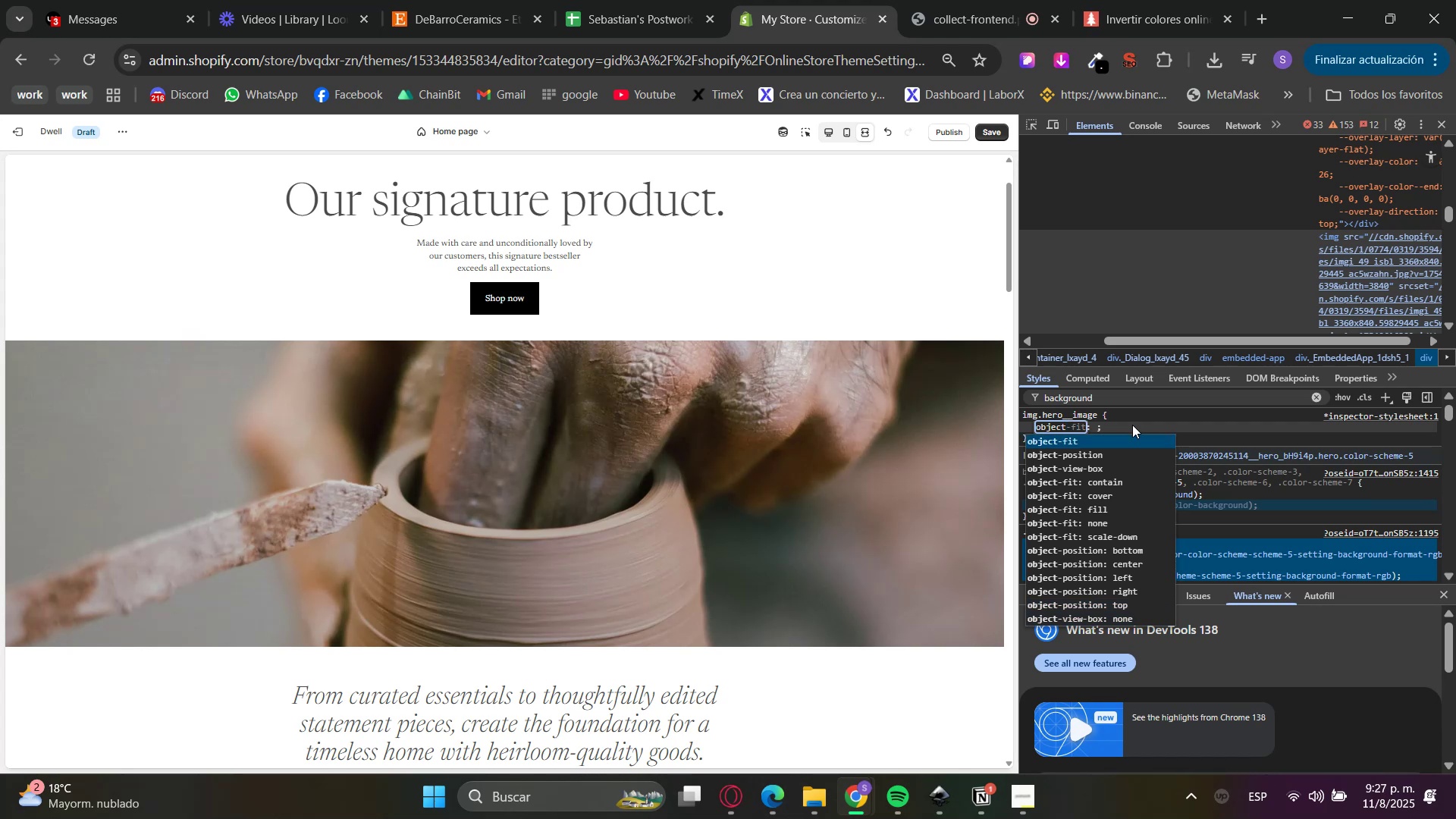 
key(Enter)
 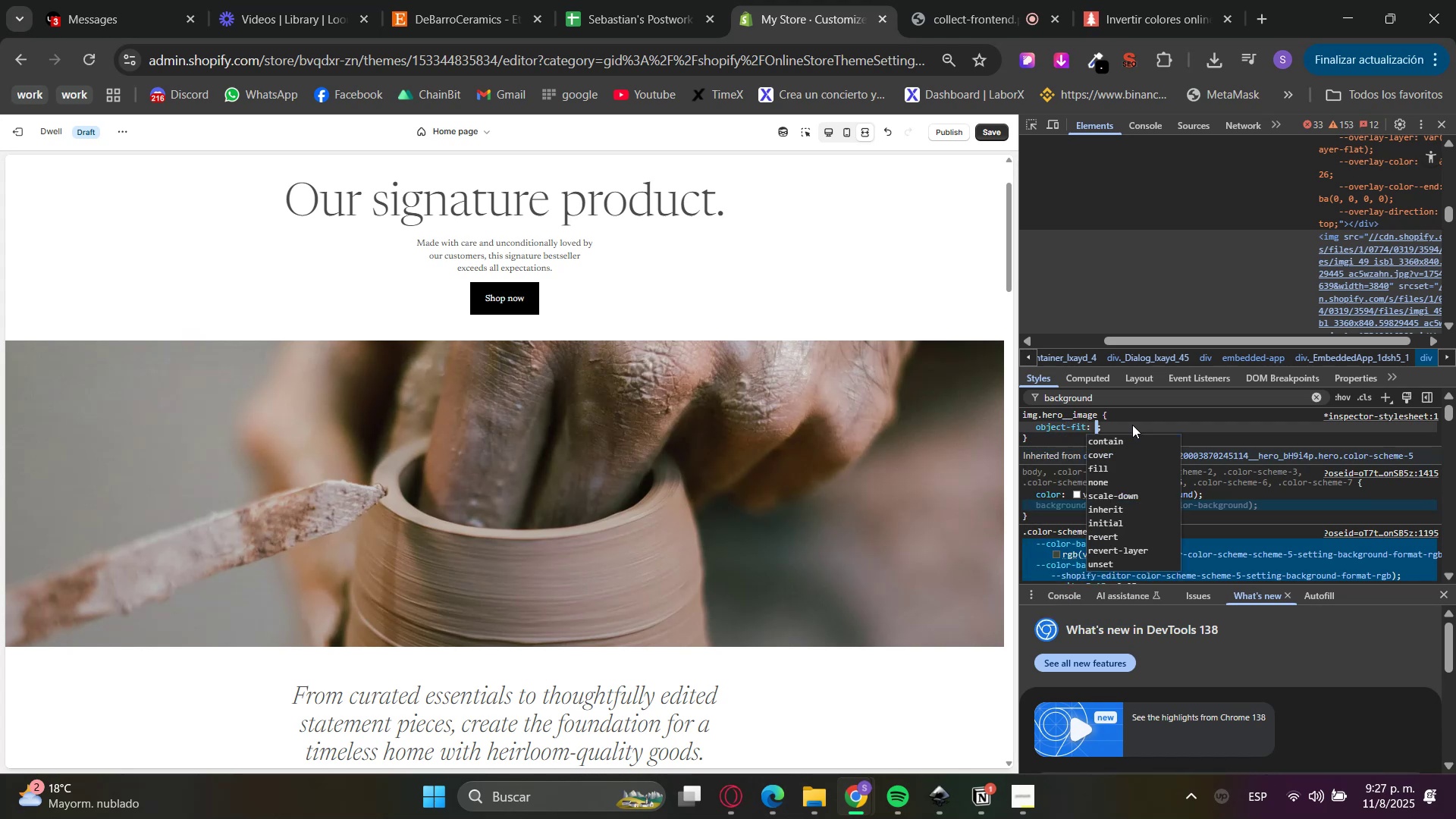 
key(ArrowDown)
 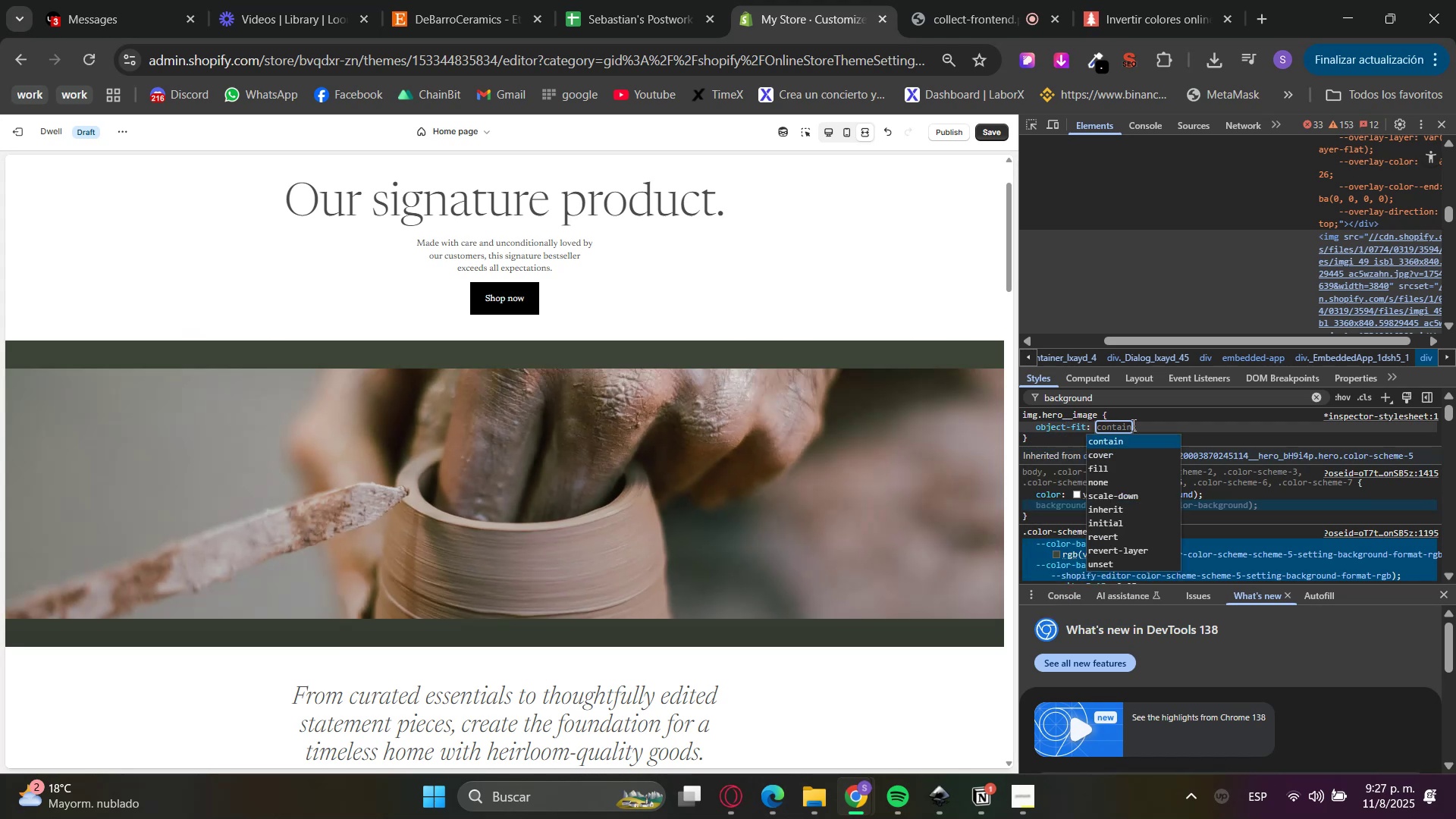 
key(ArrowDown)
 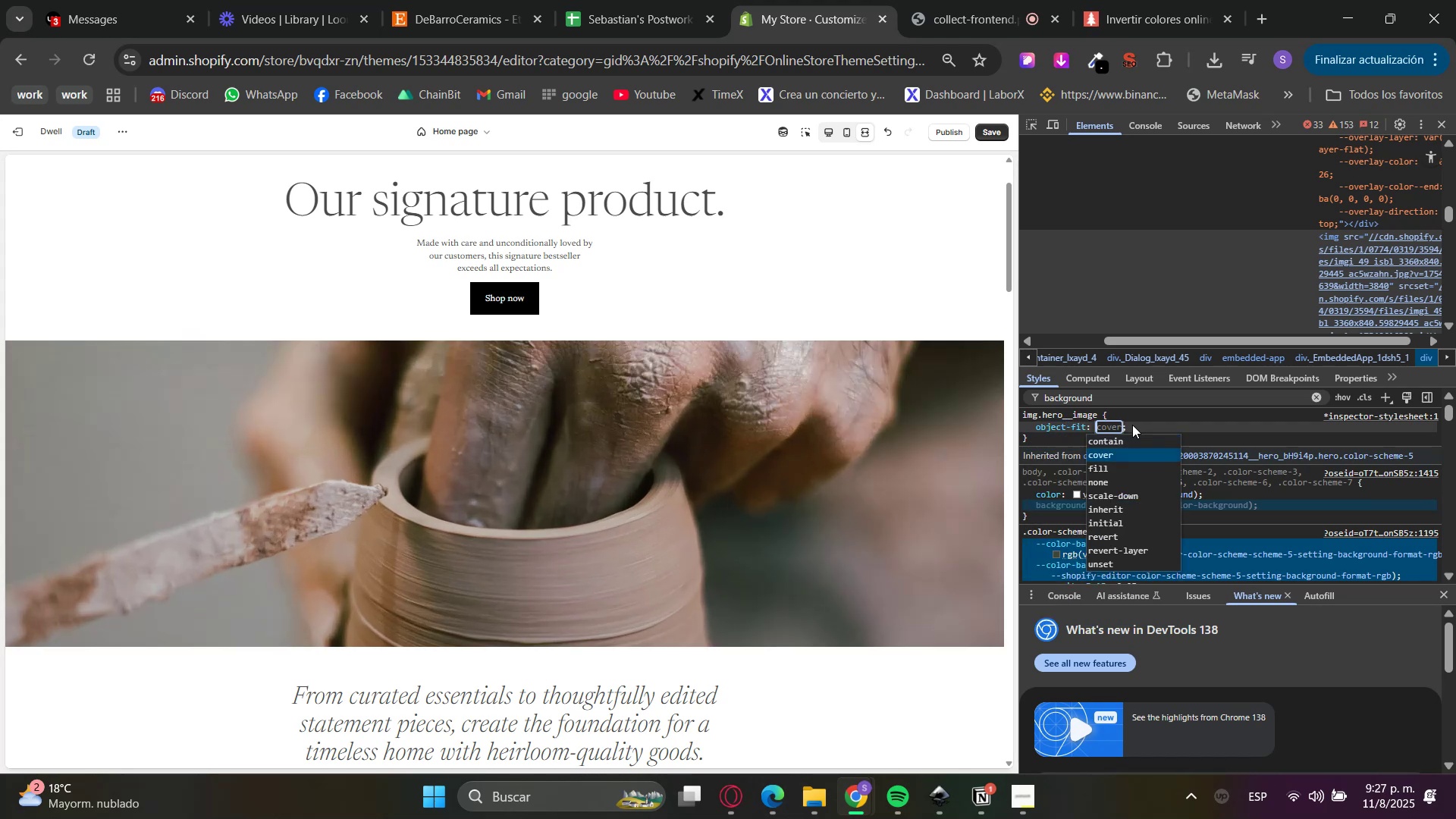 
key(ArrowDown)
 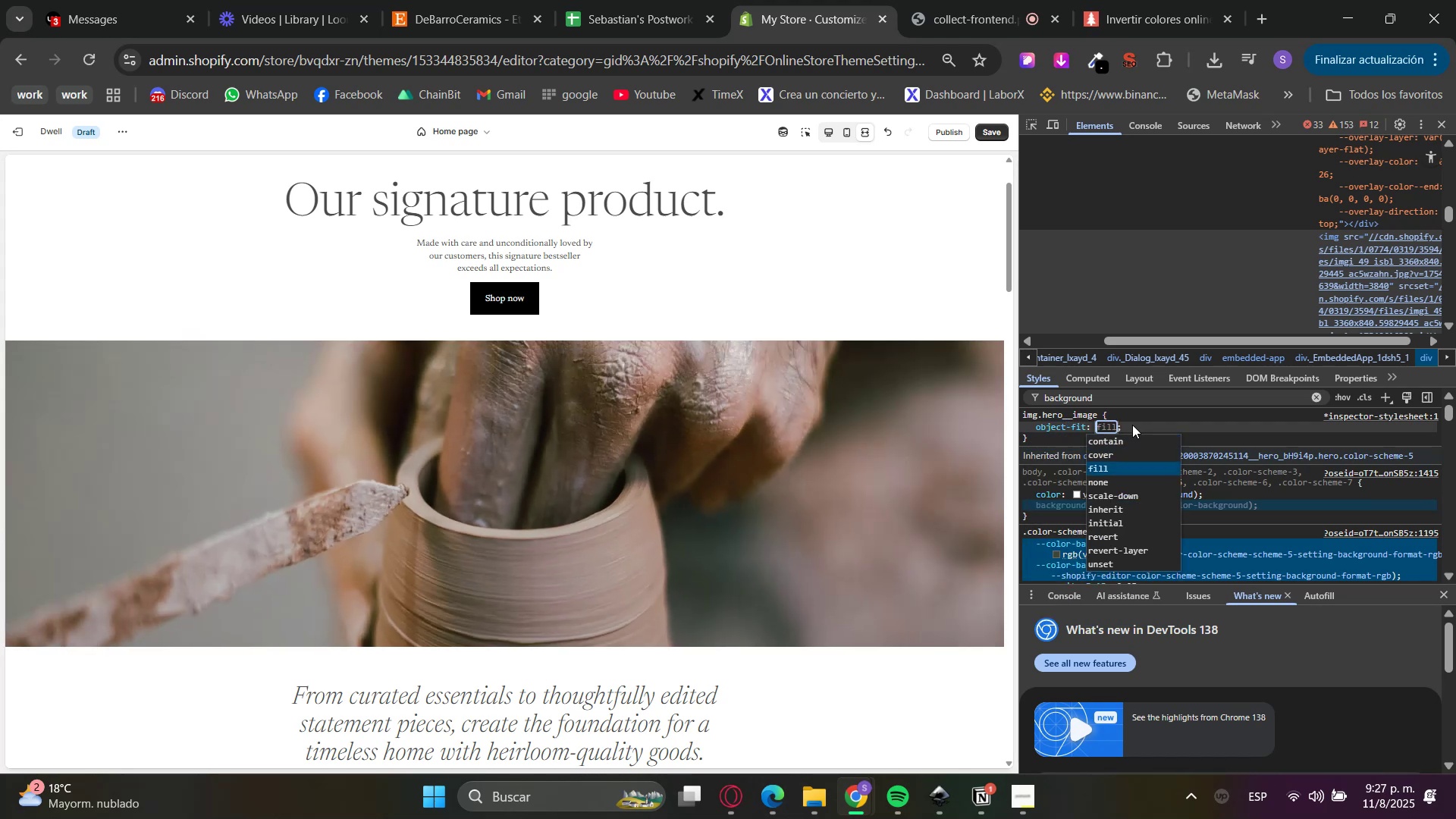 
key(ArrowDown)
 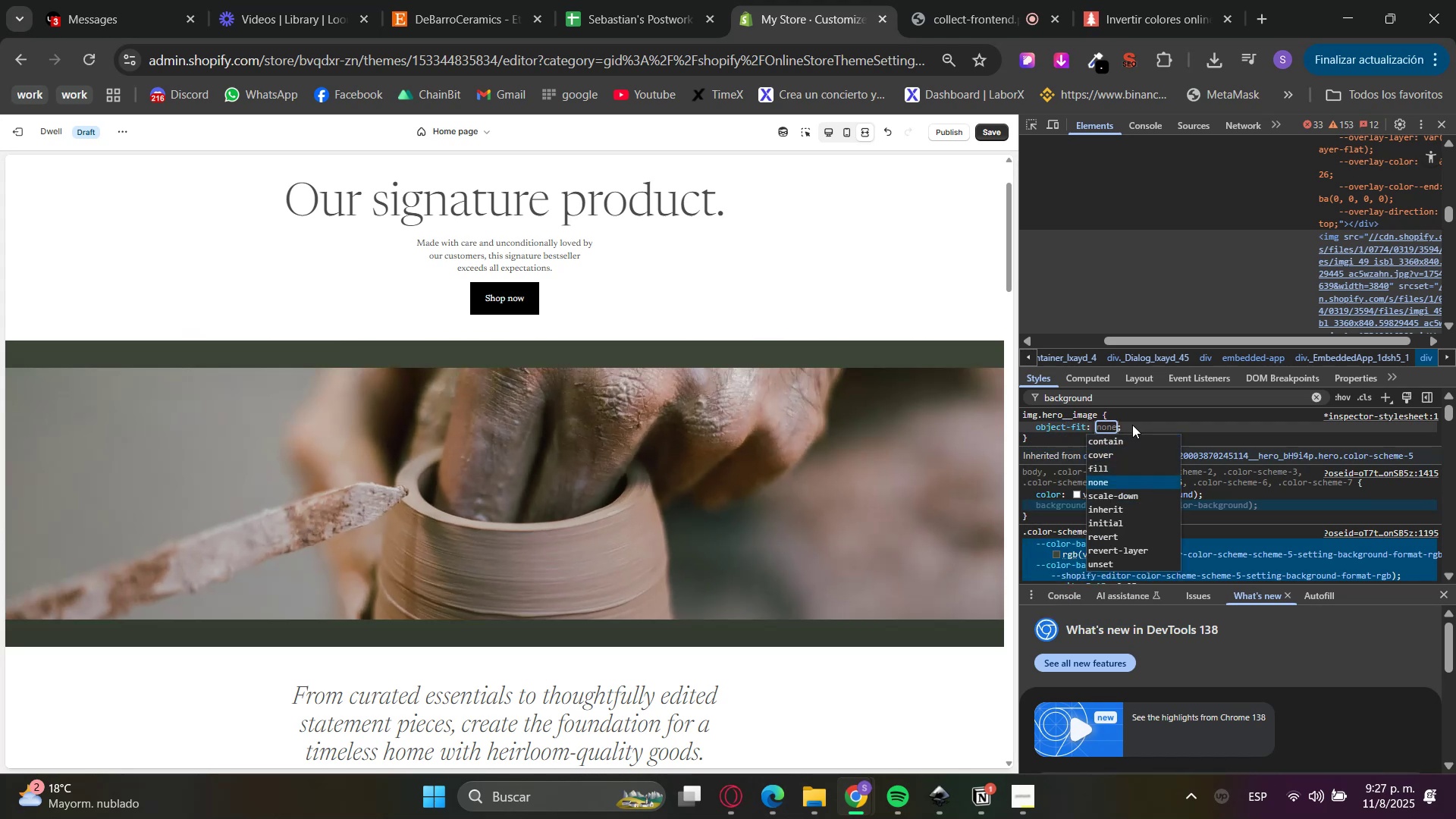 
key(ArrowUp)
 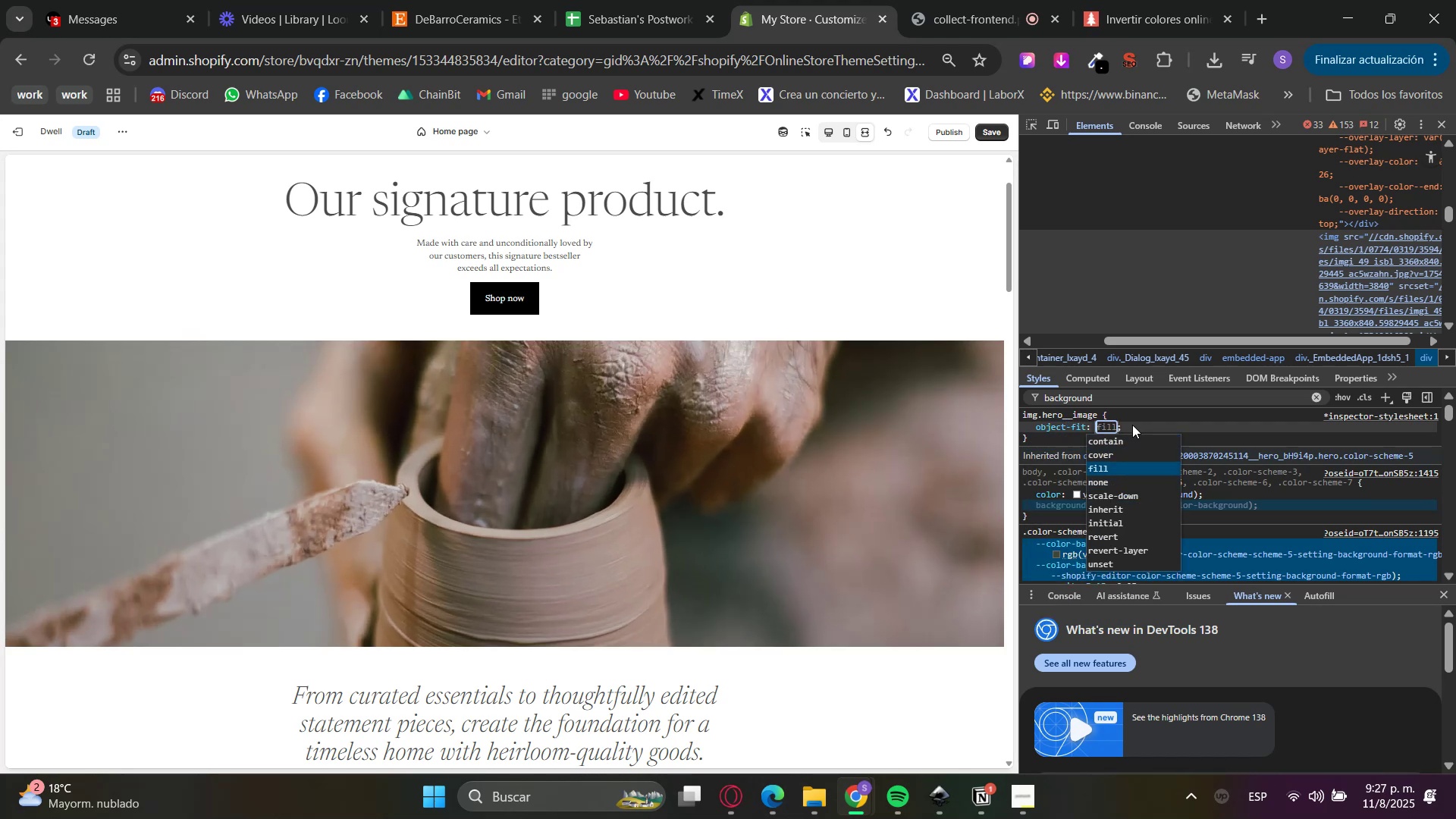 
key(ArrowUp)
 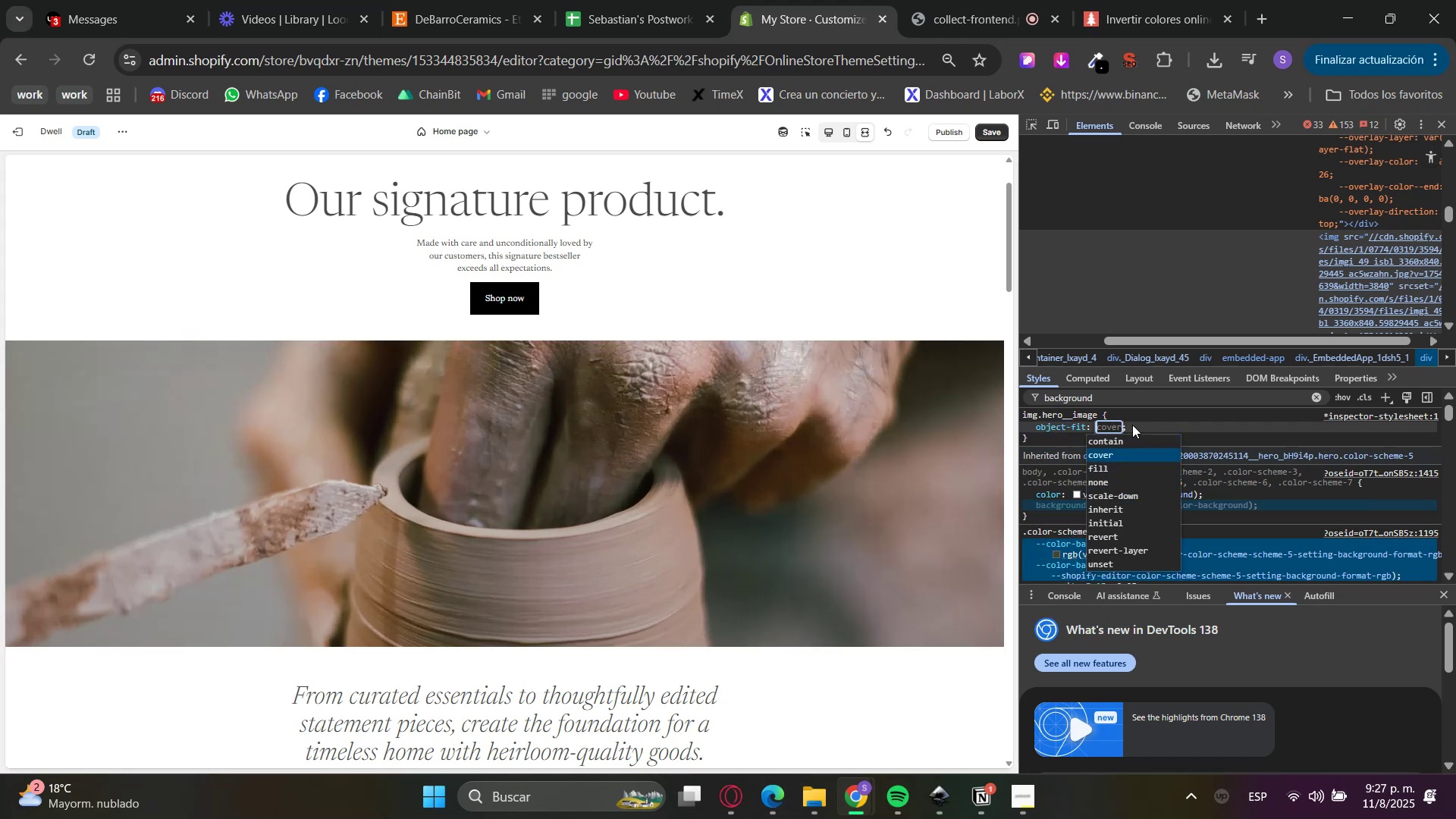 
key(ArrowDown)
 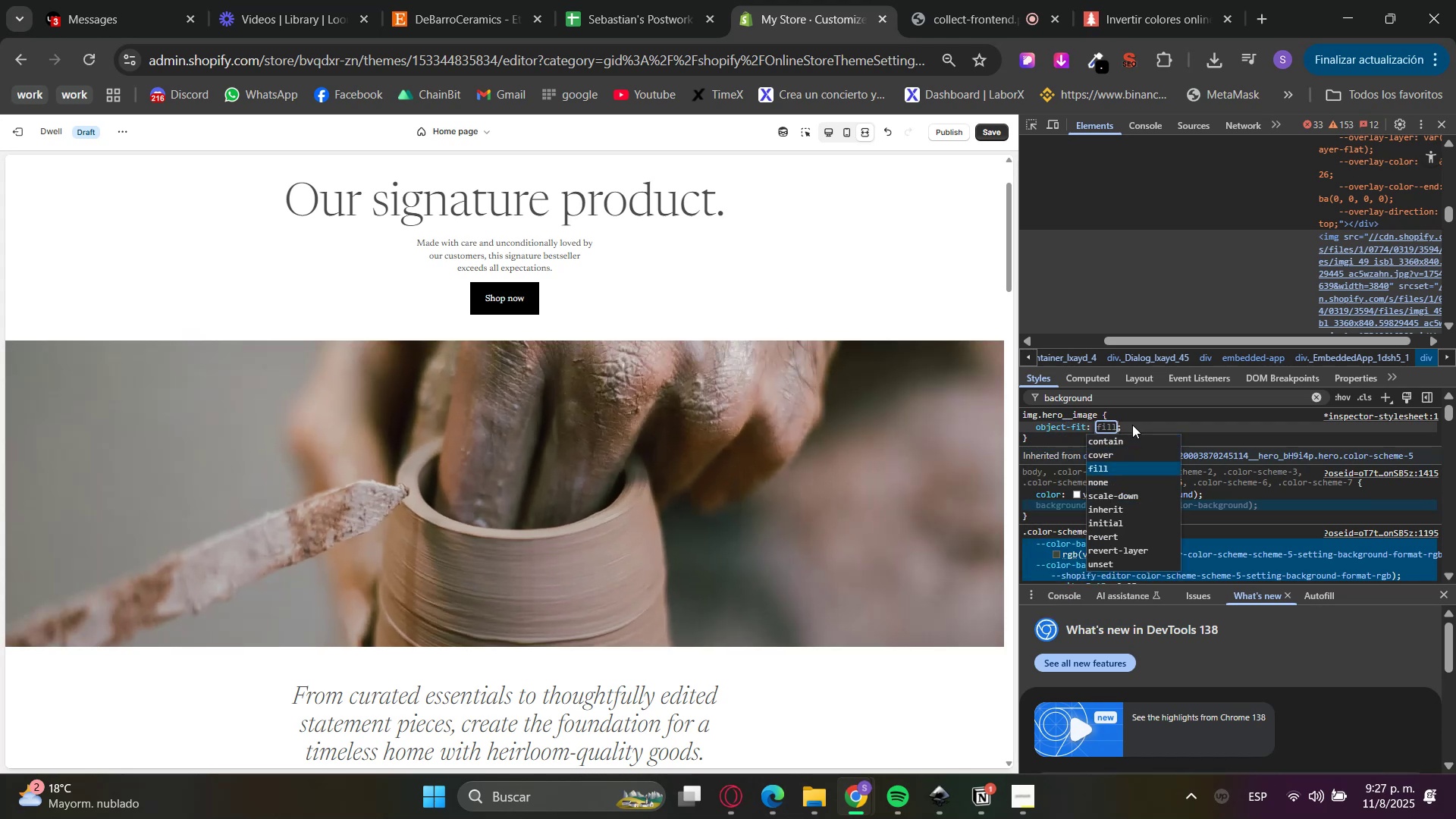 
type([NumLock])
key(Backspace)
key(Backspace)
type(fixed)
 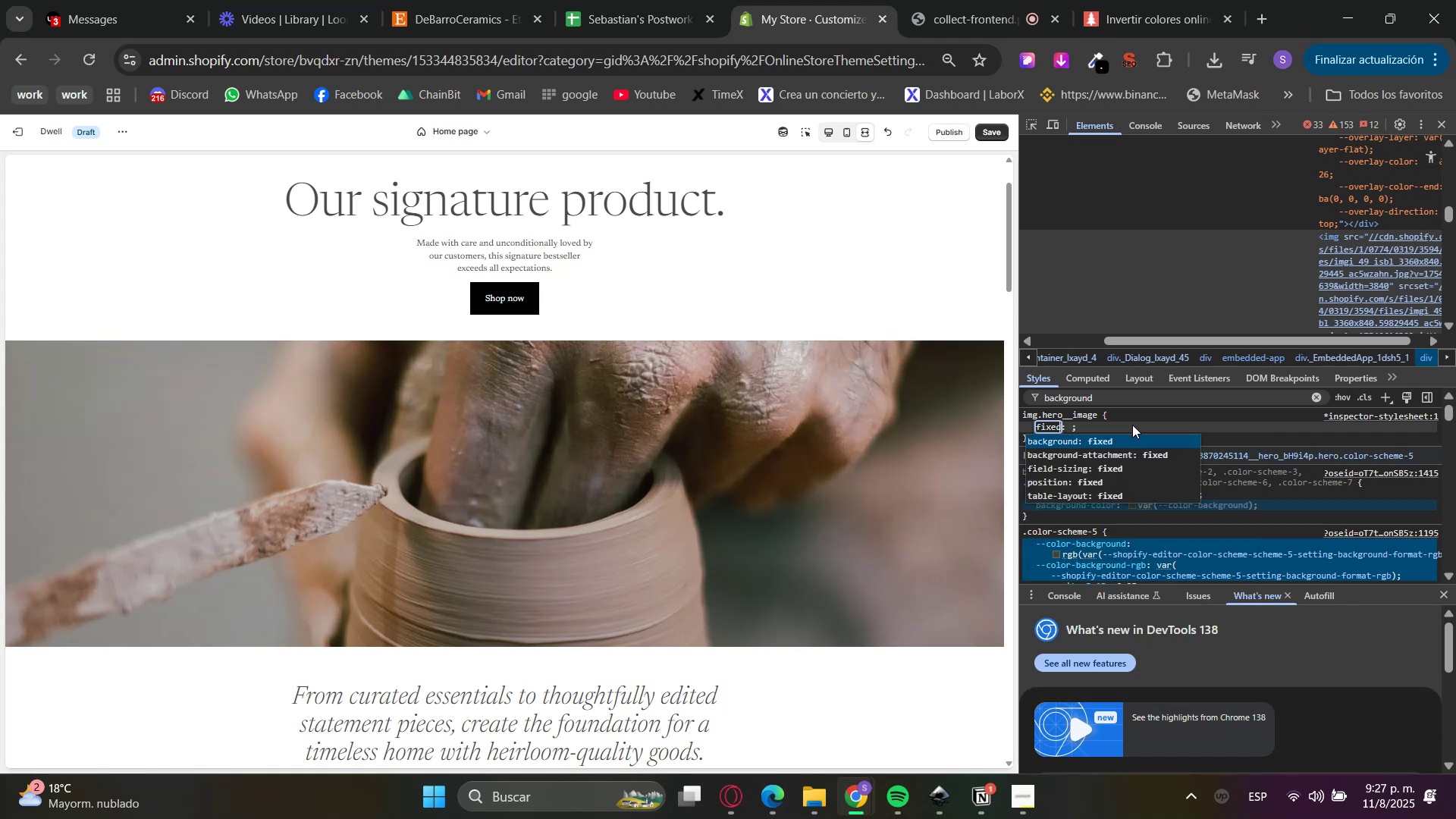 
key(ArrowDown)
 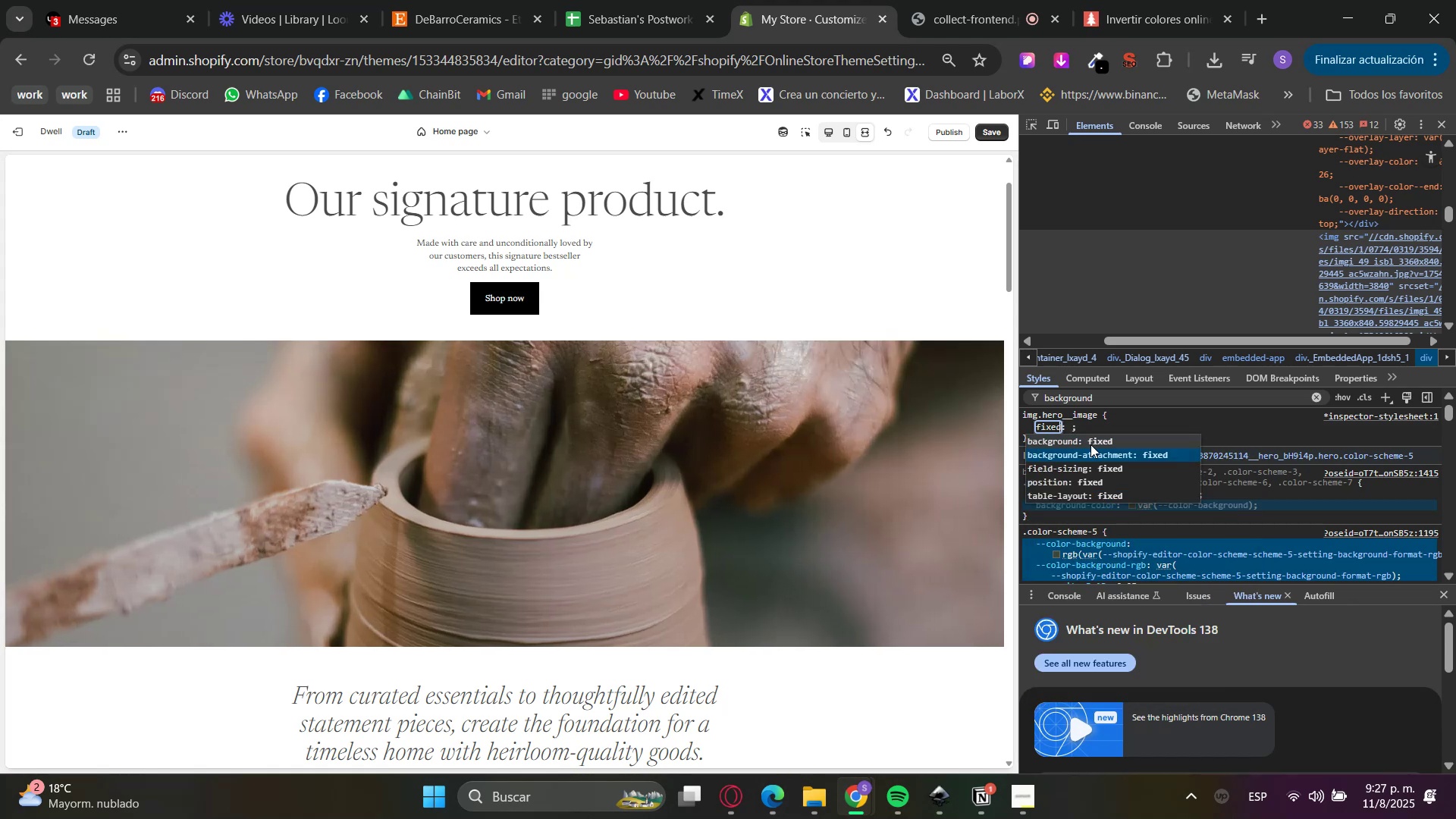 
scroll: coordinate [752, 500], scroll_direction: down, amount: 2.0
 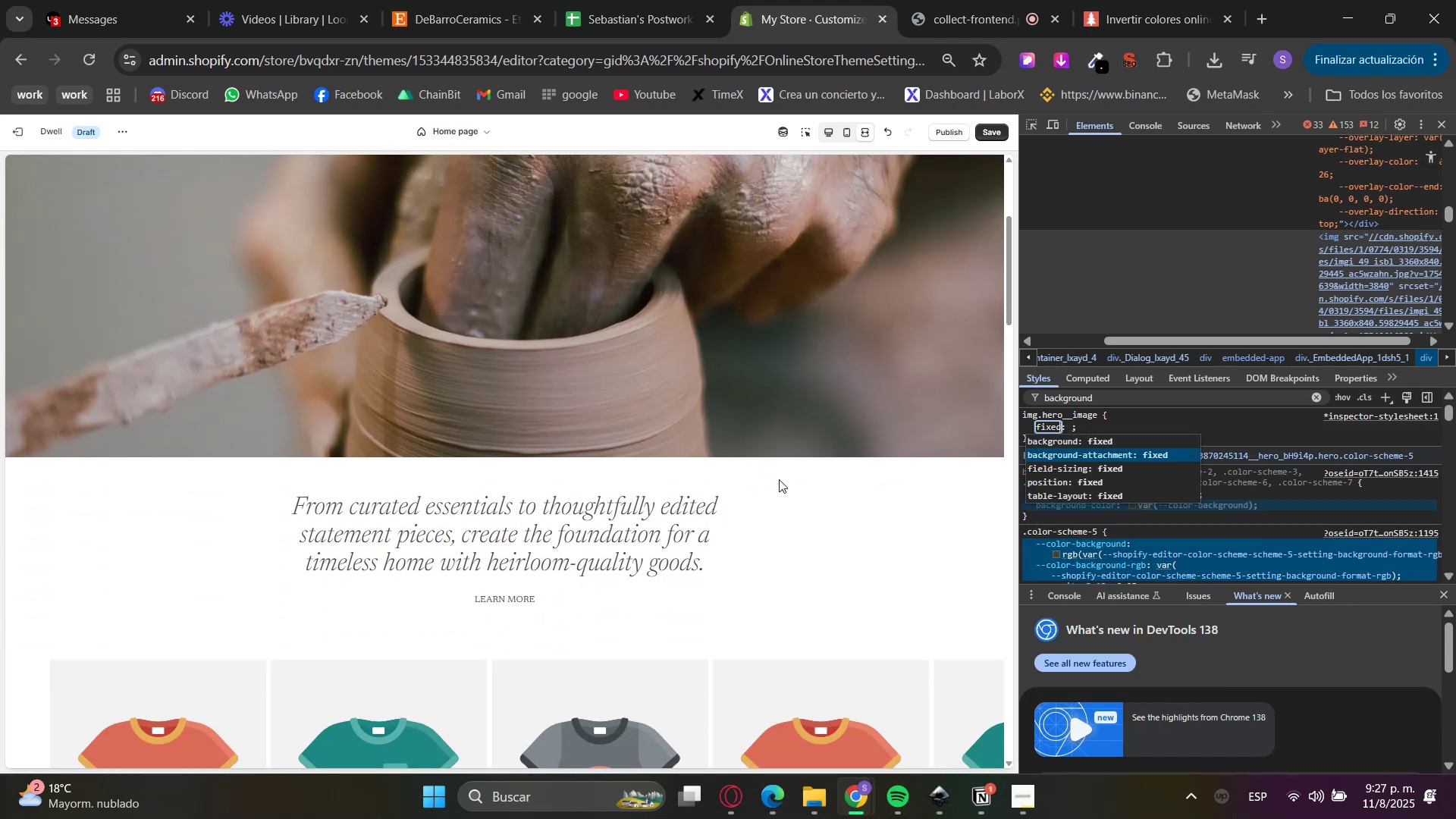 
key(ArrowDown)
 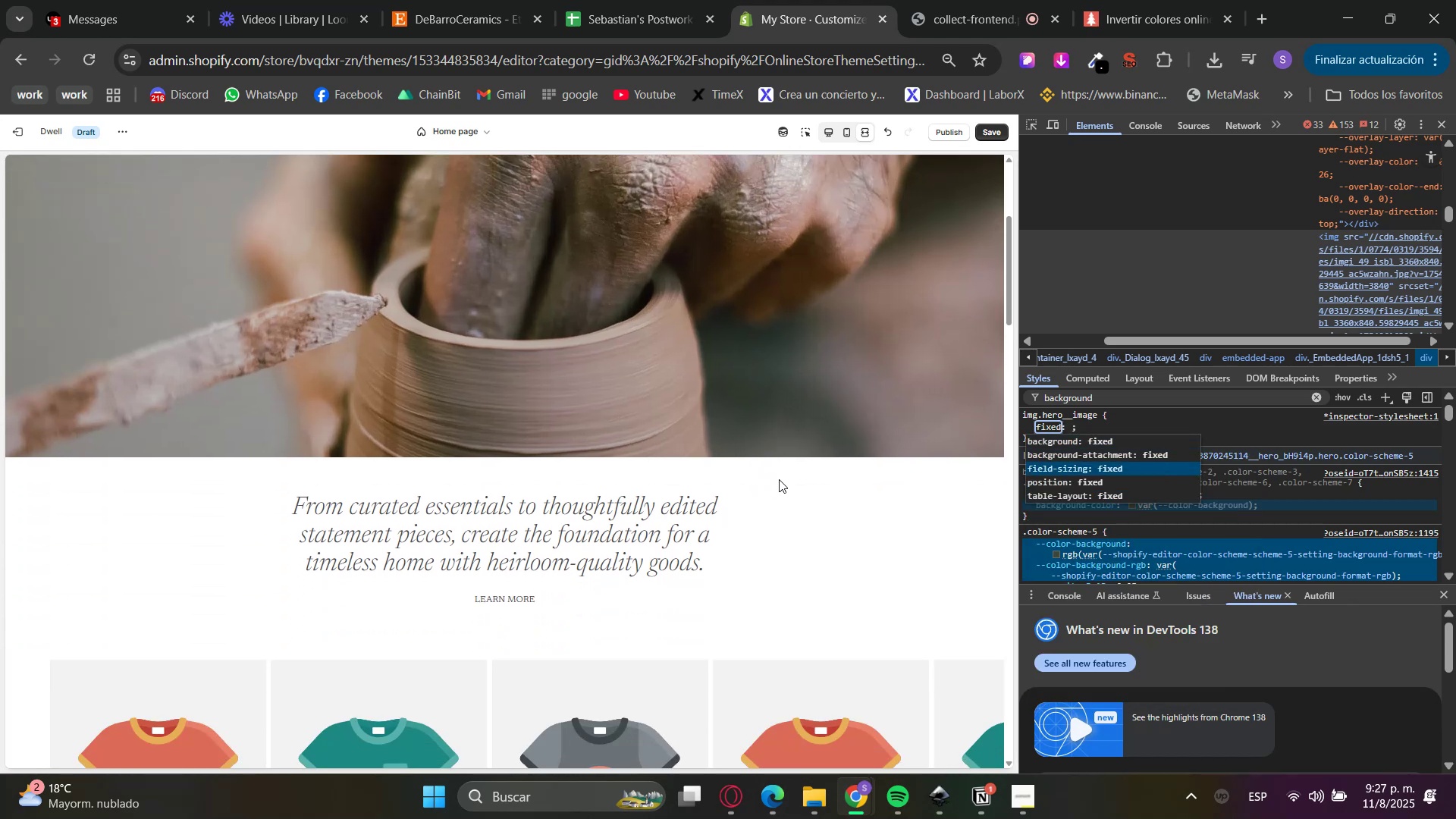 
key(ArrowDown)
 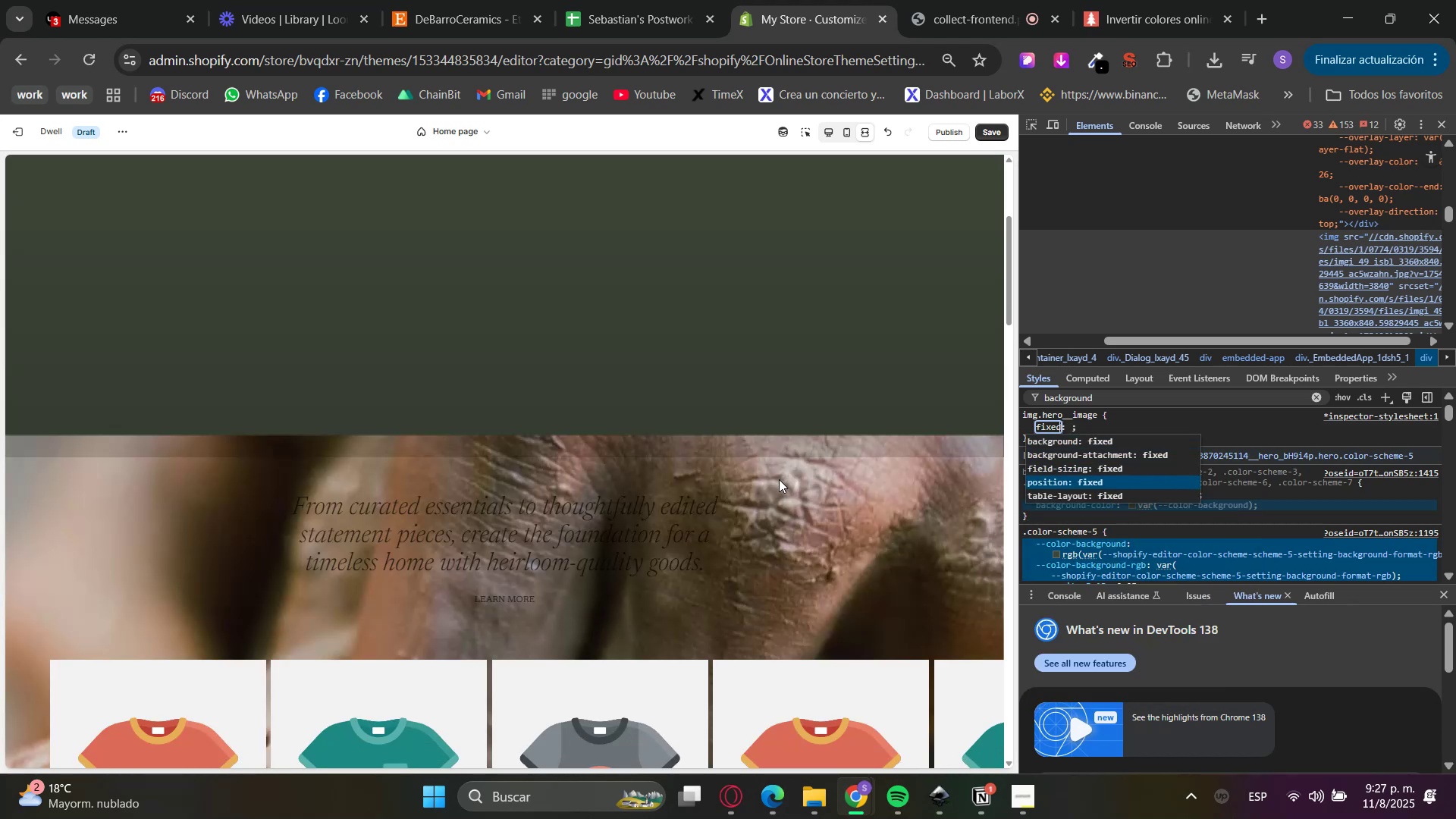 
scroll: coordinate [779, 479], scroll_direction: up, amount: 4.0
 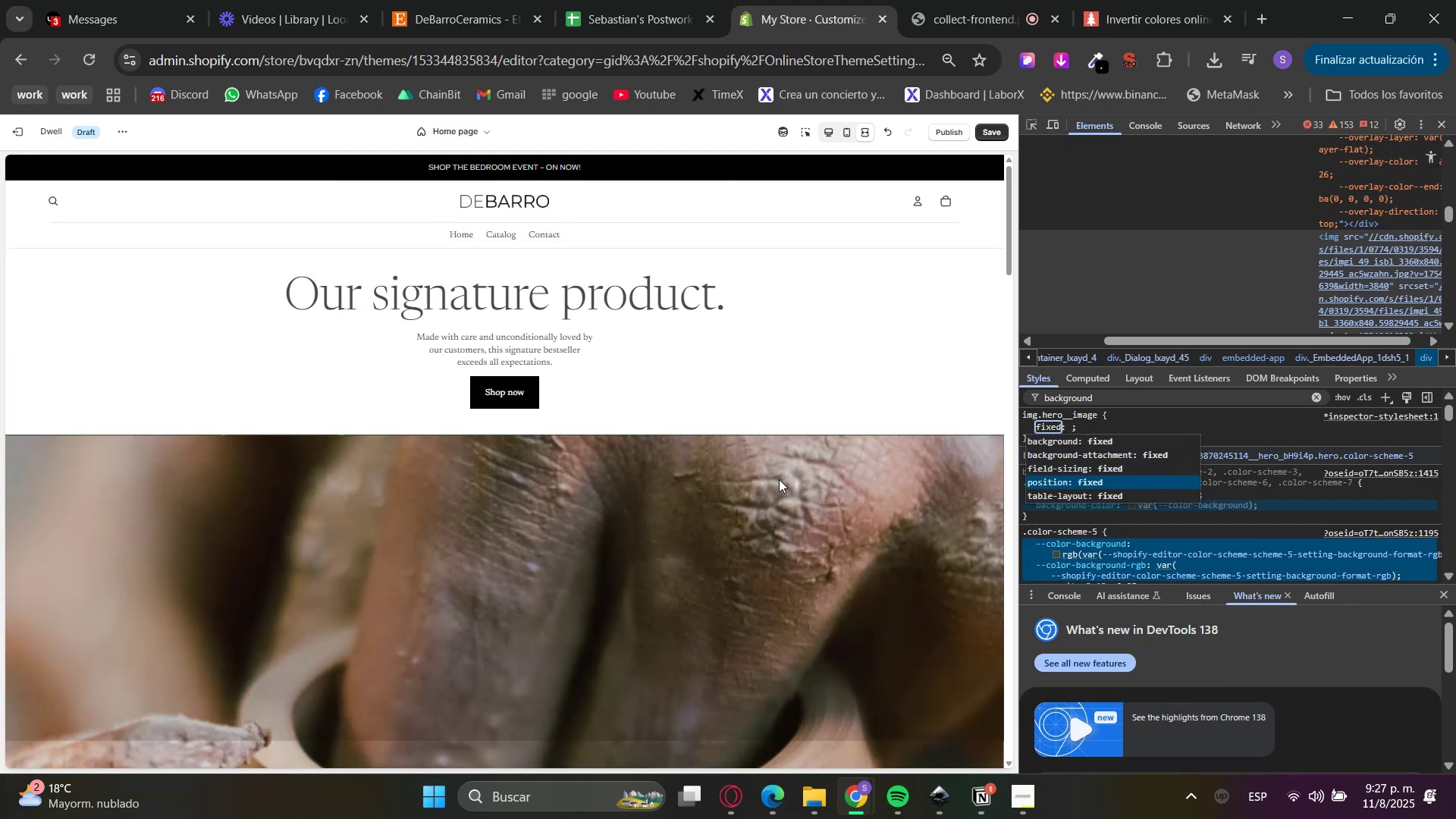 
key(ArrowDown)
 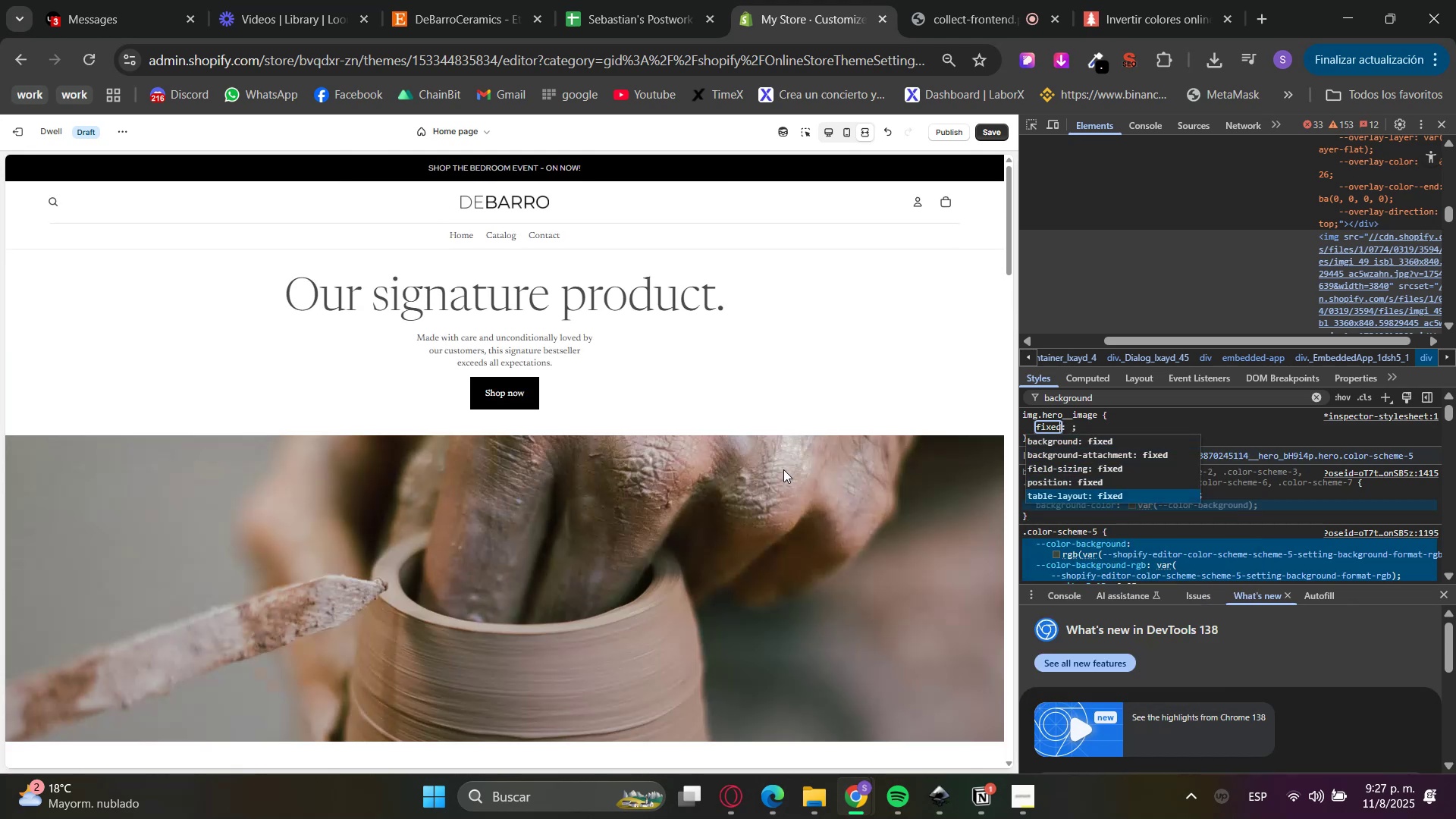 
scroll: coordinate [783, 469], scroll_direction: none, amount: 0.0
 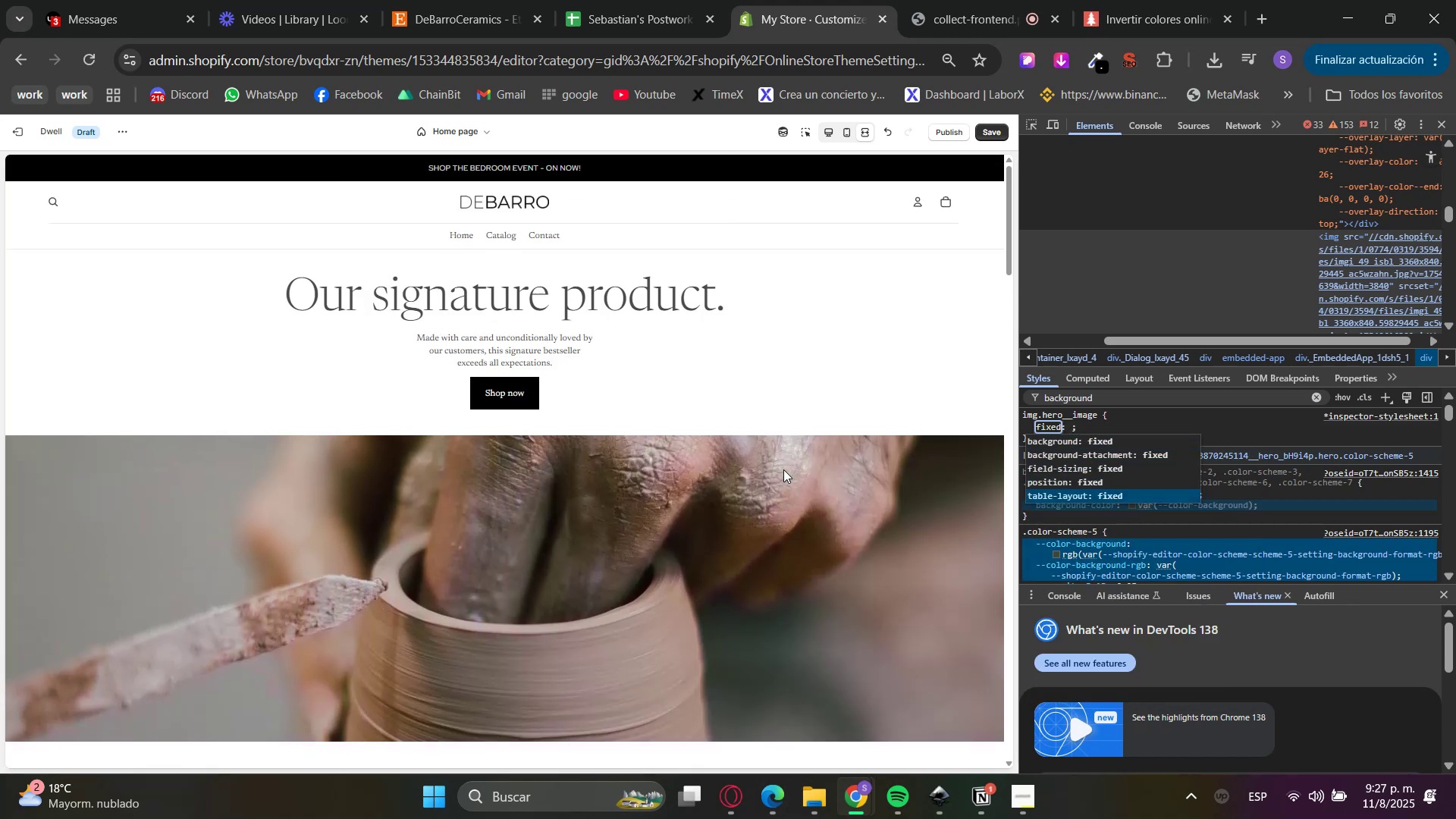 
key(ArrowUp)
 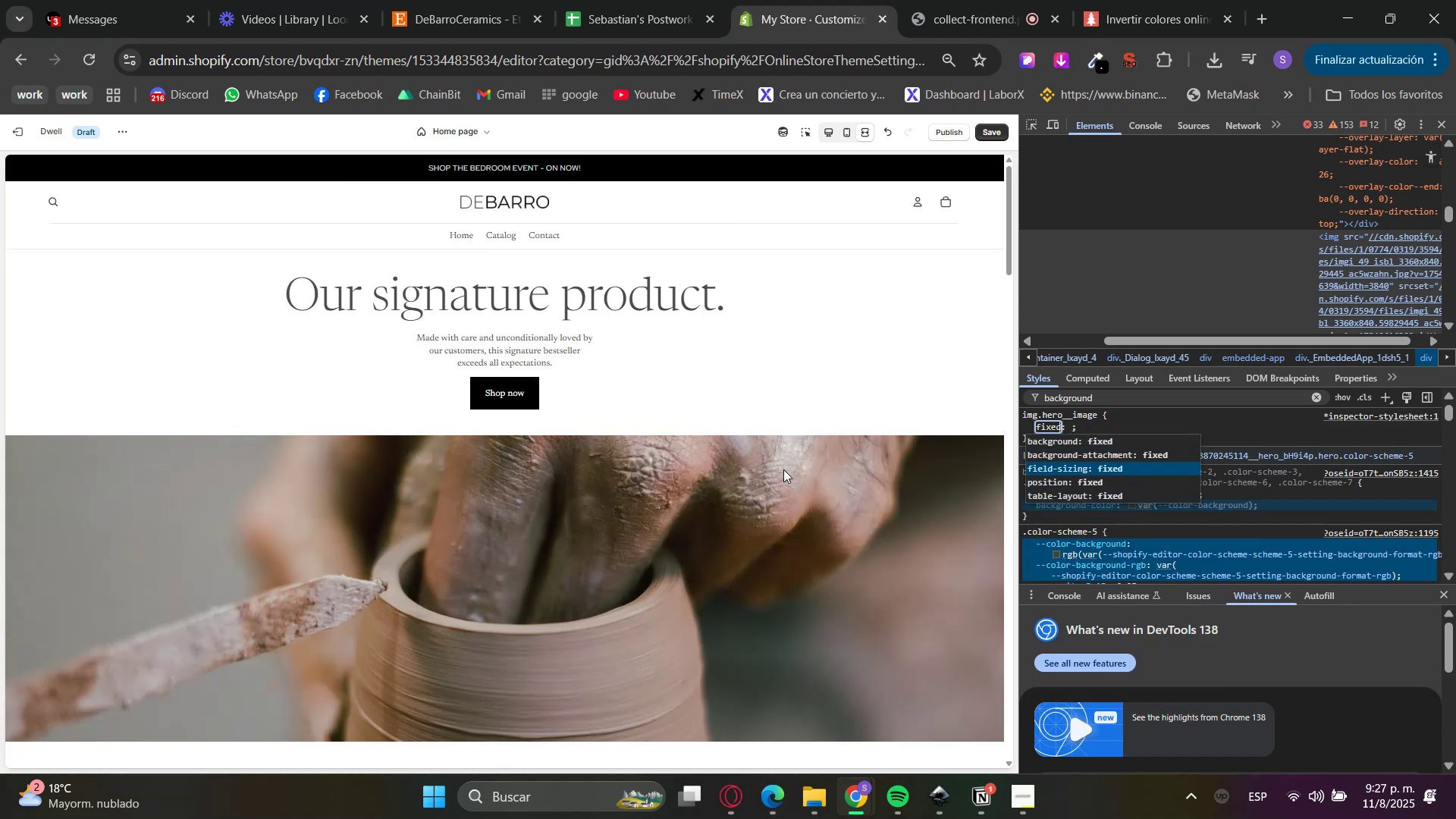 
key(ArrowUp)
 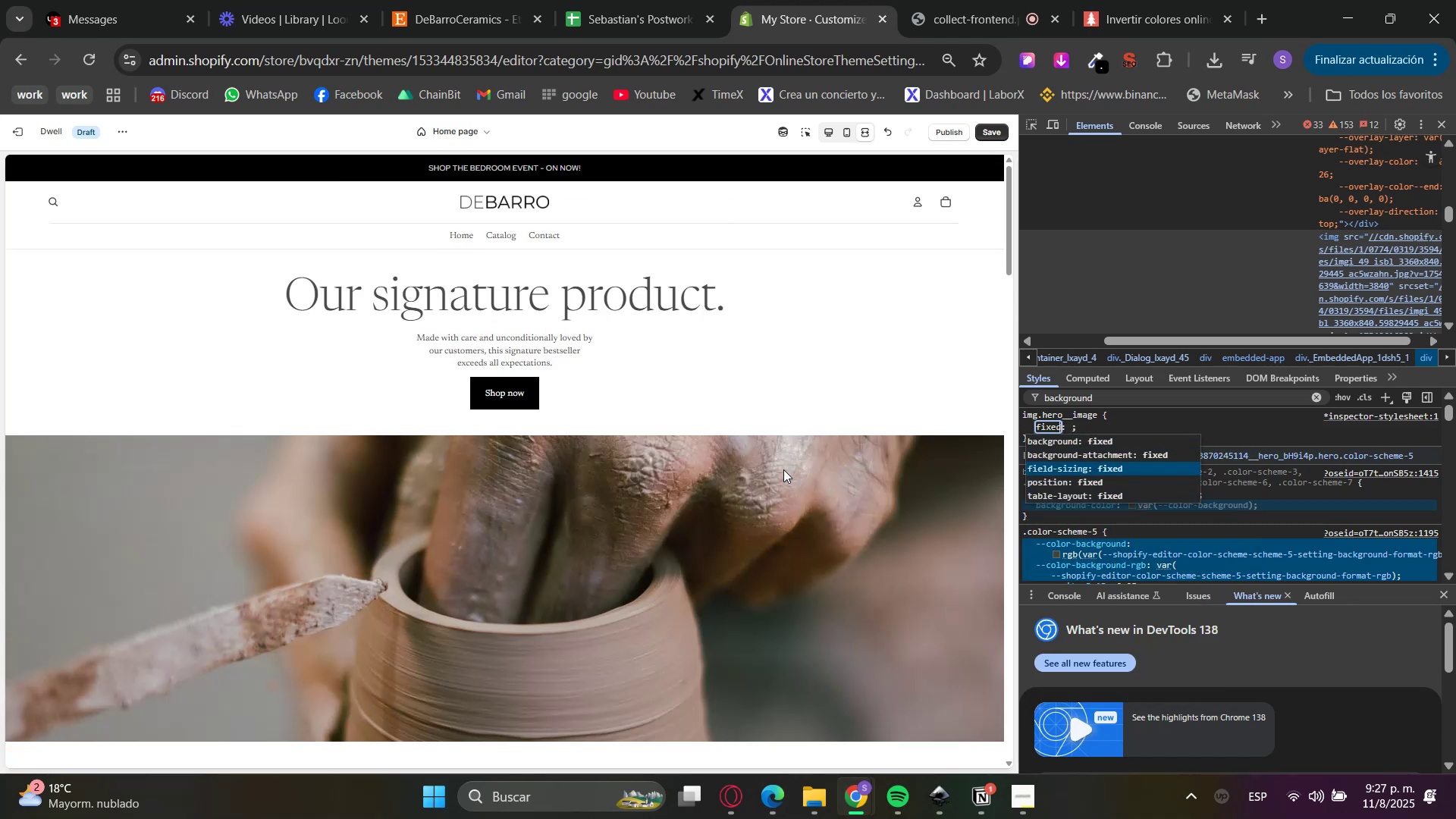 
key(ArrowUp)
 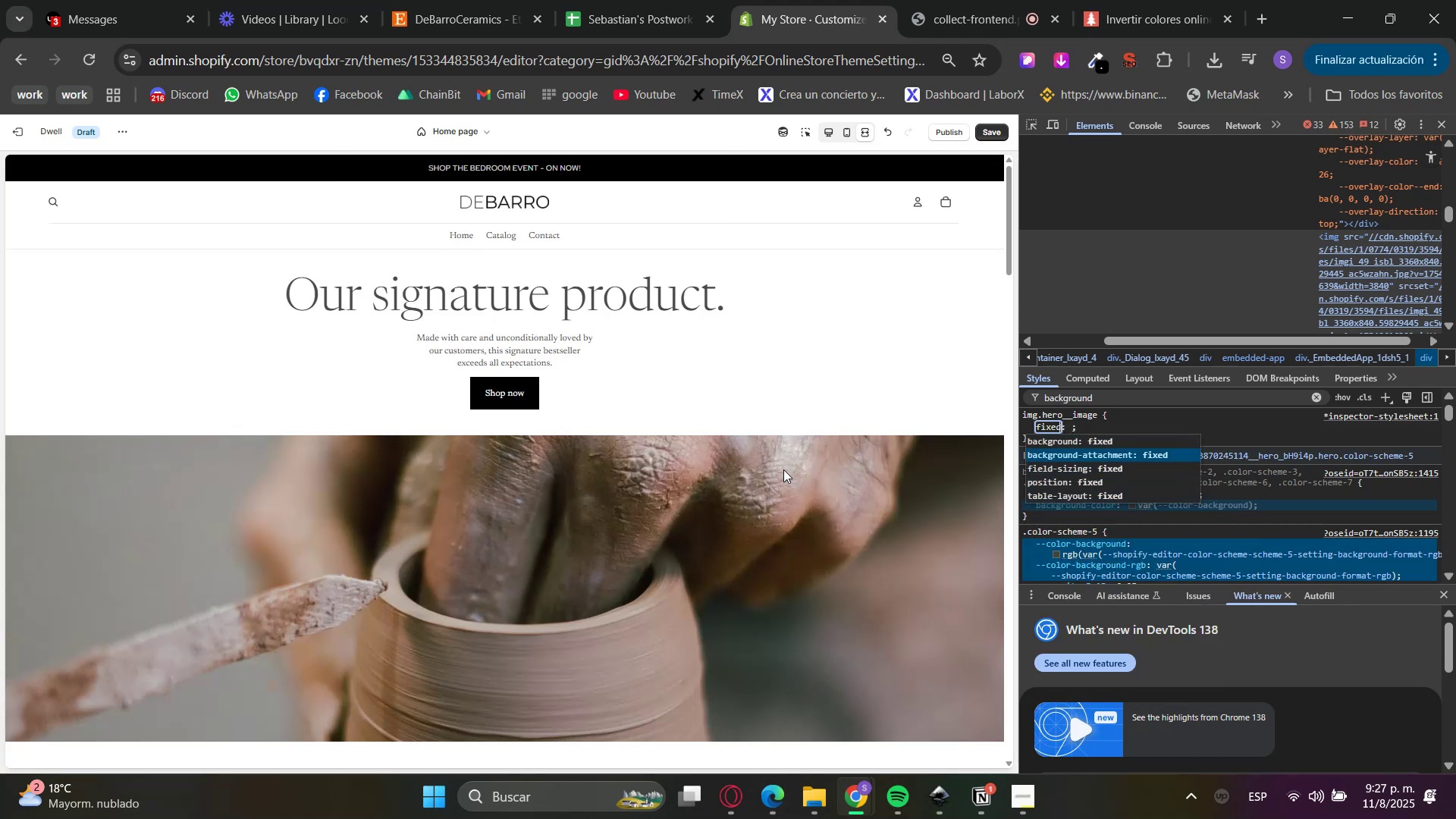 
key(ArrowUp)
 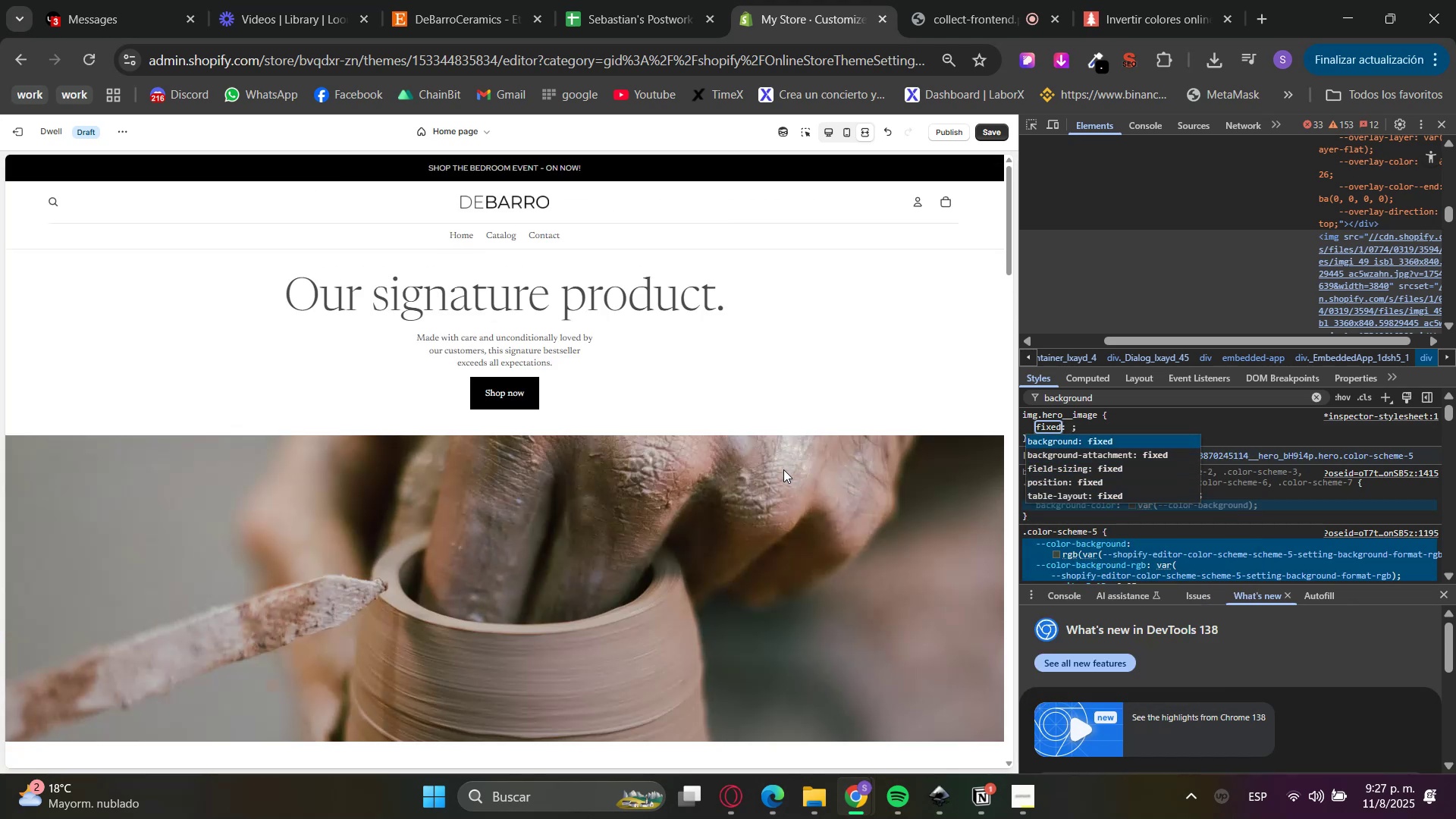 
scroll: coordinate [783, 469], scroll_direction: down, amount: 1.0
 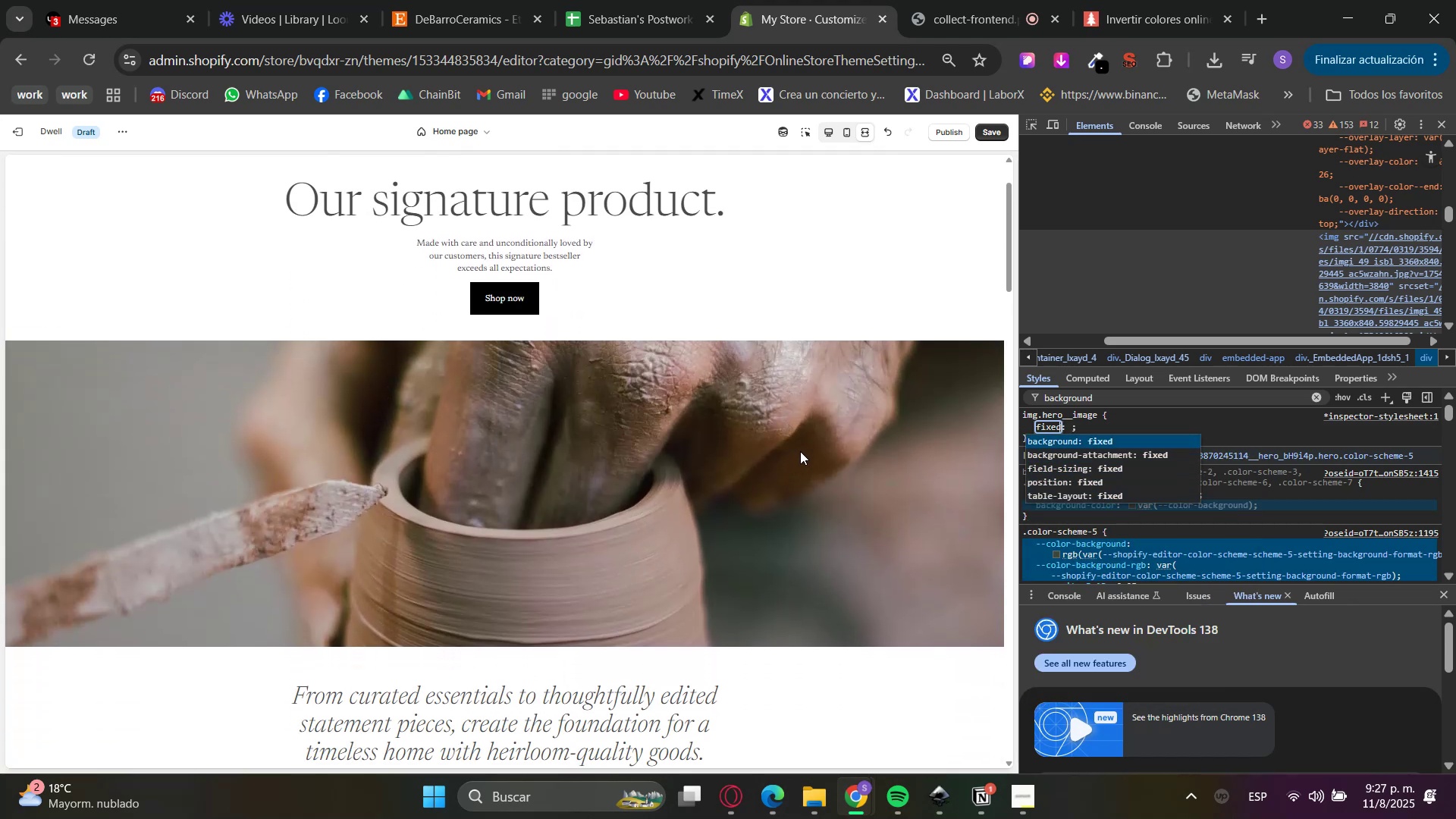 
left_click([802, 450])
 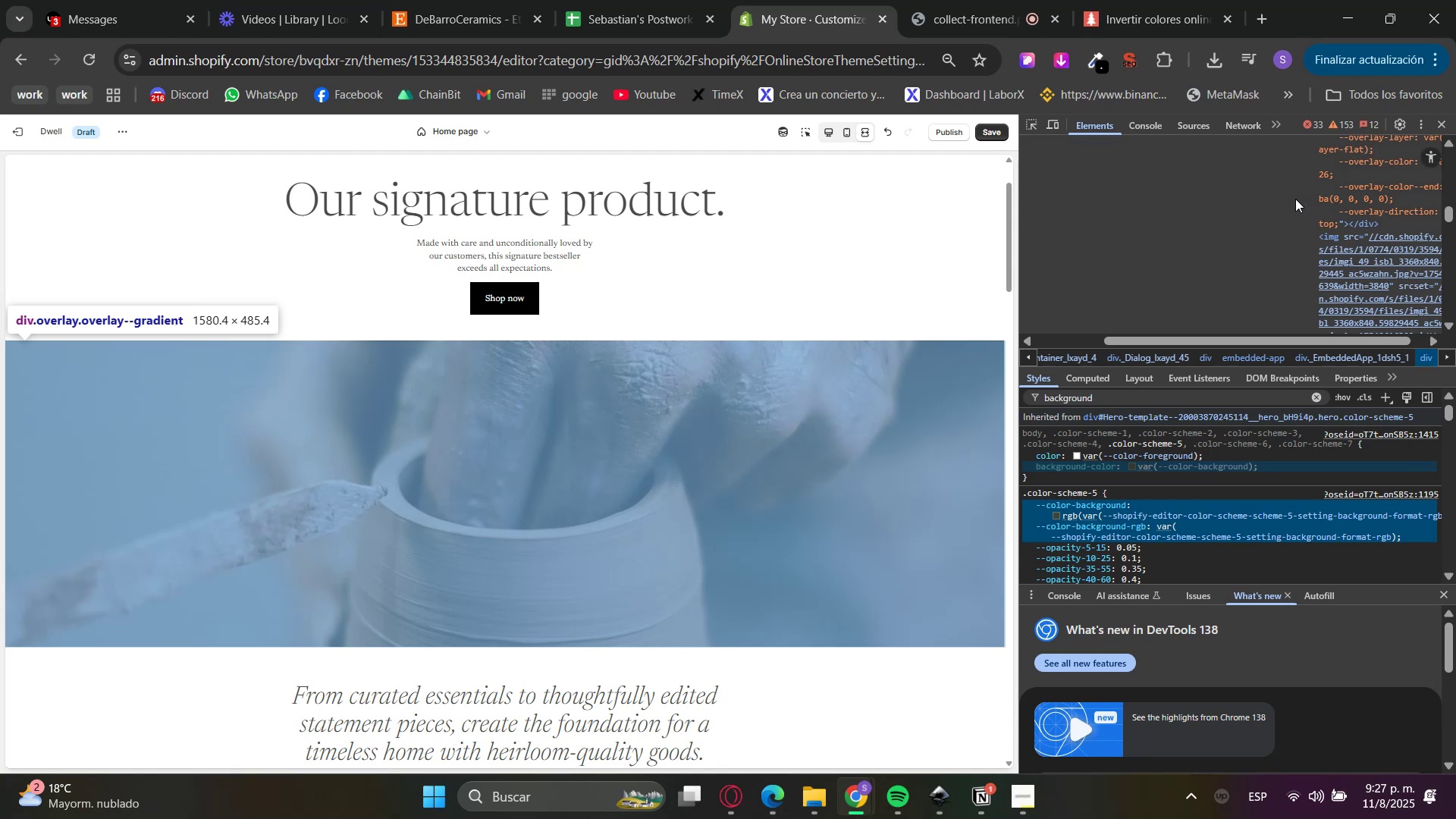 
wait(6.09)
 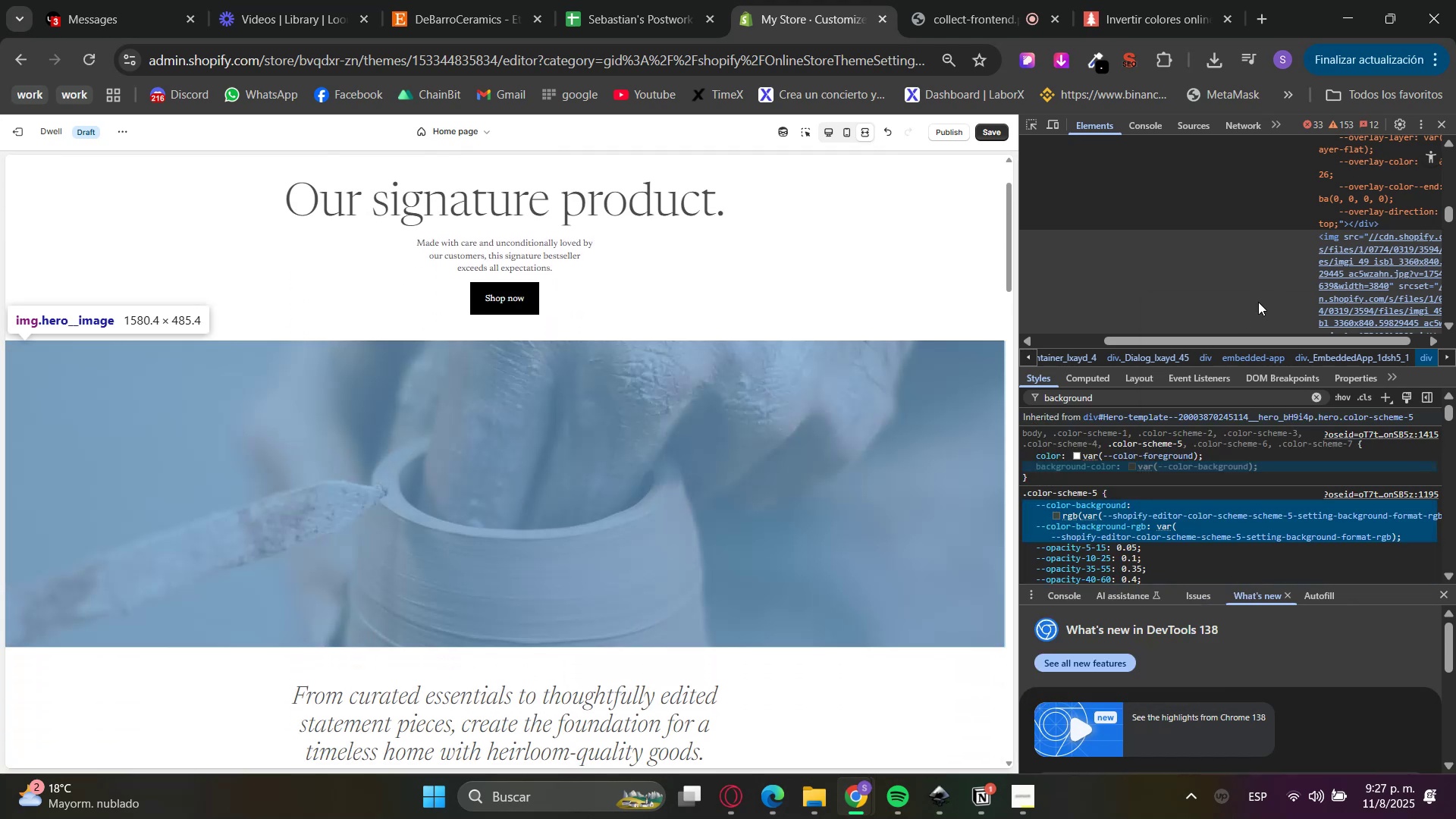 
scroll: coordinate [1254, 462], scroll_direction: up, amount: 2.0
 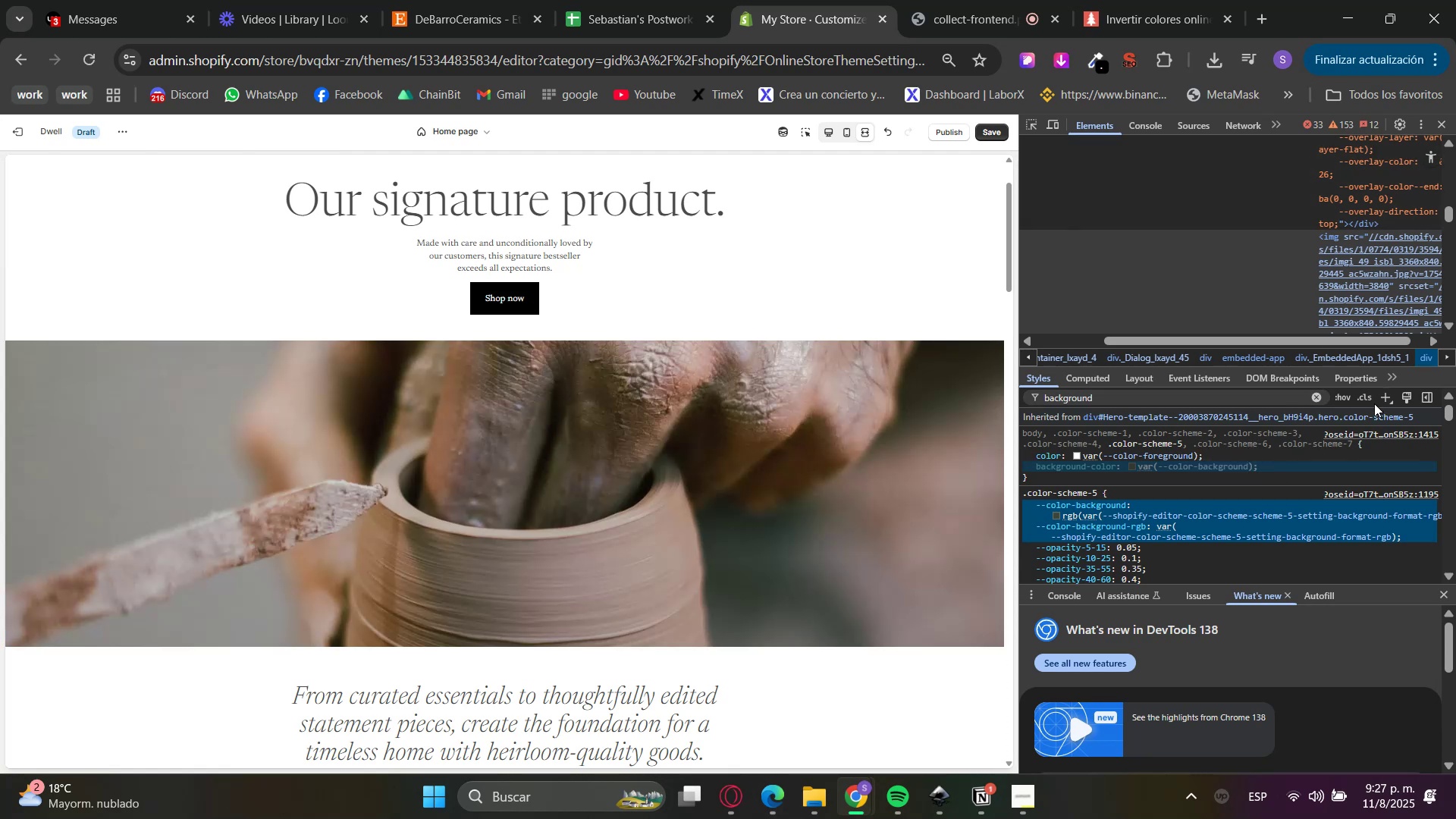 
left_click([1388, 397])
 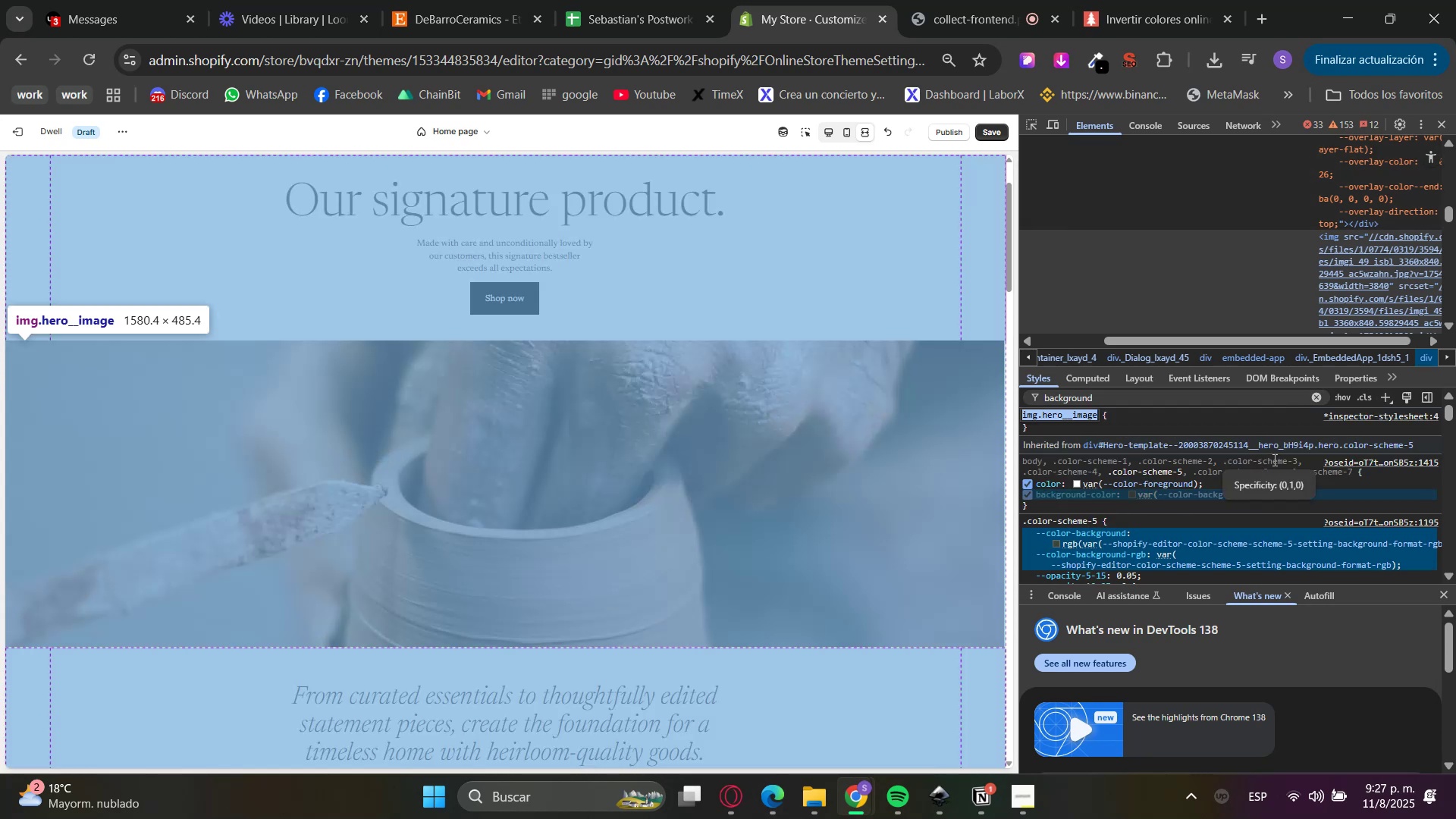 
key(Enter)
 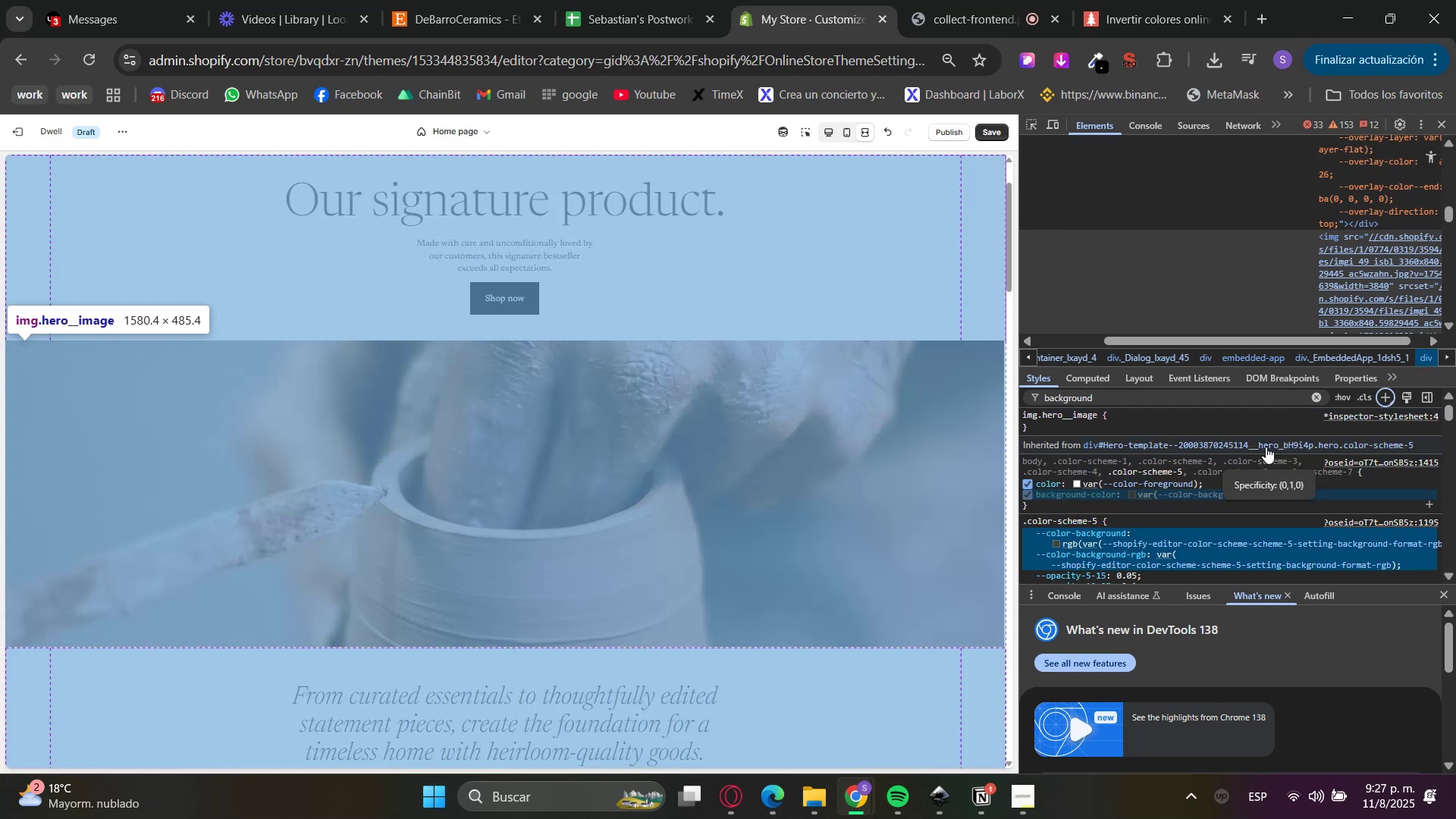 
left_click([1141, 430])
 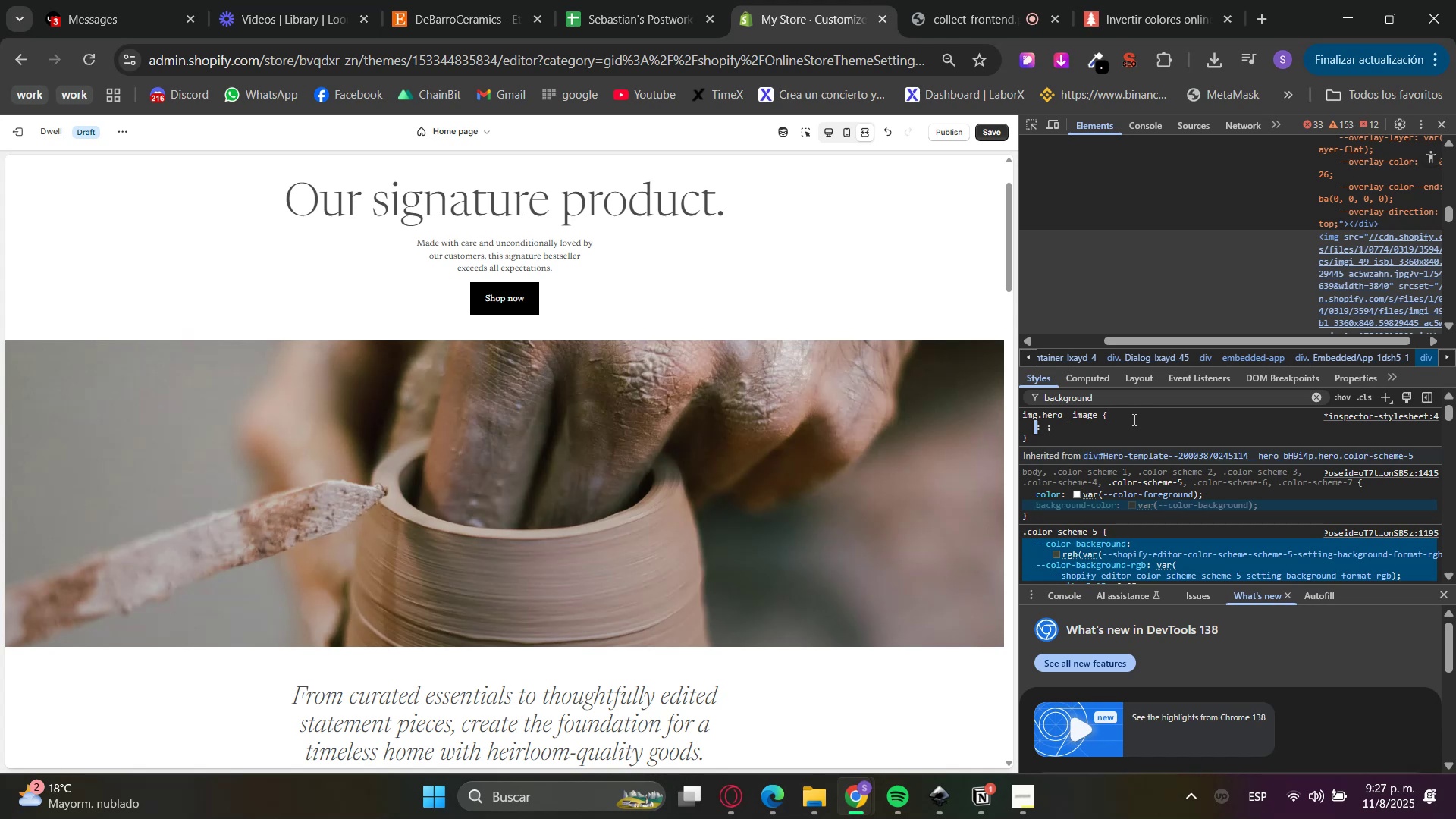 
type(posi)
 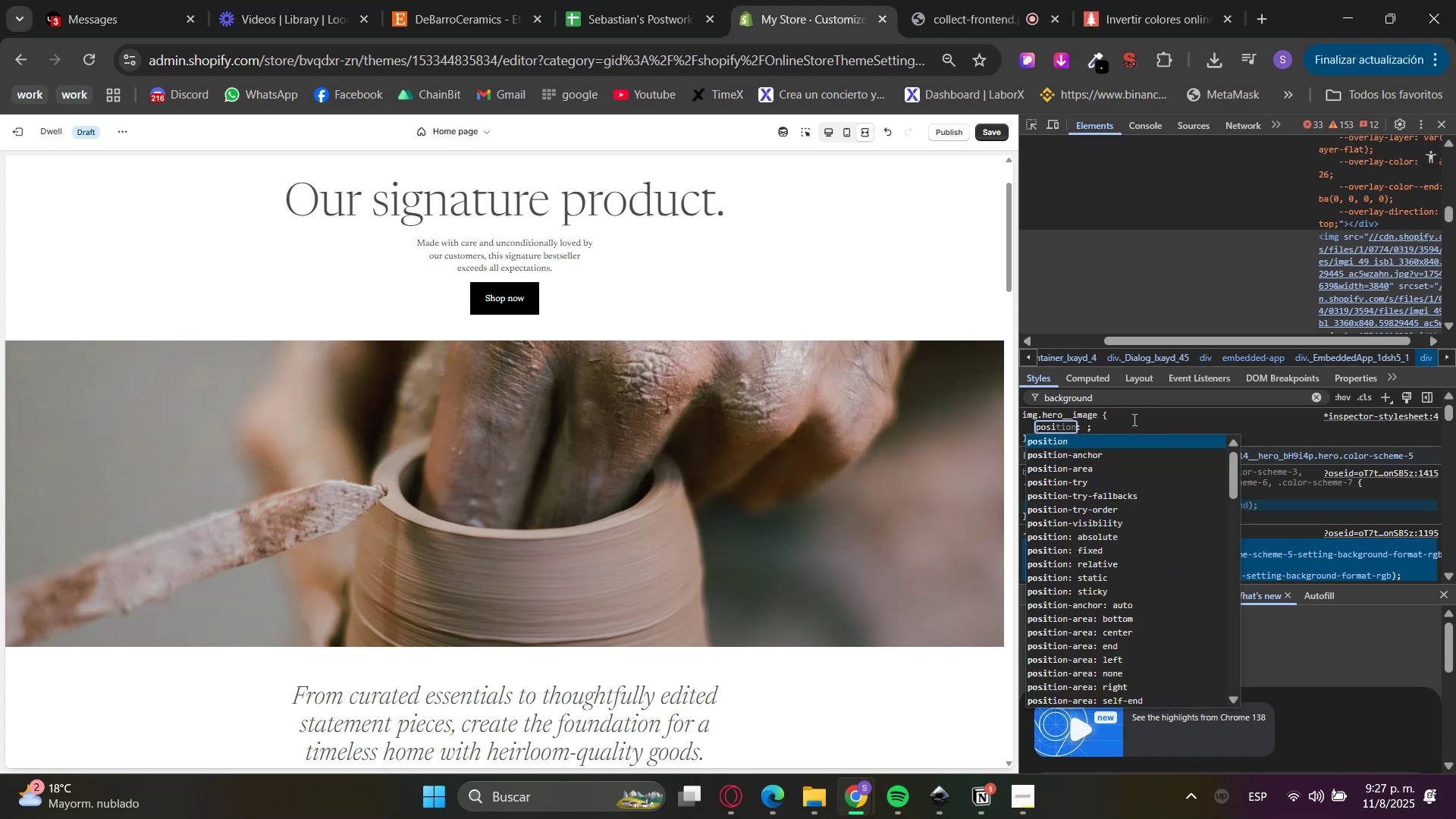 
key(Enter)
 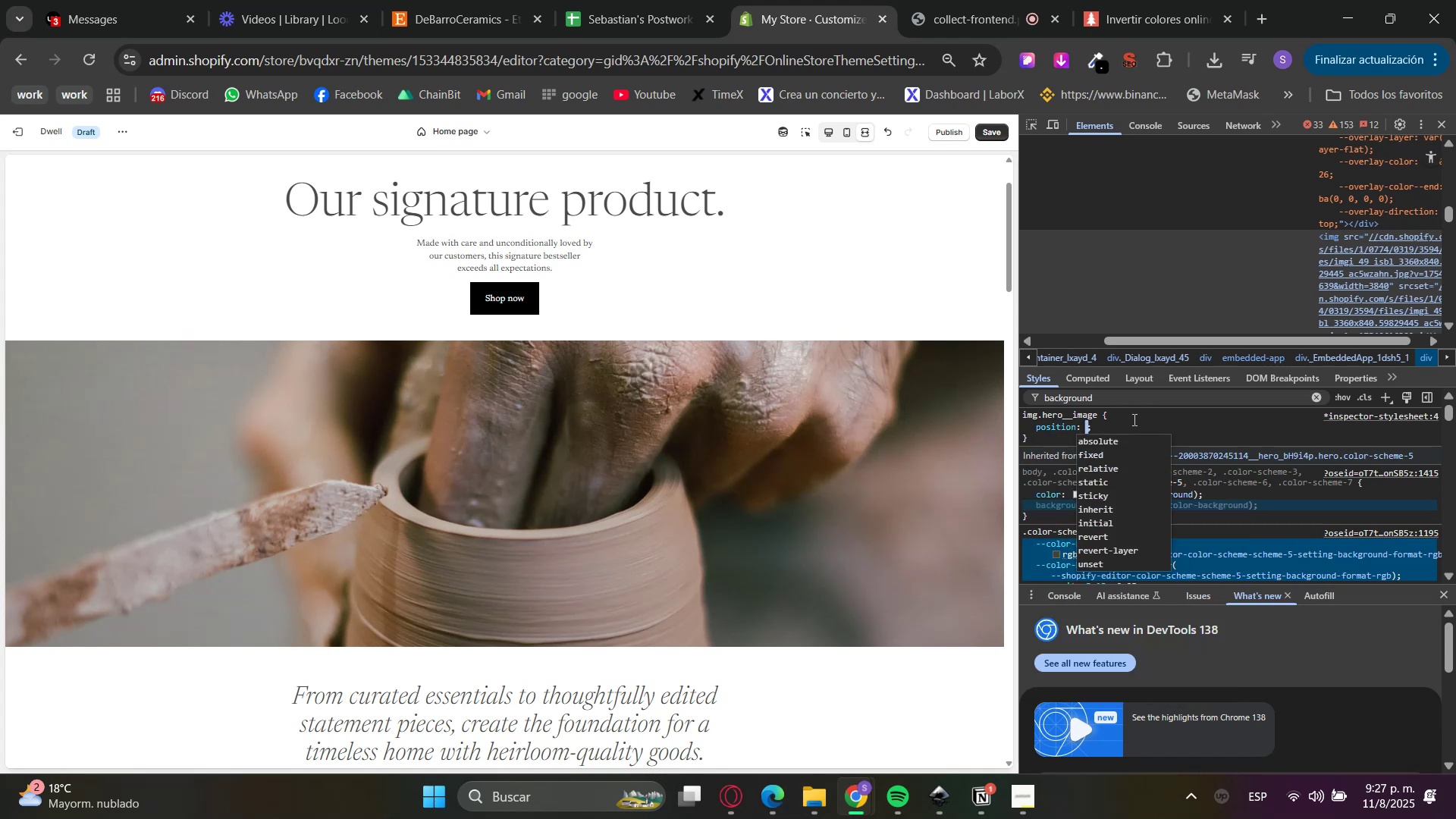 
type(fixed)
 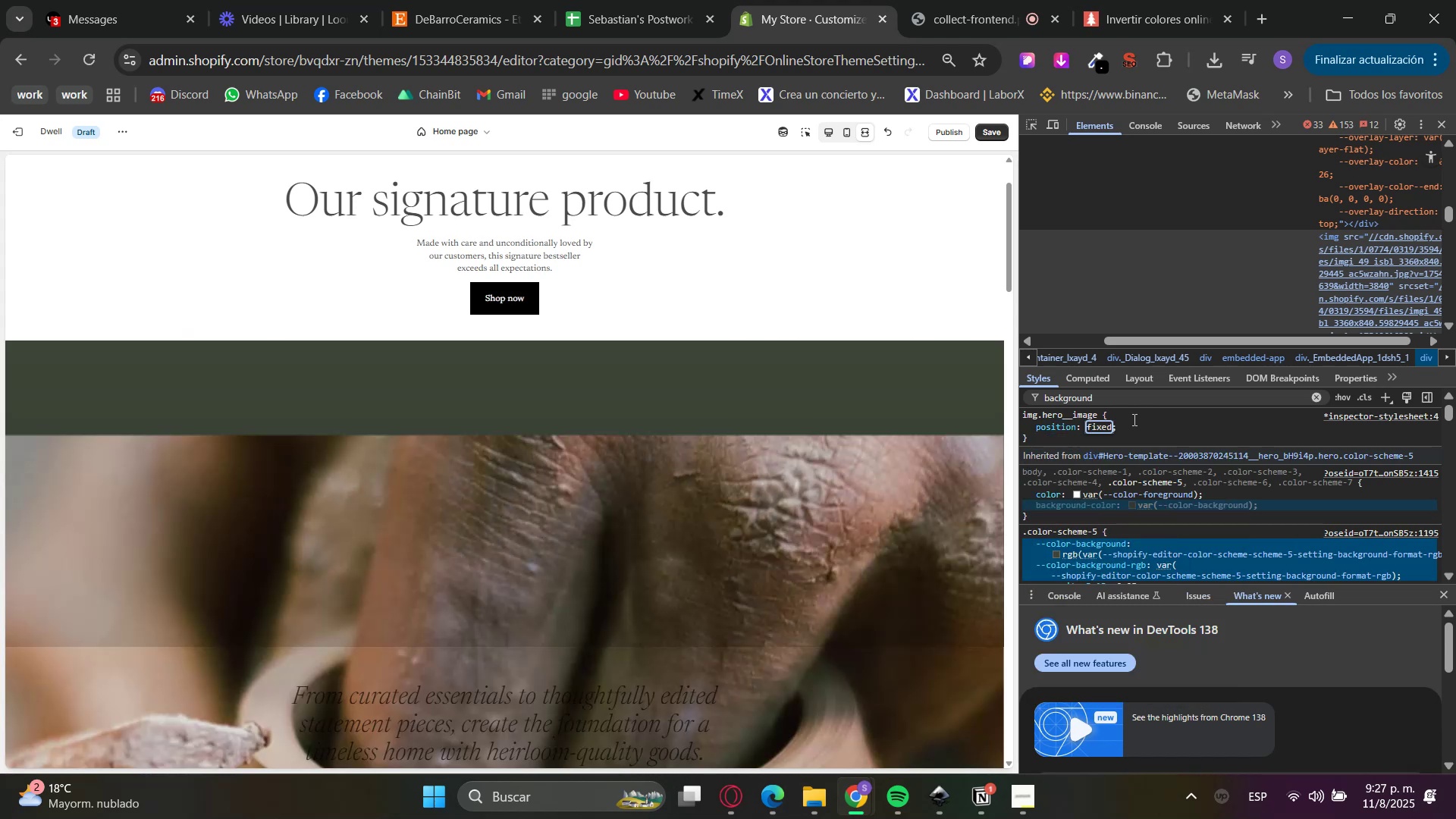 
key(Enter)
 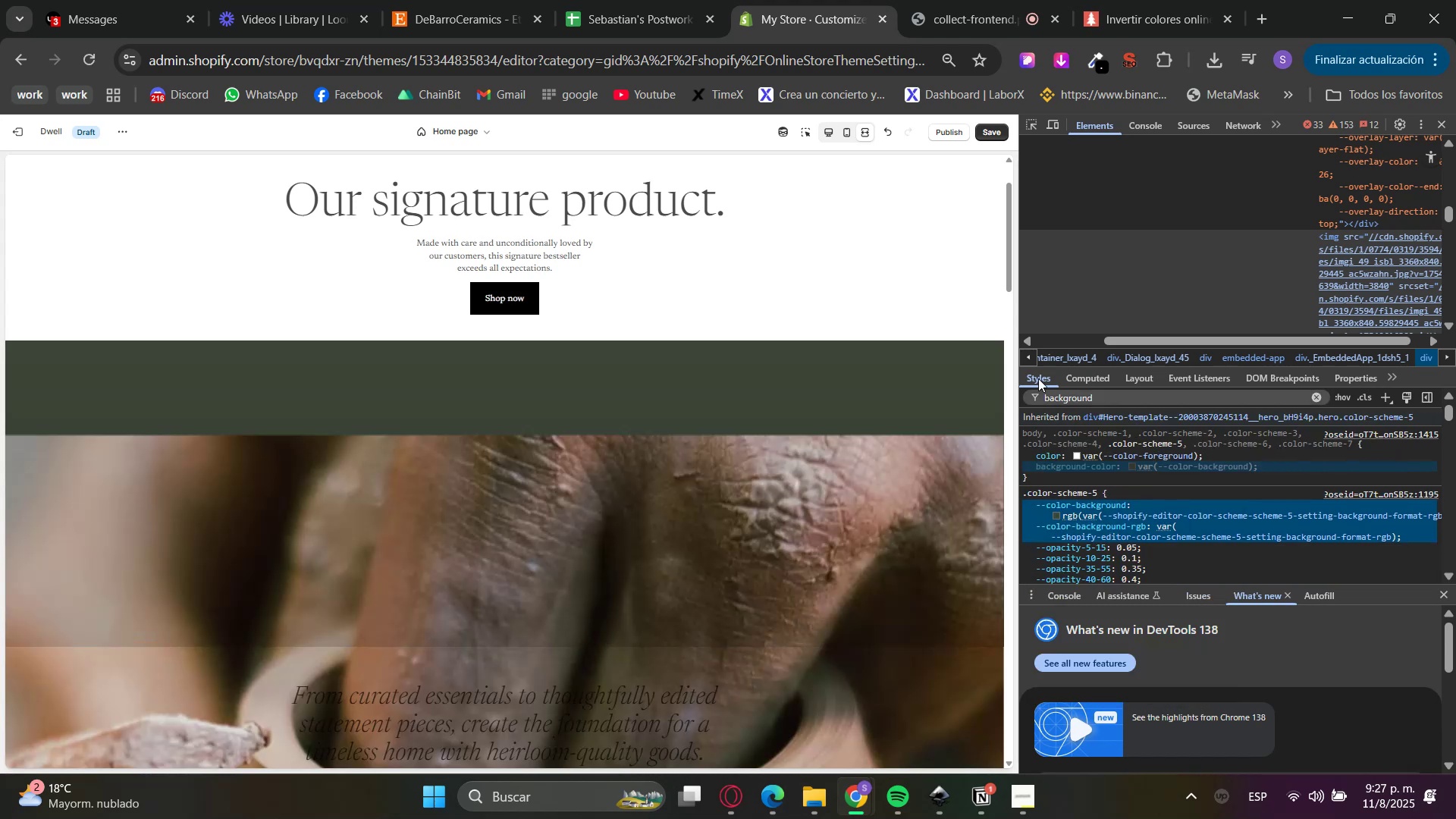 
scroll: coordinate [1181, 471], scroll_direction: up, amount: 7.0
 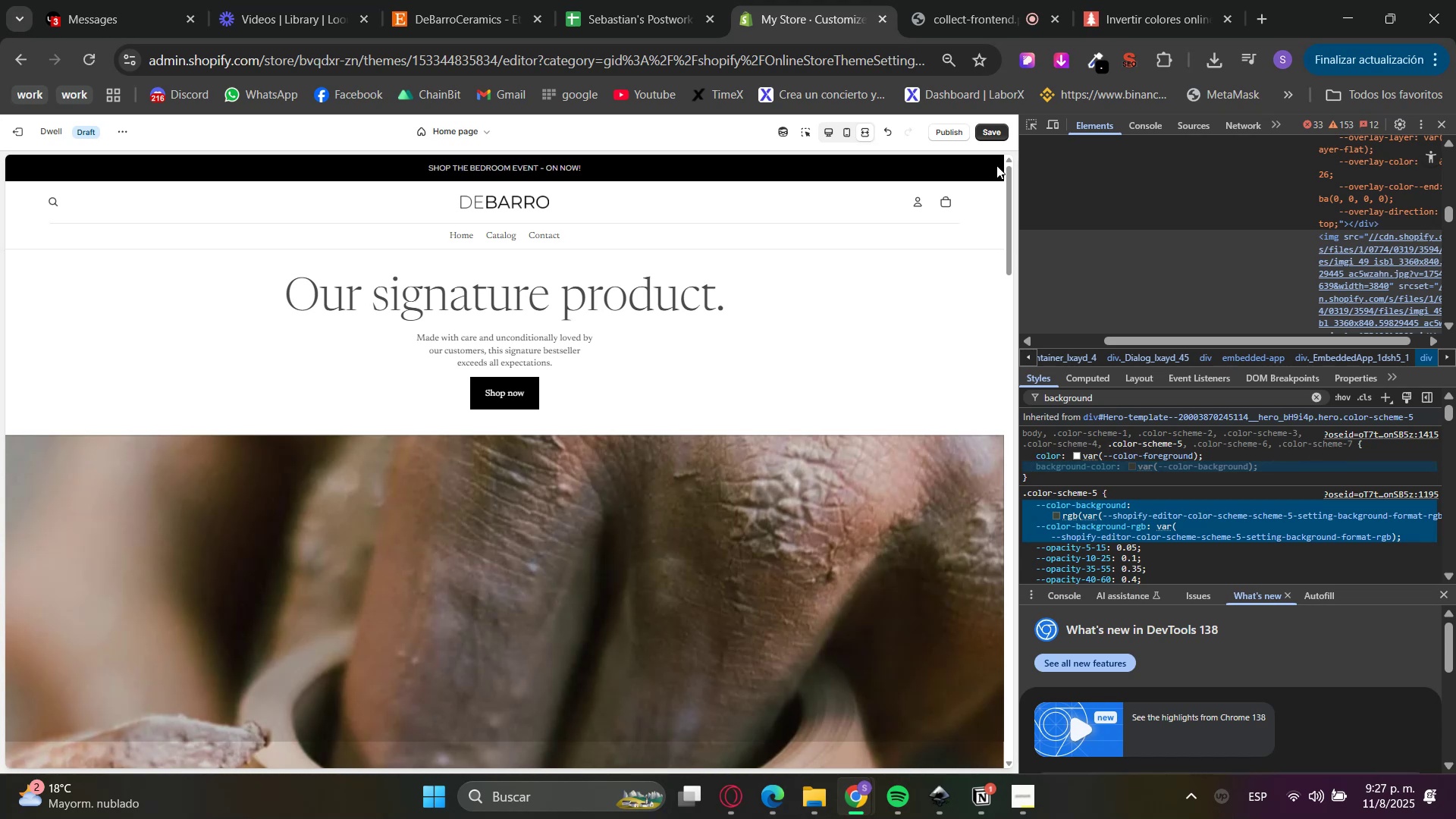 
double_click([996, 136])
 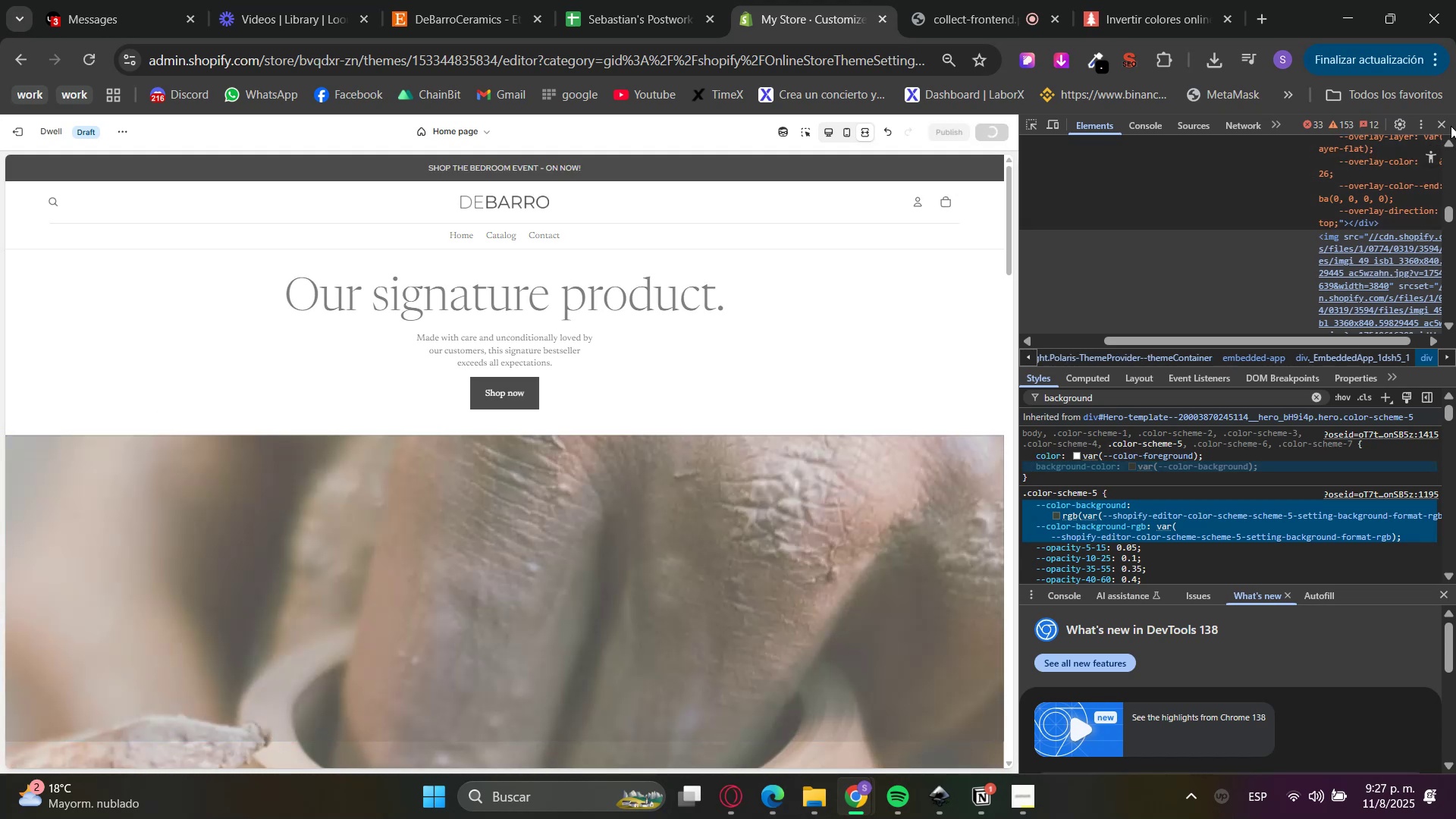 
left_click([1448, 122])
 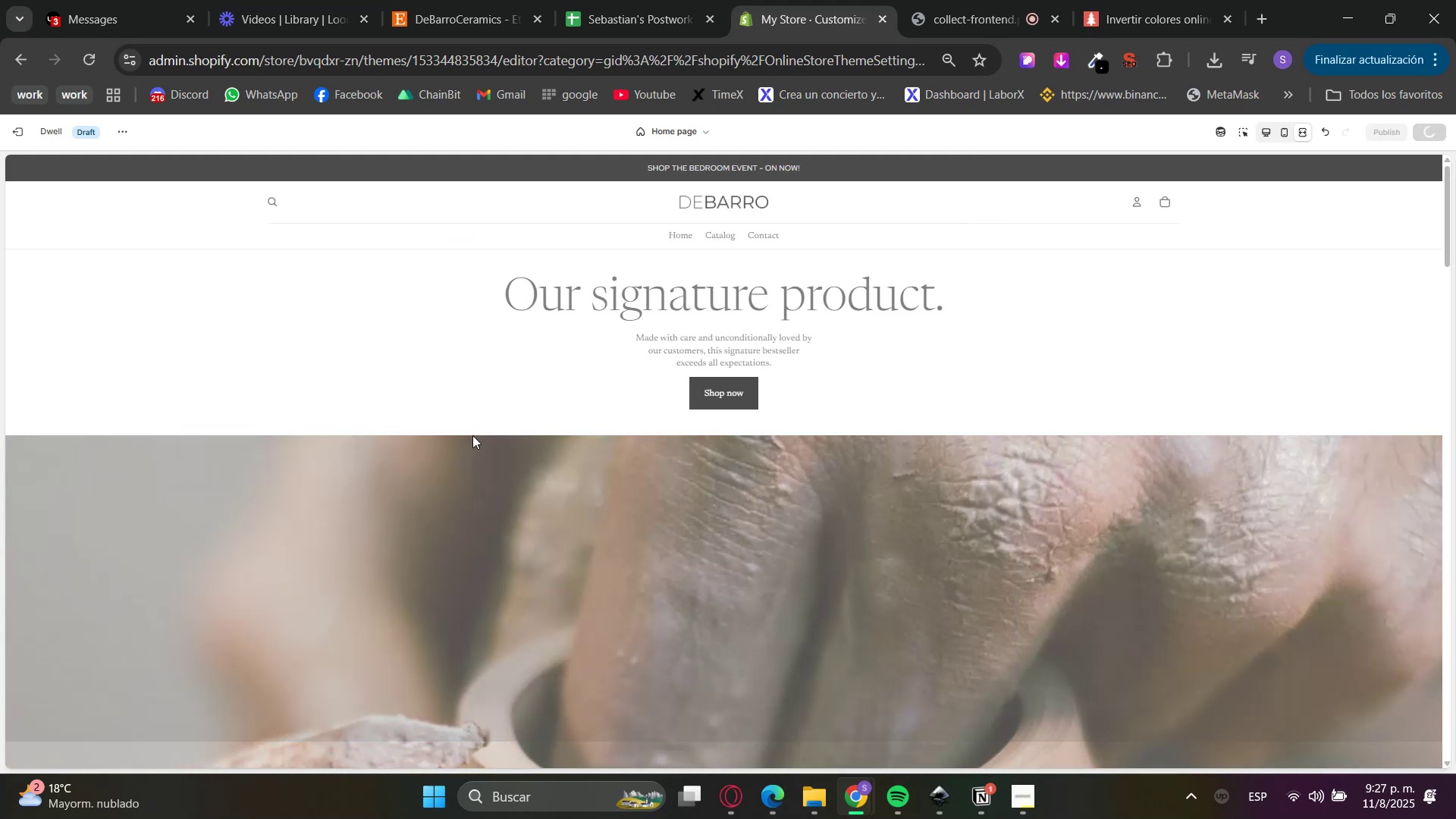 
scroll: coordinate [463, 438], scroll_direction: down, amount: 5.0
 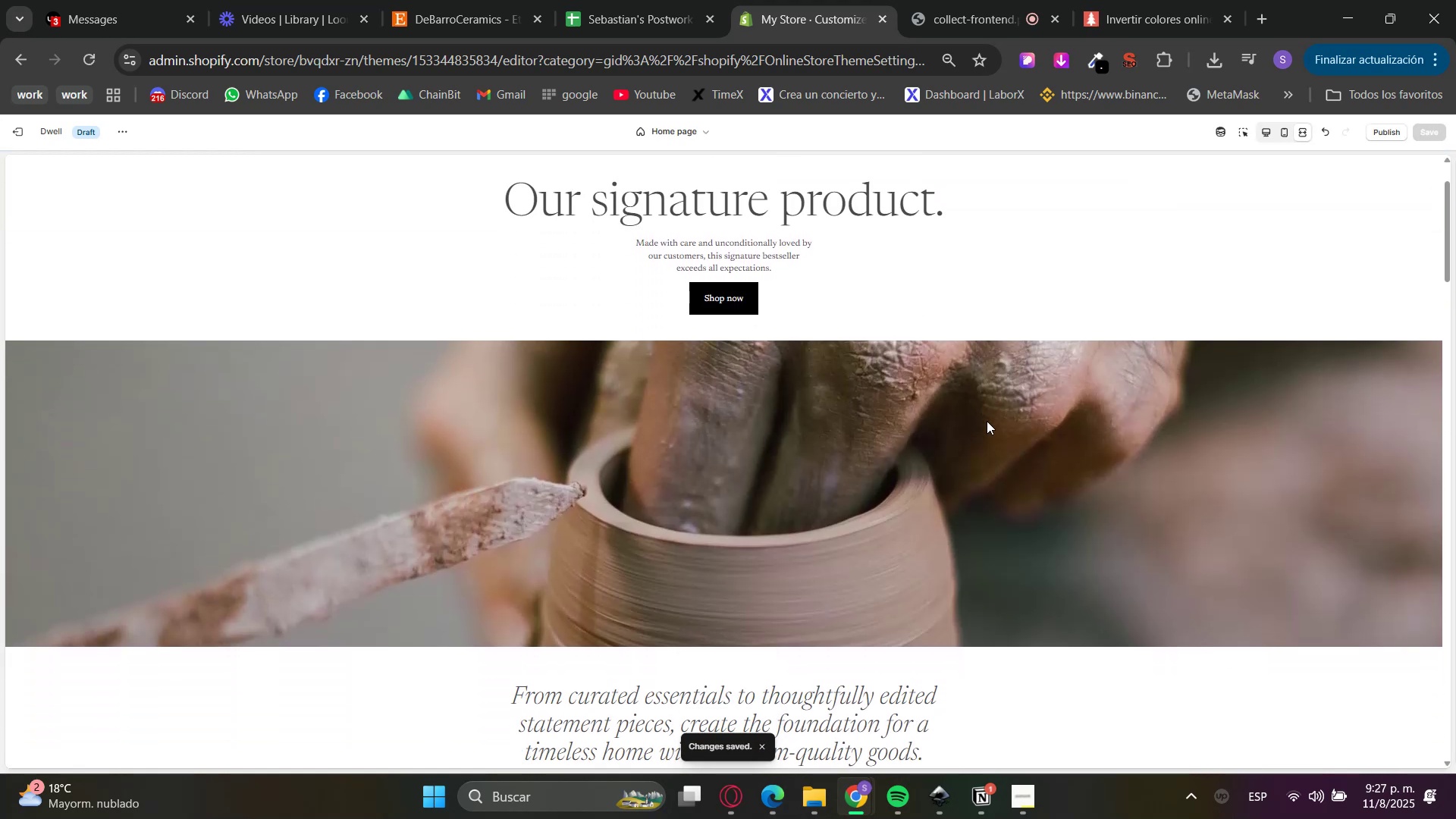 
hold_key(key=ControlLeft, duration=0.97)
scroll: coordinate [974, 416], scroll_direction: up, amount: 8.0
 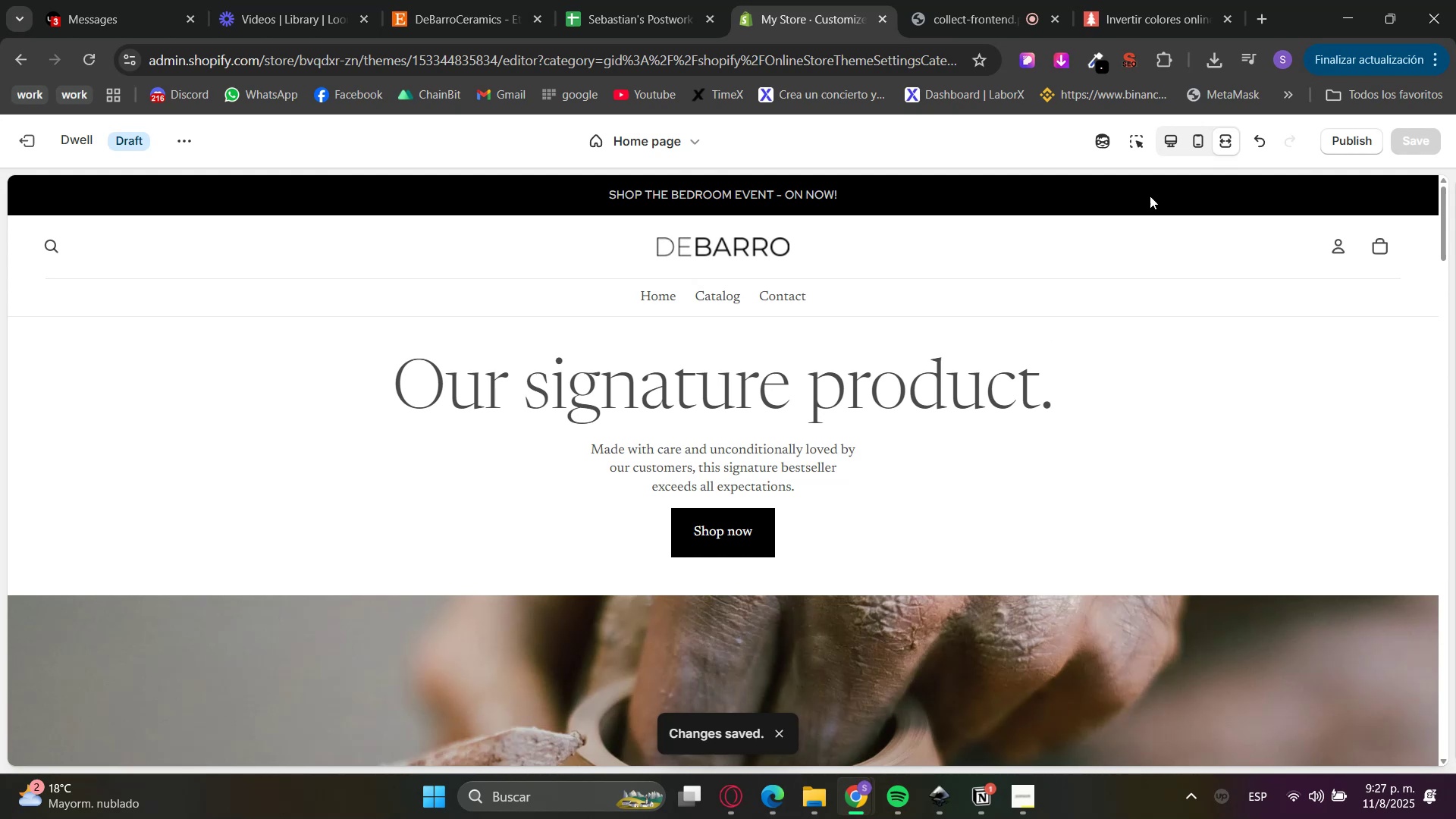 
hold_key(key=ControlLeft, duration=1.54)
scroll: coordinate [985, 373], scroll_direction: down, amount: 4.0
 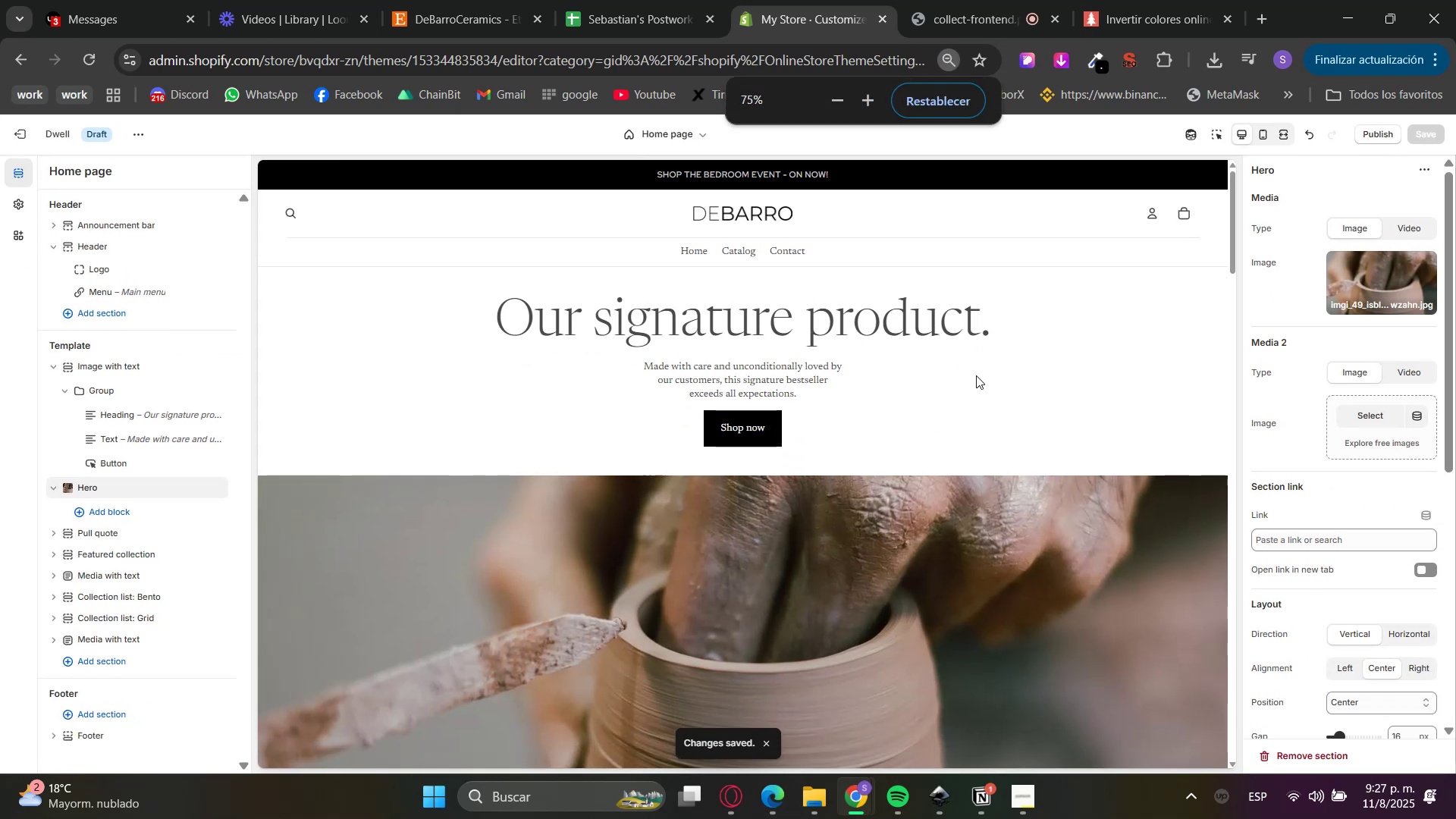 
hold_key(key=ControlLeft, duration=0.51)
scroll: coordinate [931, 529], scroll_direction: down, amount: 5.0
 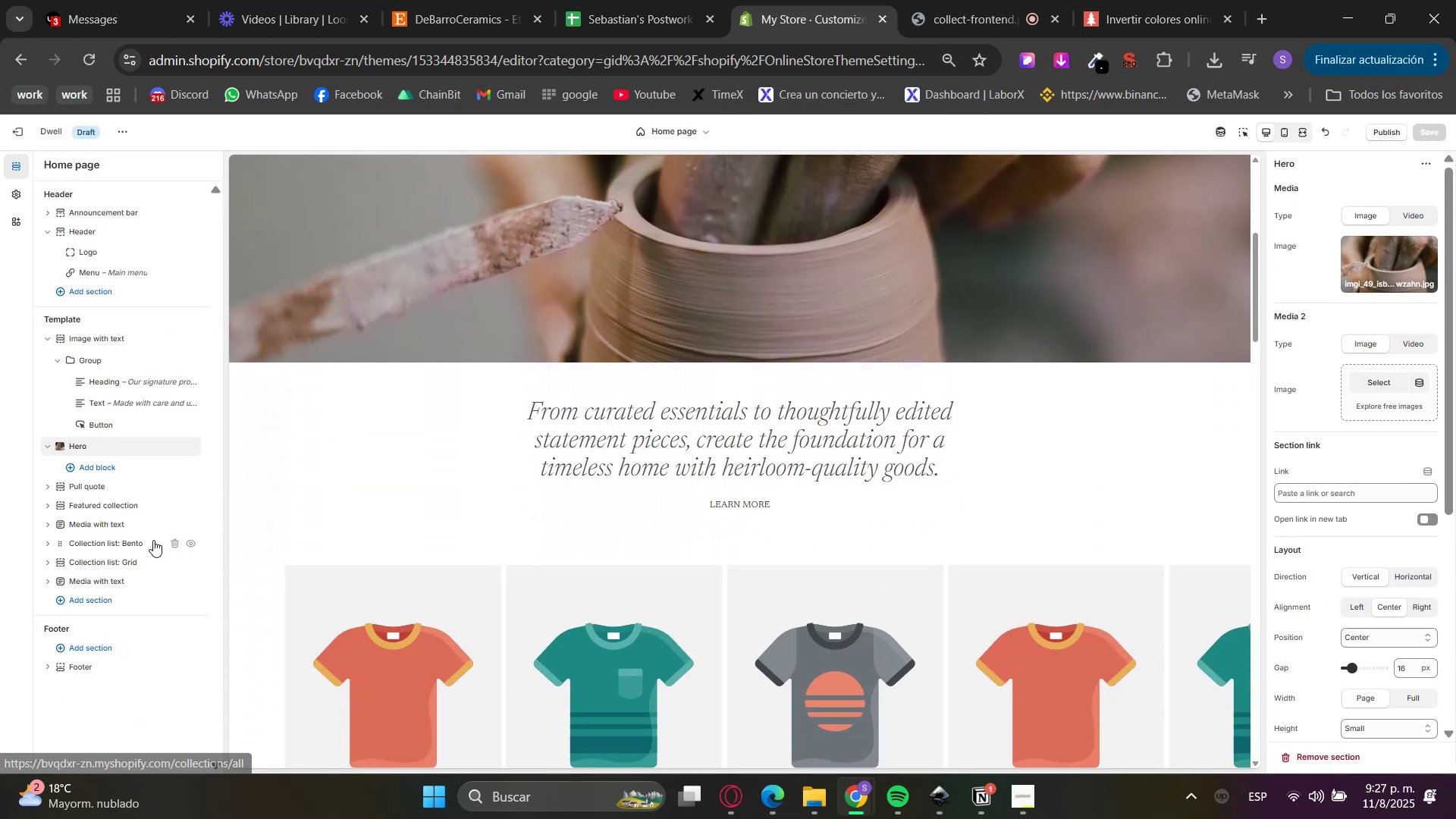 
left_click([97, 485])
 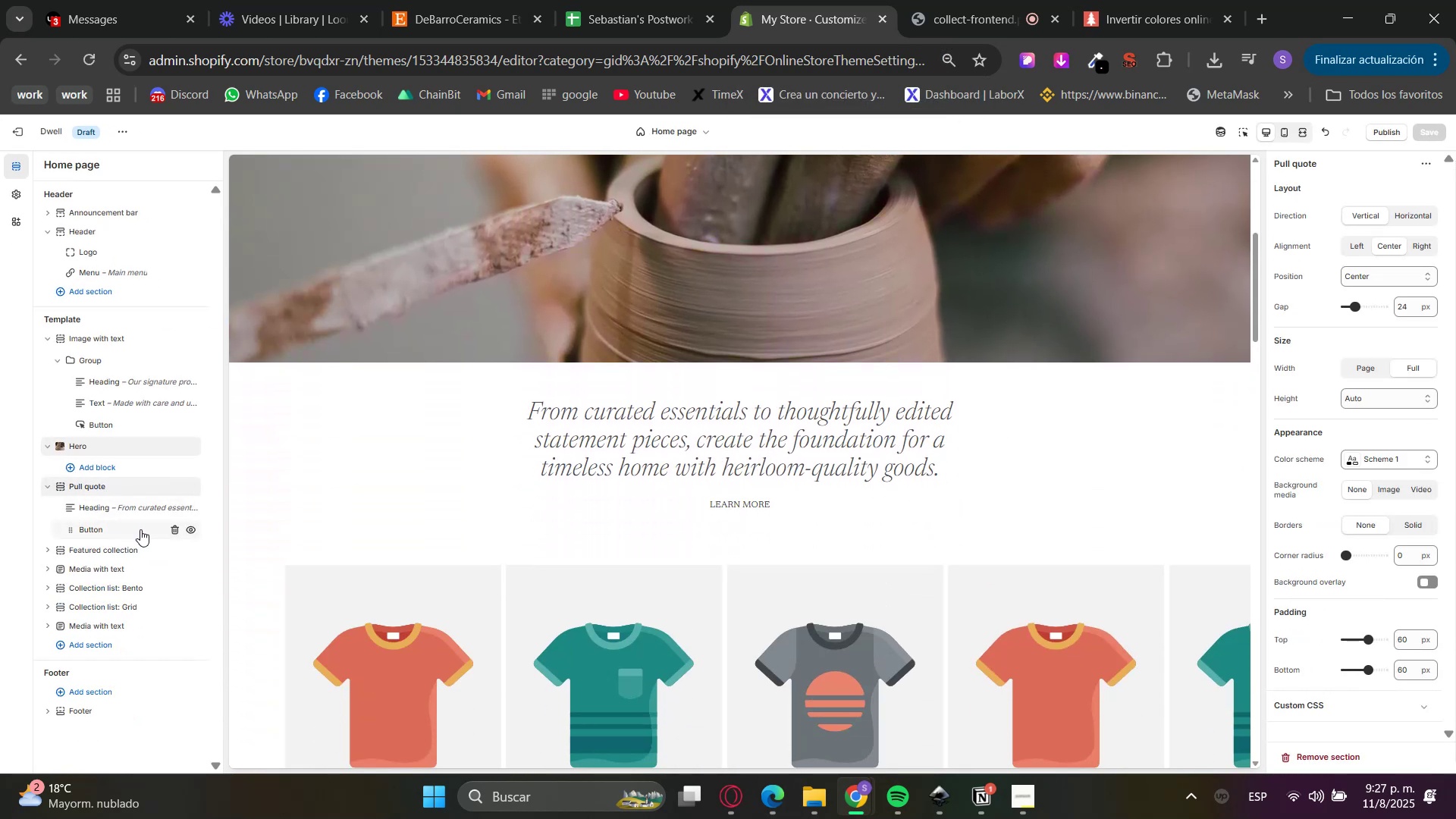 
left_click([174, 533])
 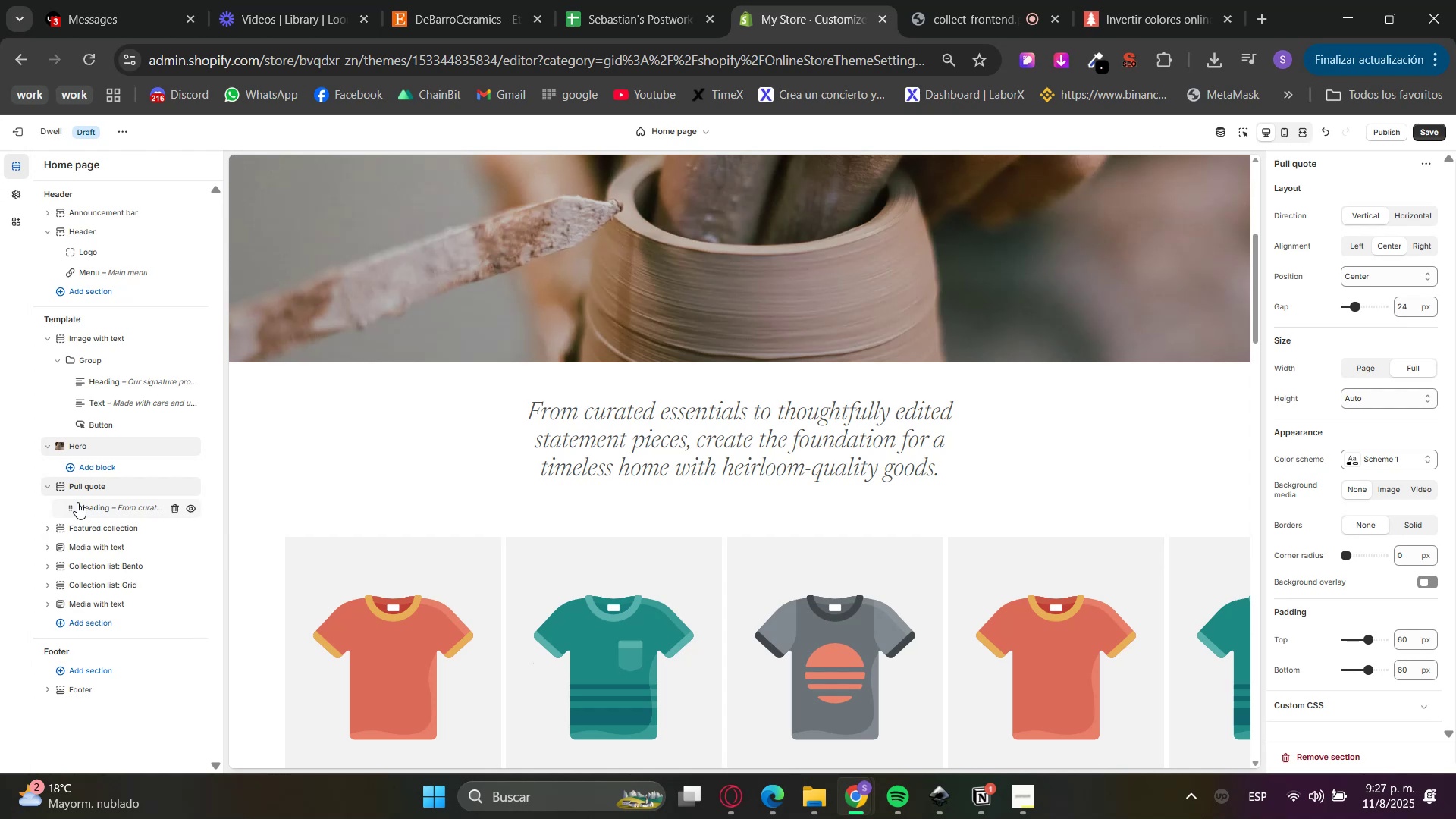 
left_click([84, 530])
 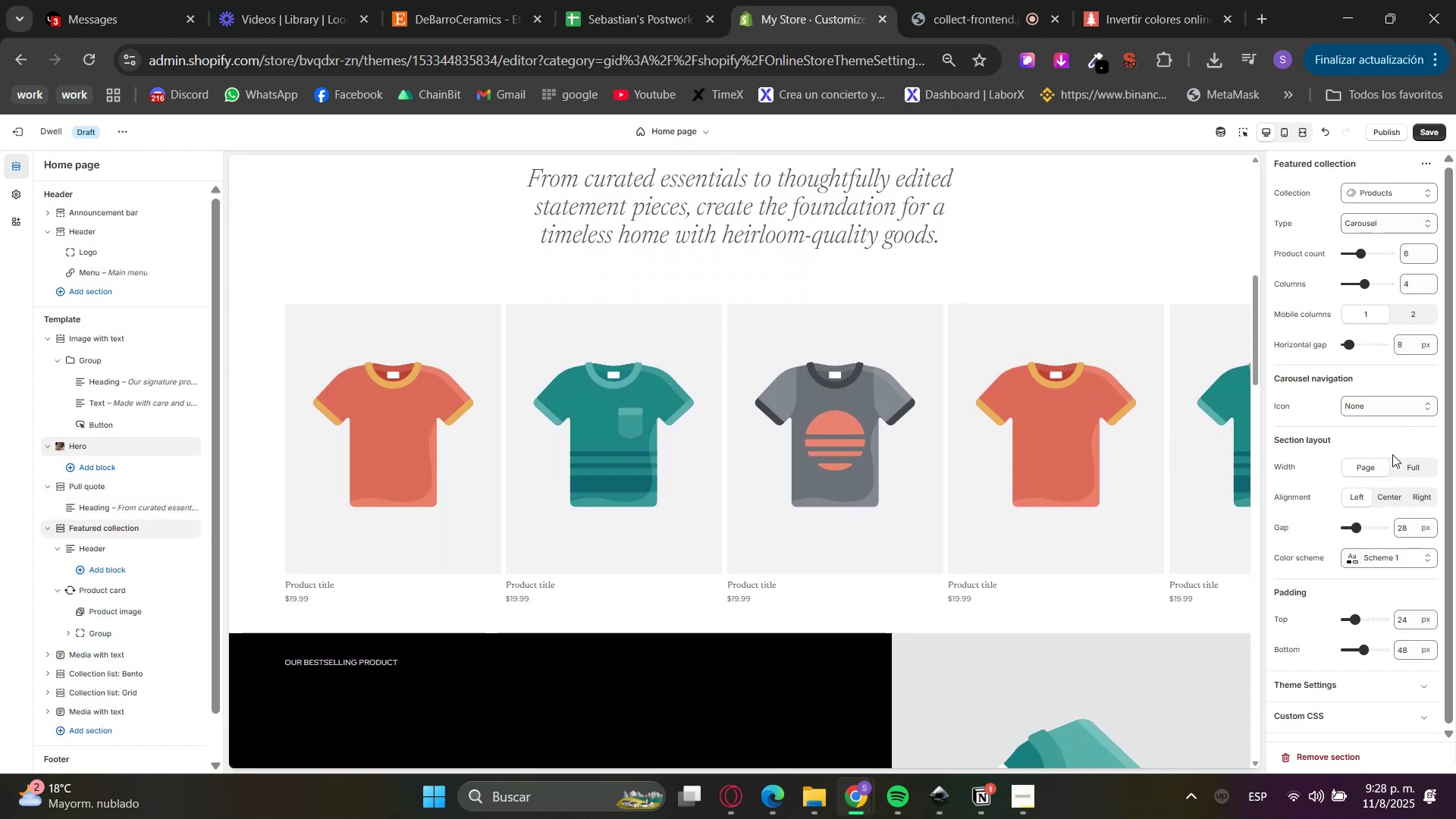 
scroll: coordinate [1401, 557], scroll_direction: down, amount: 3.0
 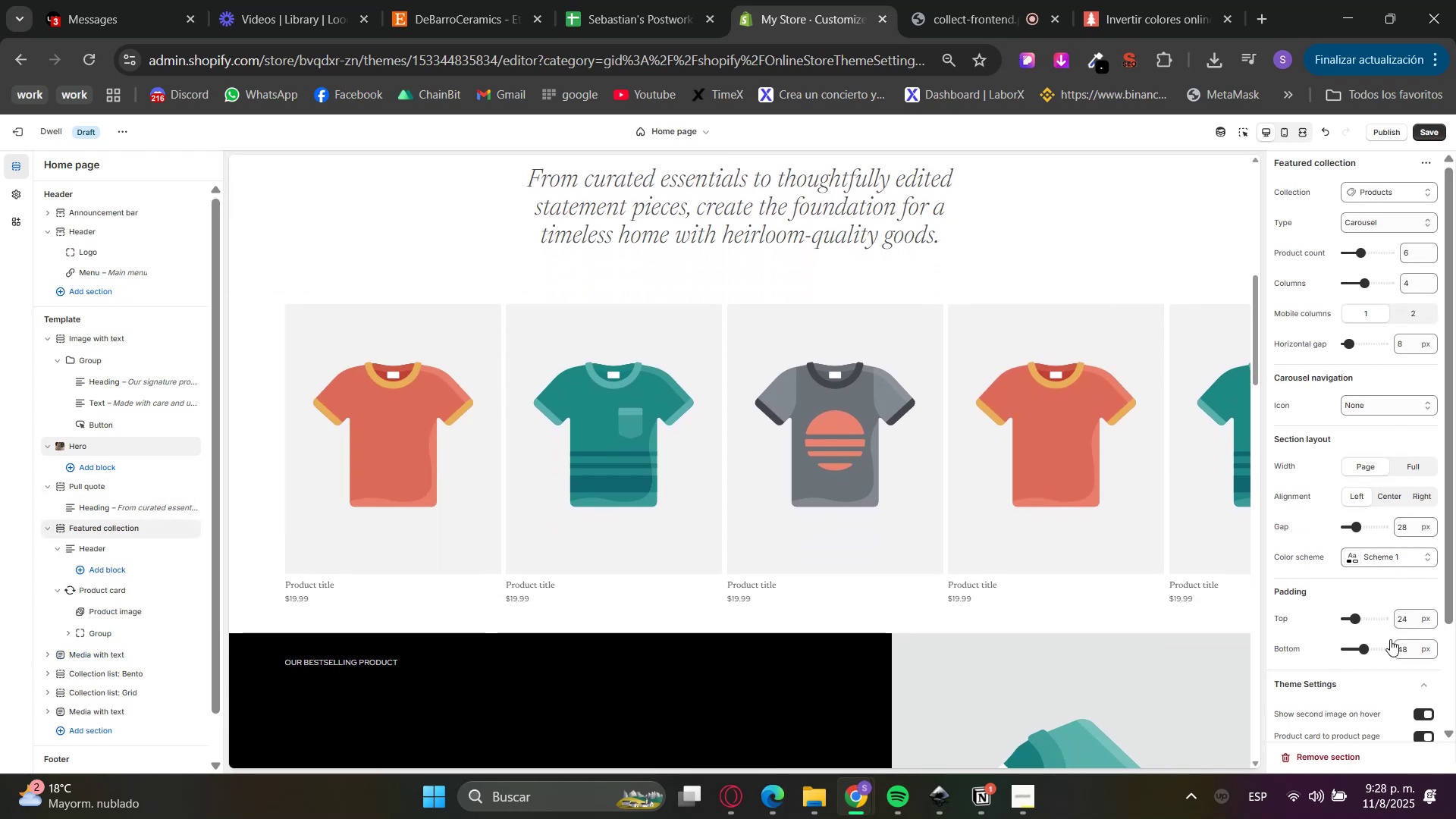 
double_click([1404, 616])
 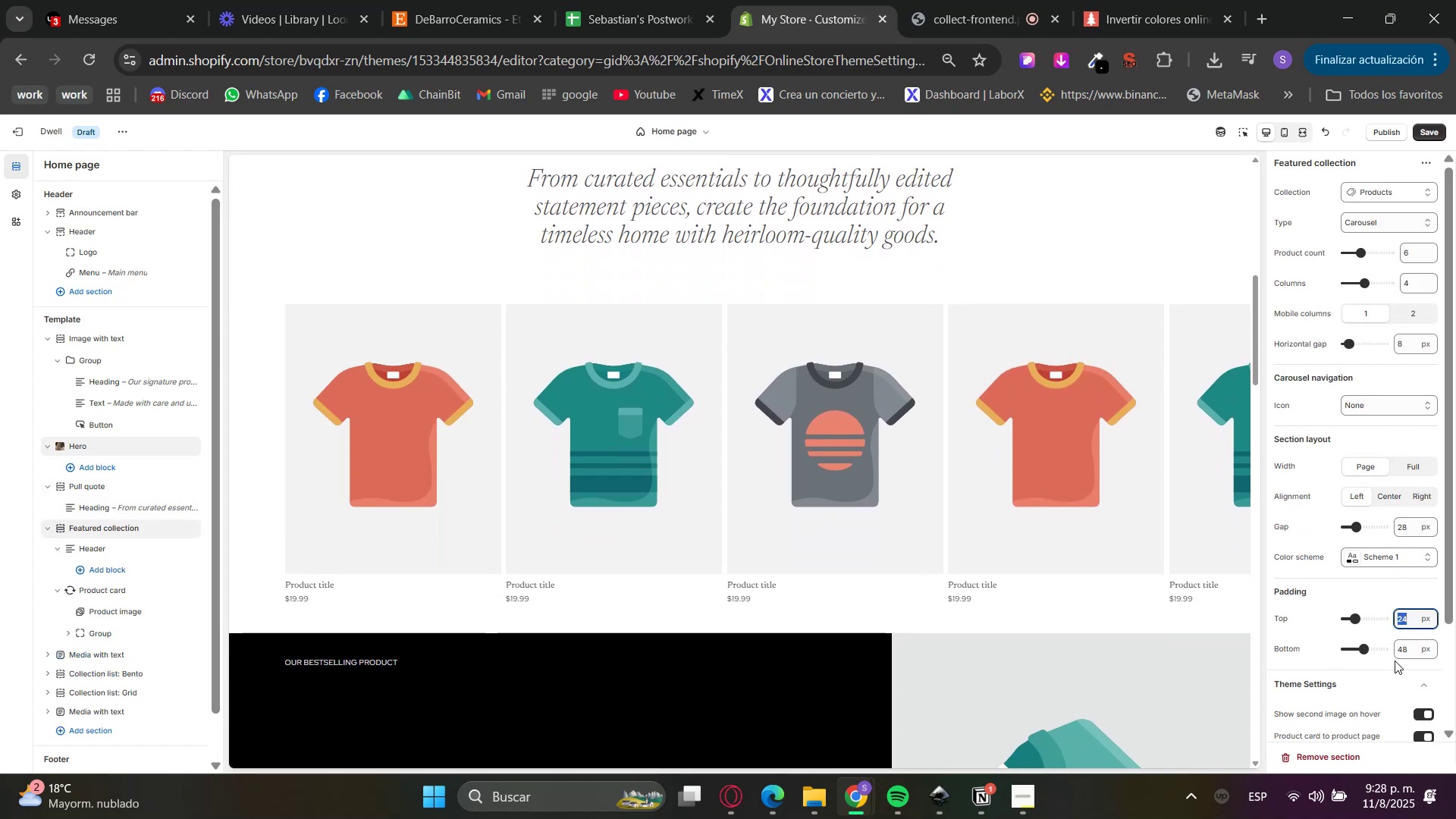 
double_click([1396, 652])
 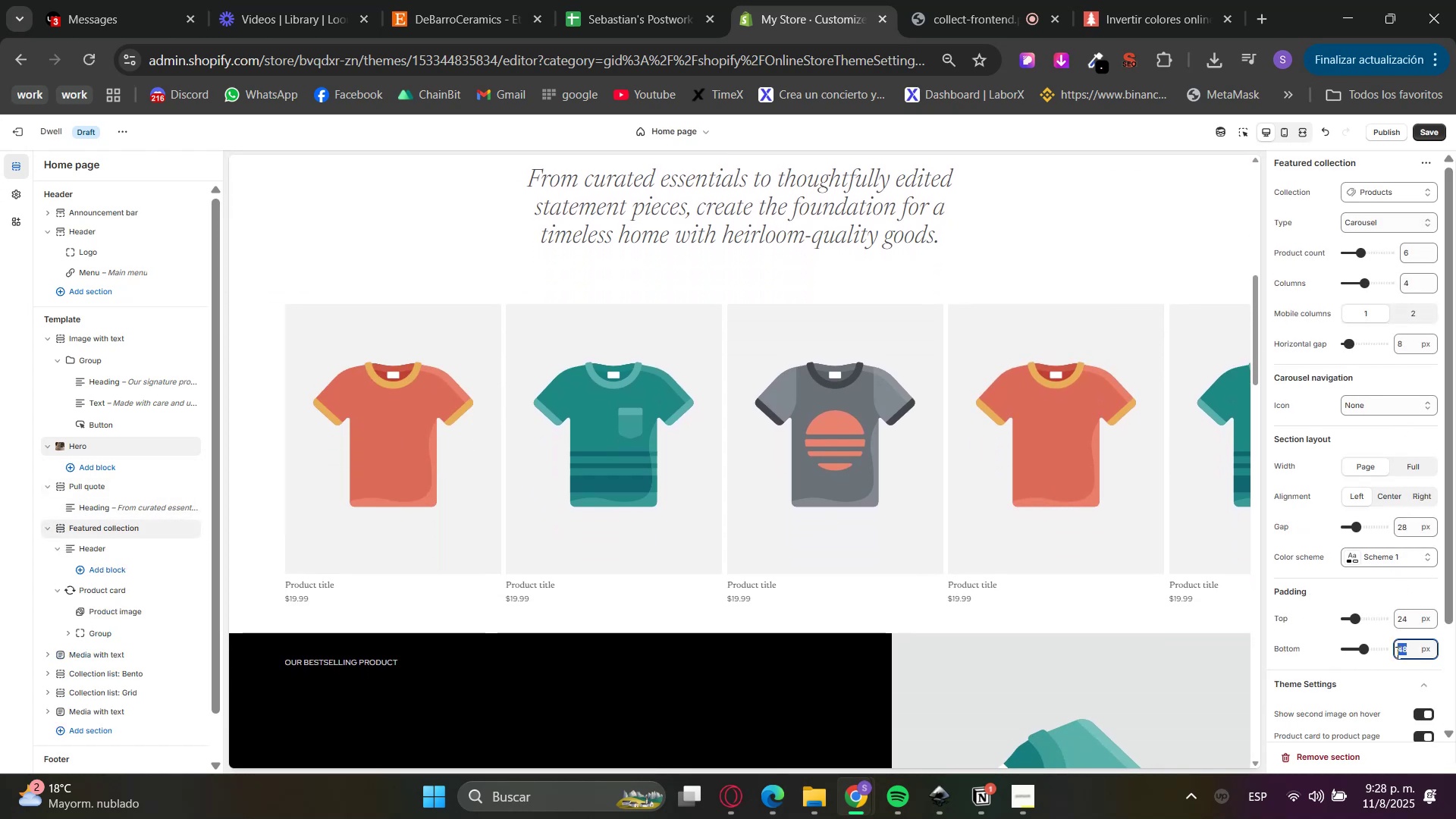 
key(ArrowDown)
 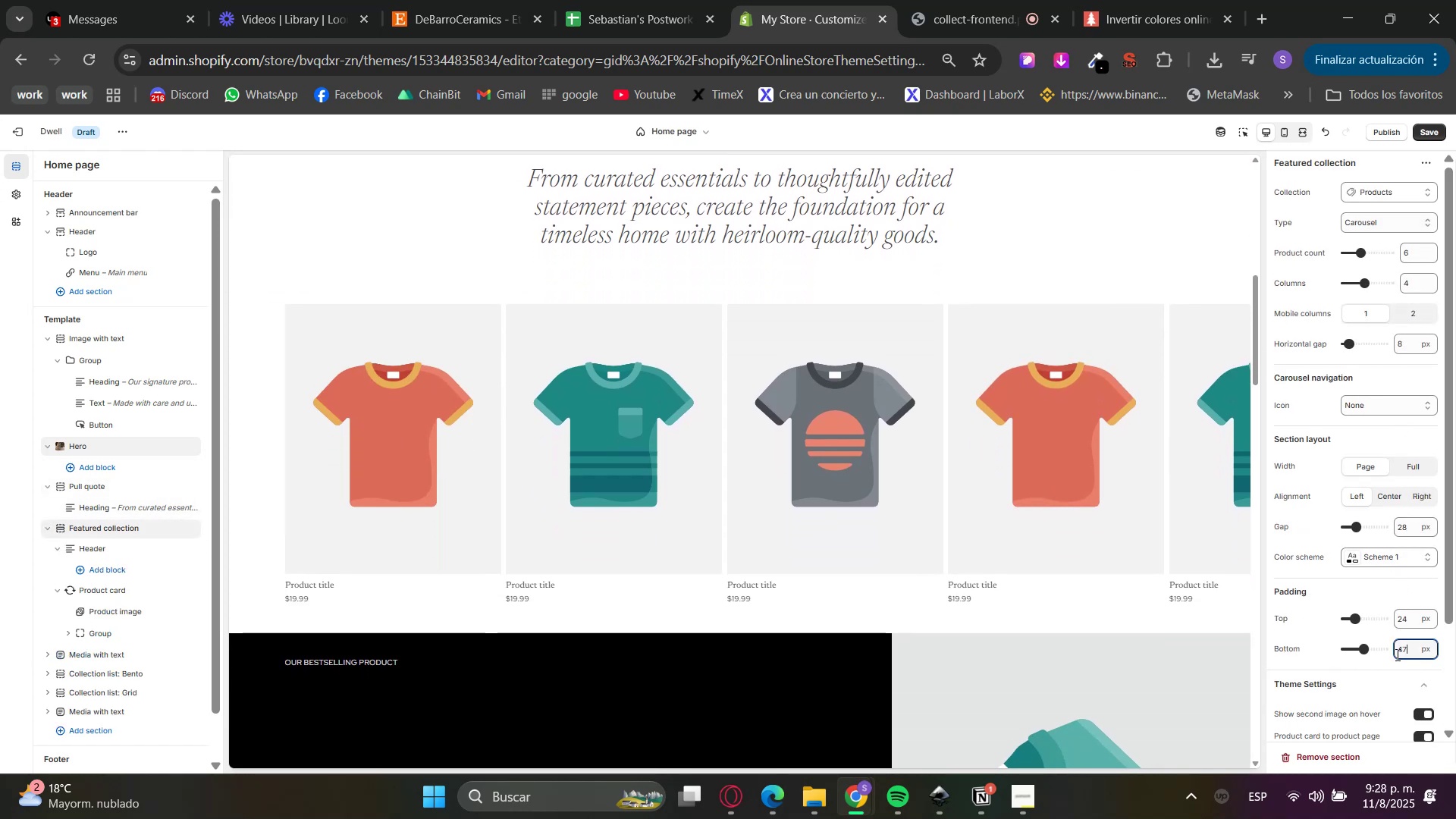 
key(ArrowLeft)
 